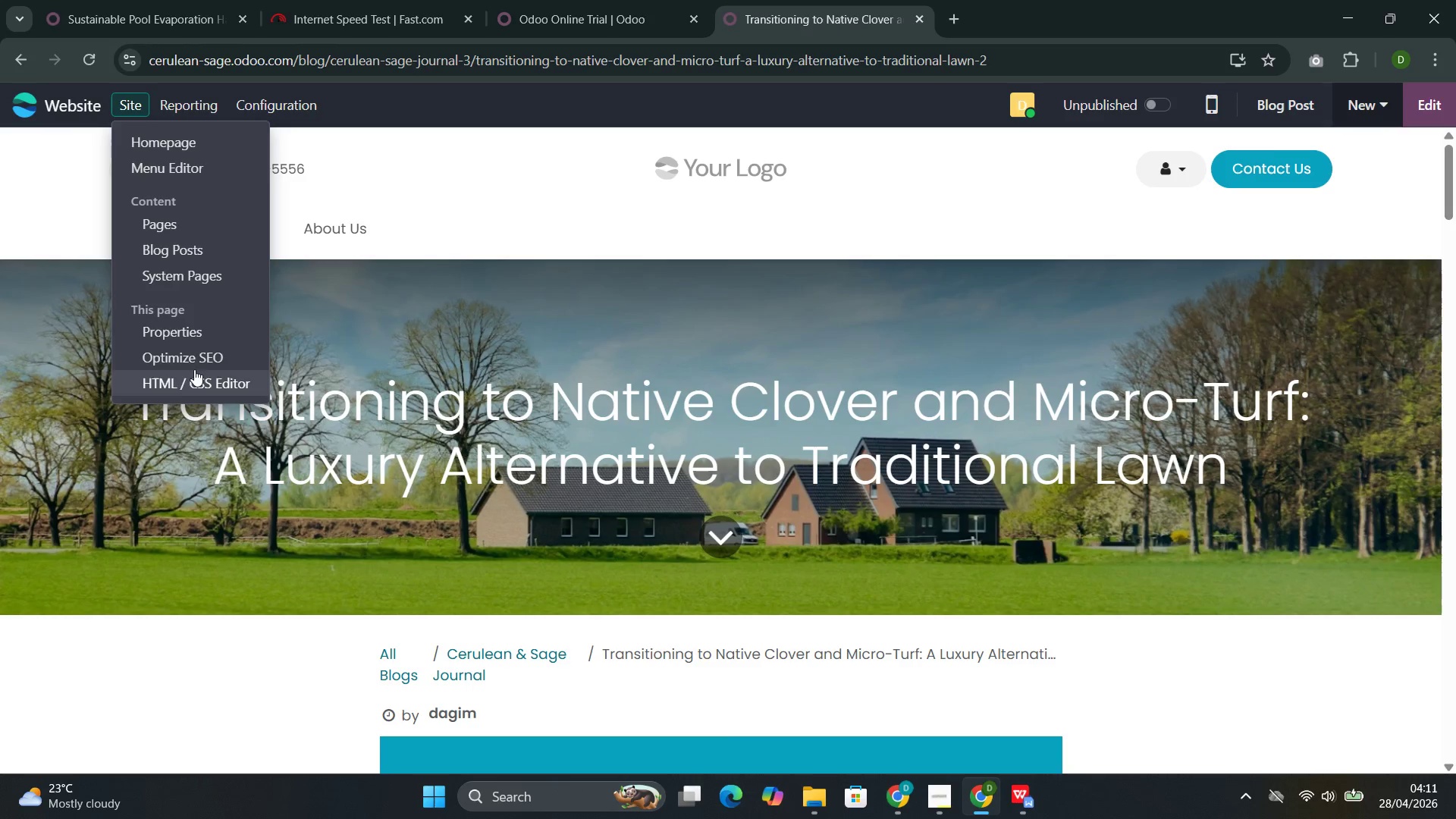 
left_click([193, 359])
 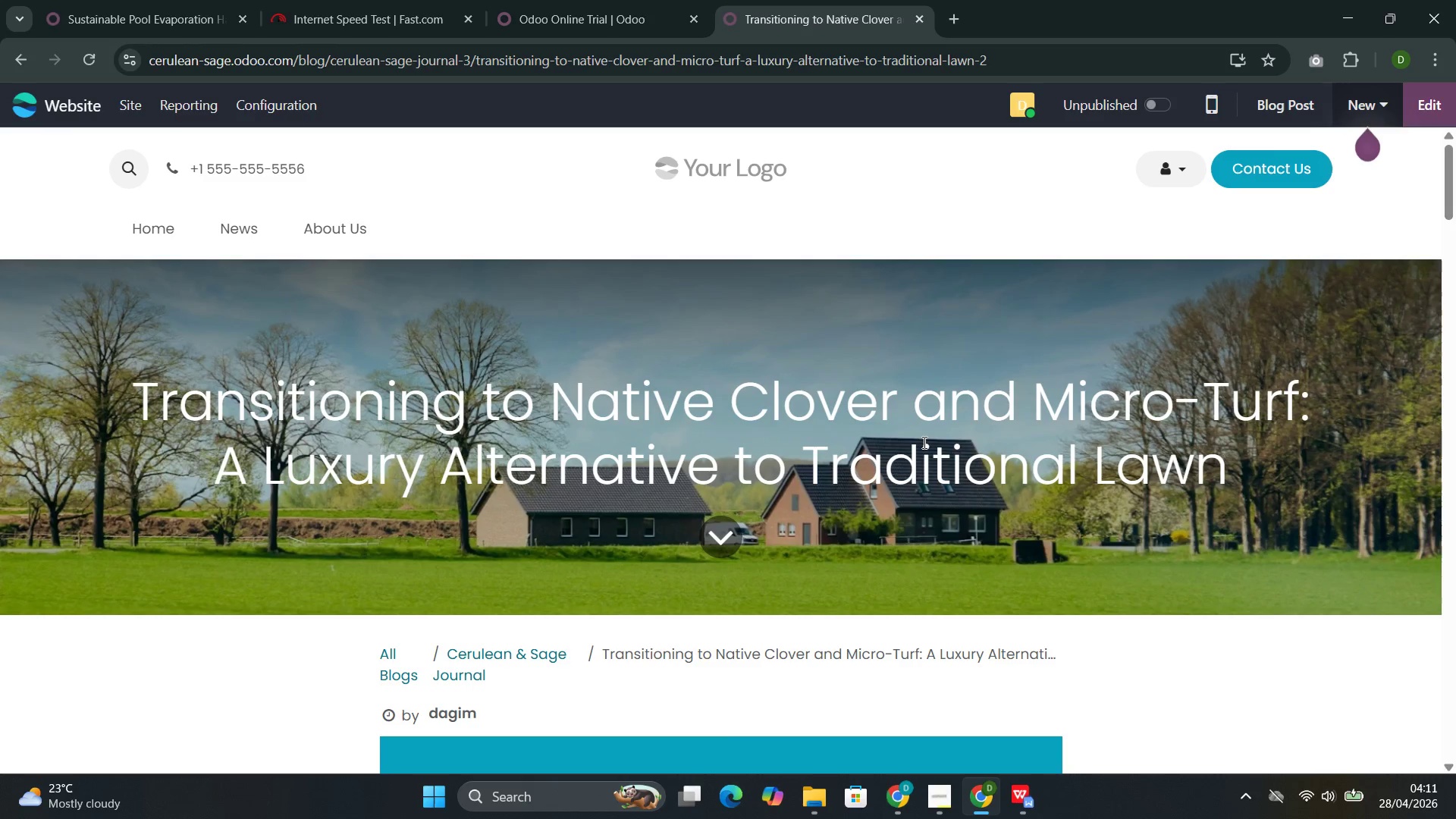 
wait(6.02)
 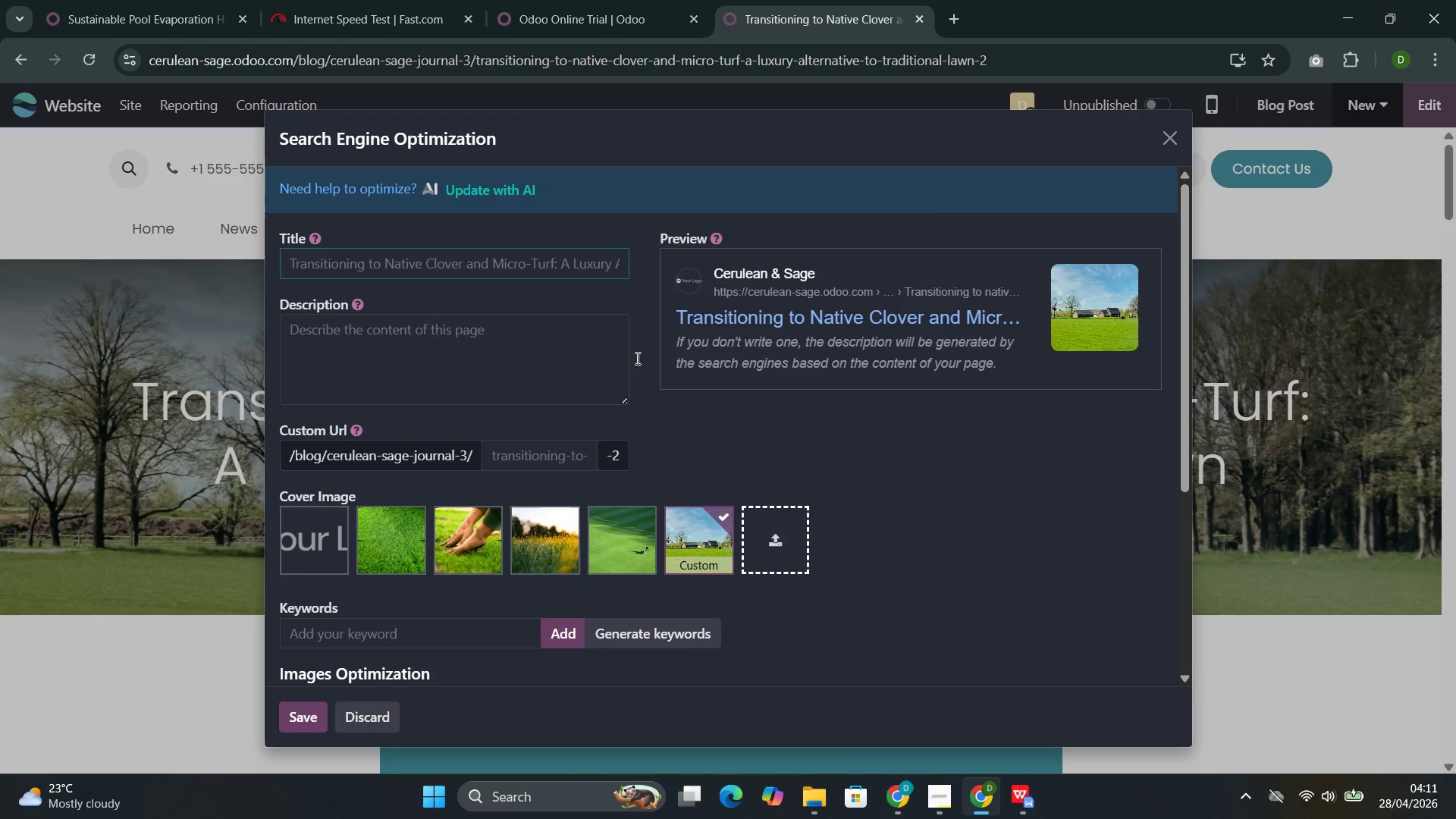 
left_click_drag(start_coordinate=[1298, 400], to_coordinate=[131, 422])
 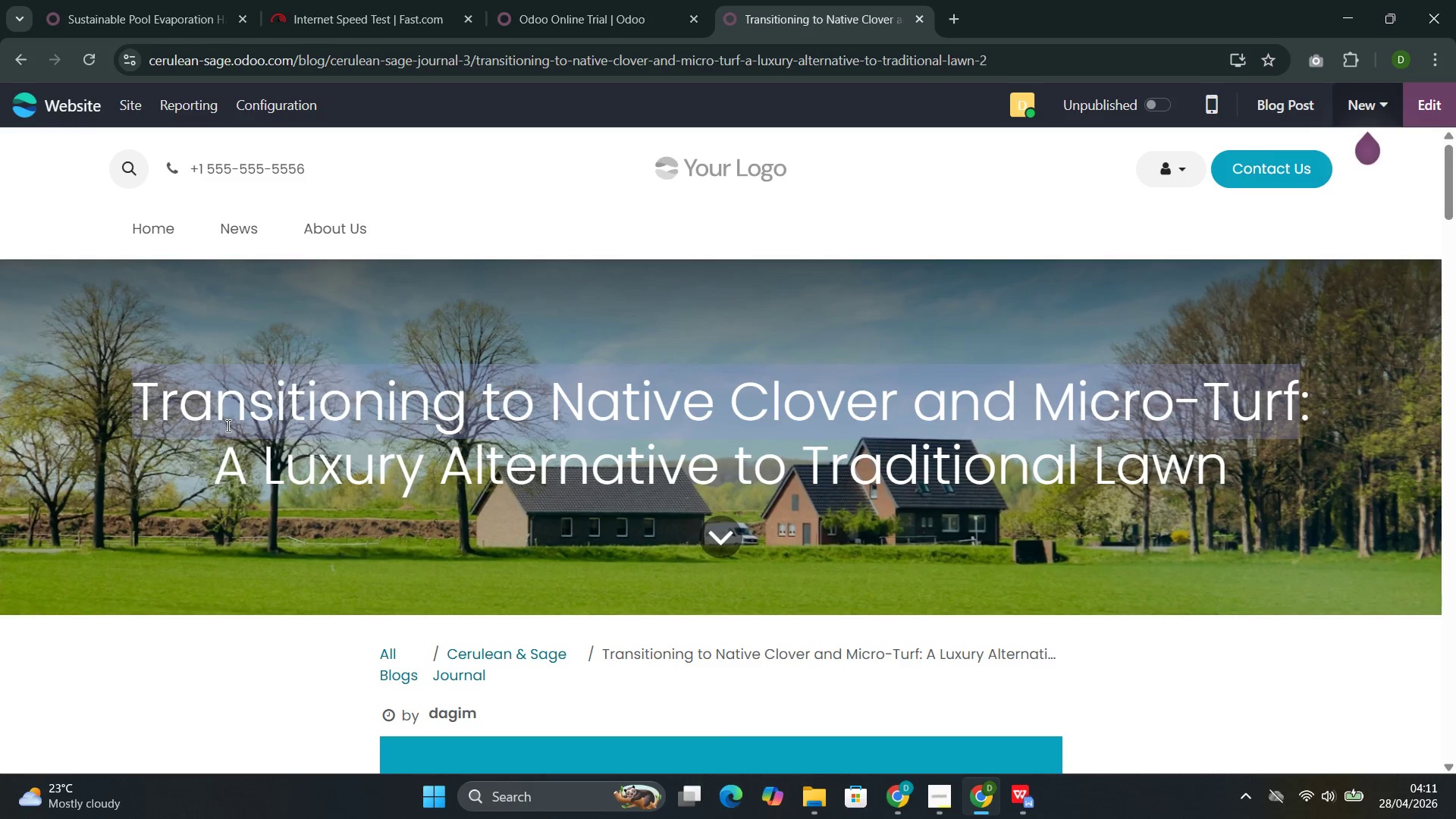 
right_click([227, 425])
 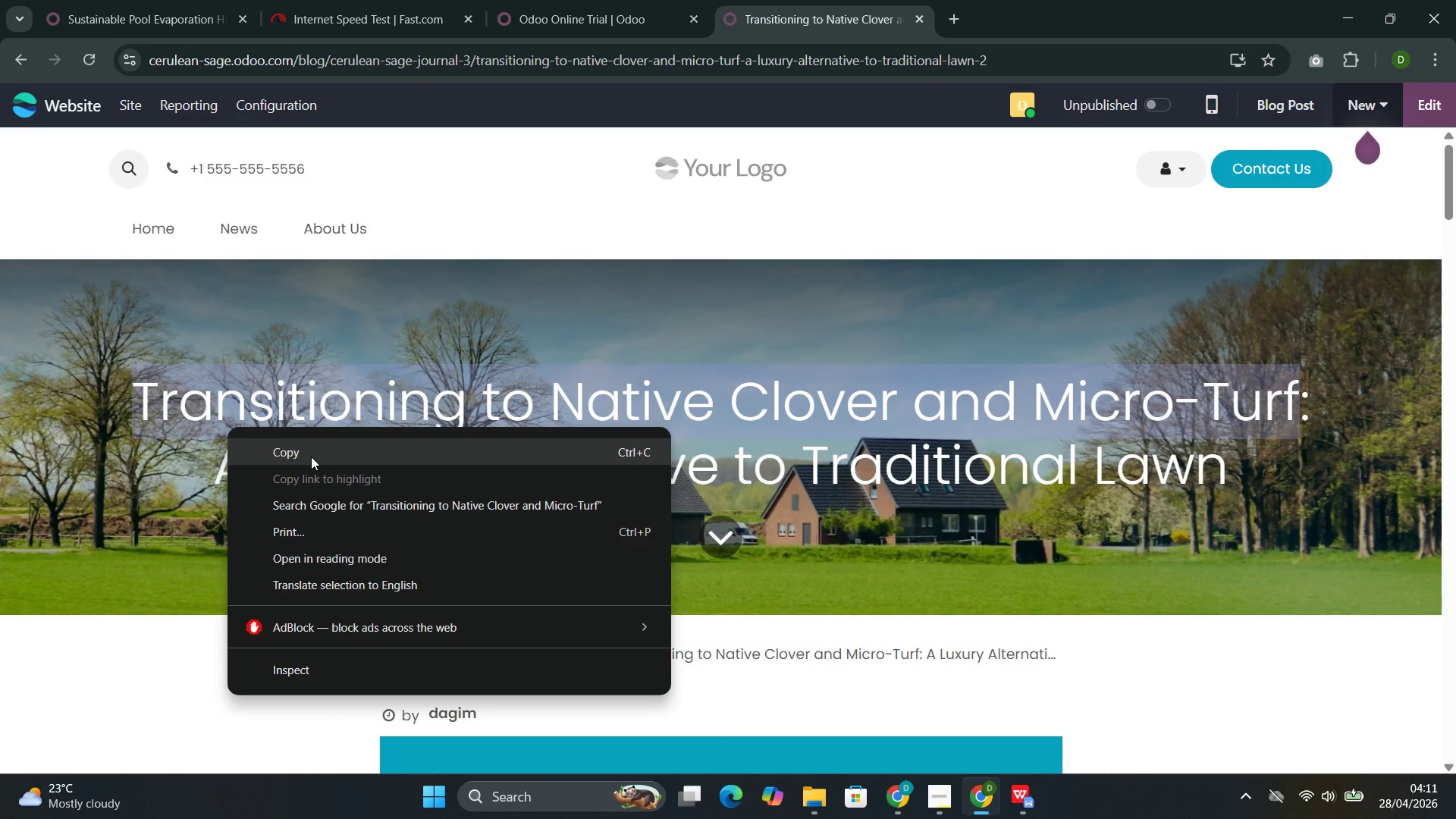 
left_click([311, 457])
 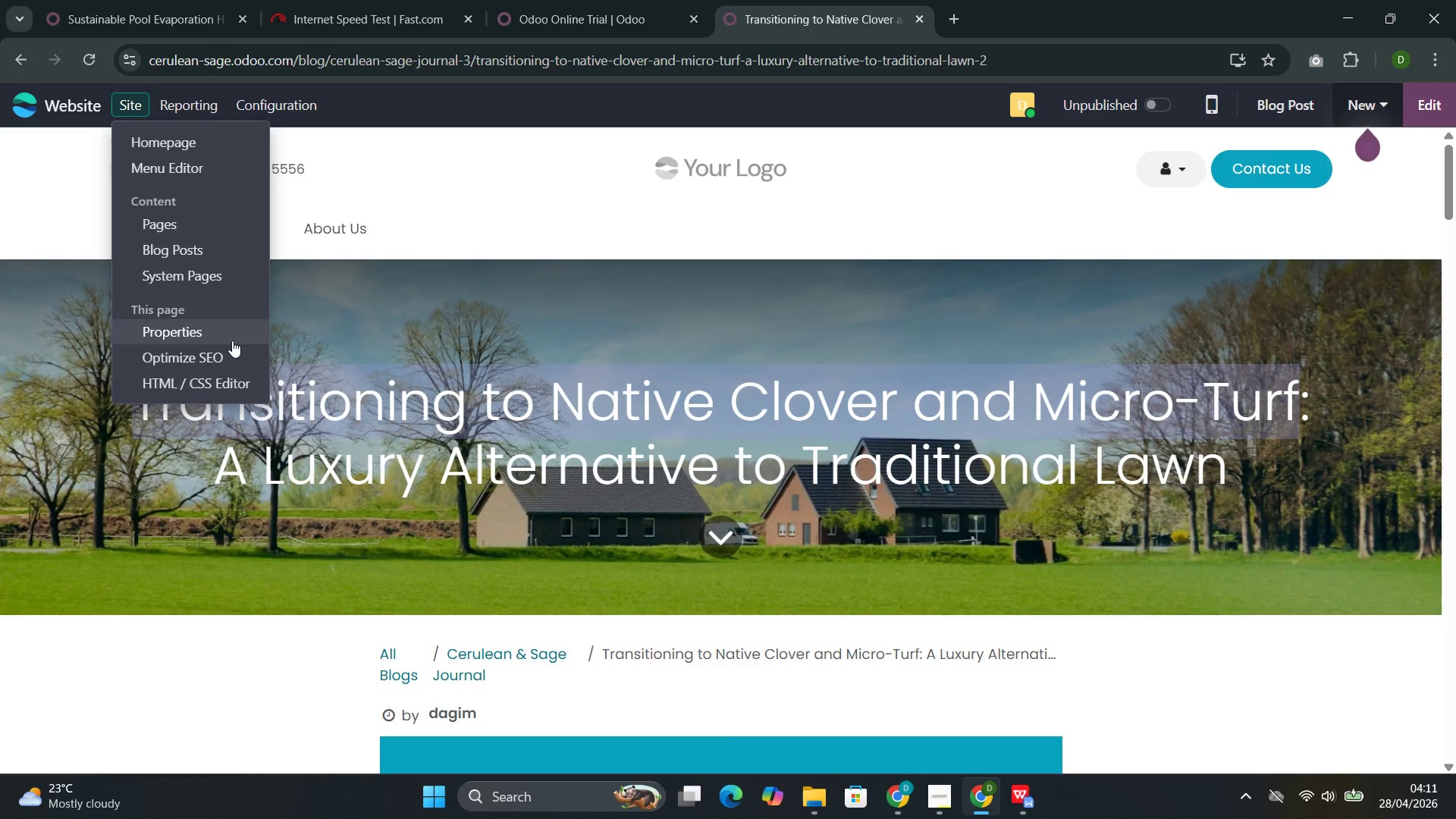 
mouse_move([245, 375])
 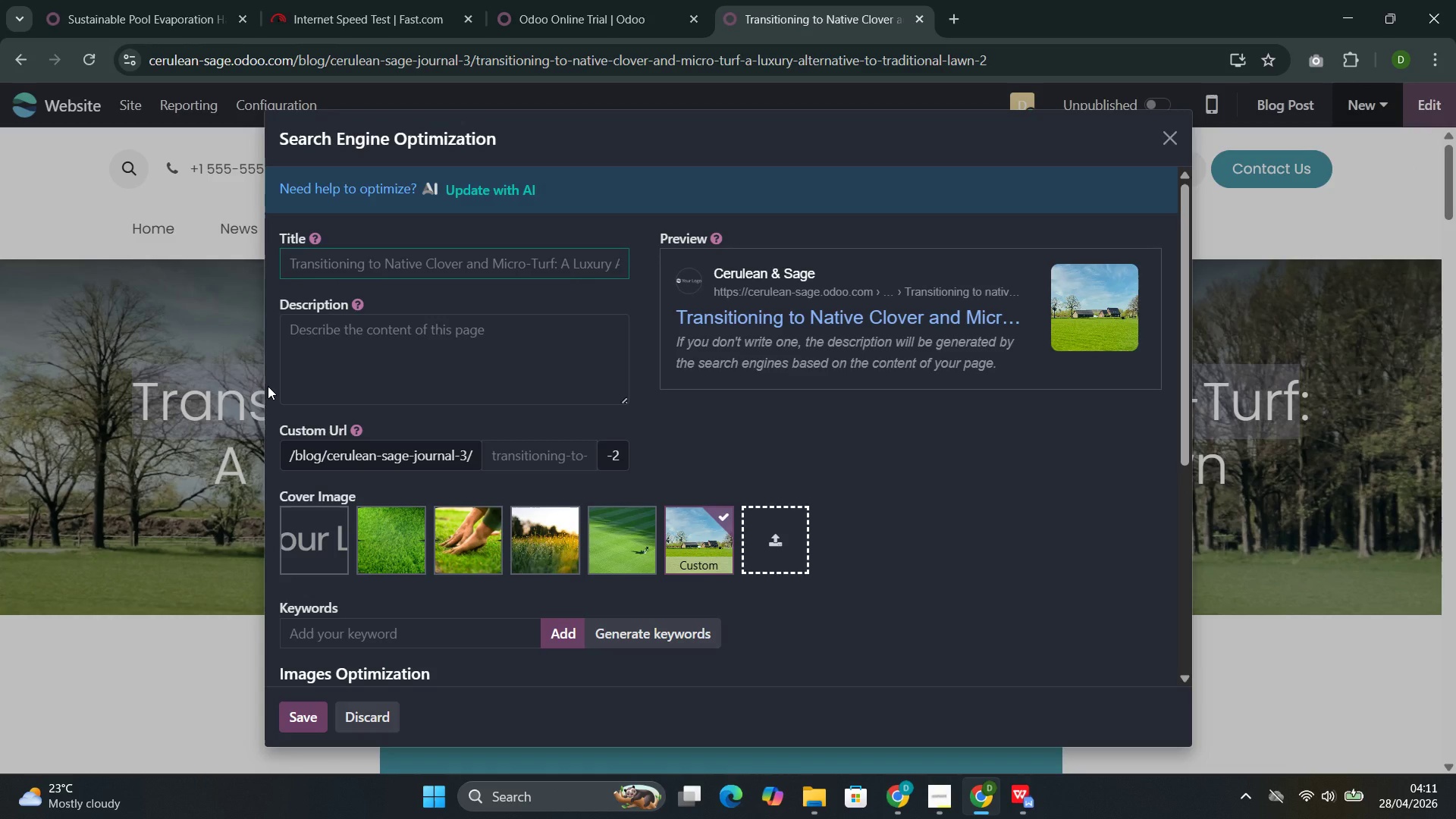 
key(Control+V)
 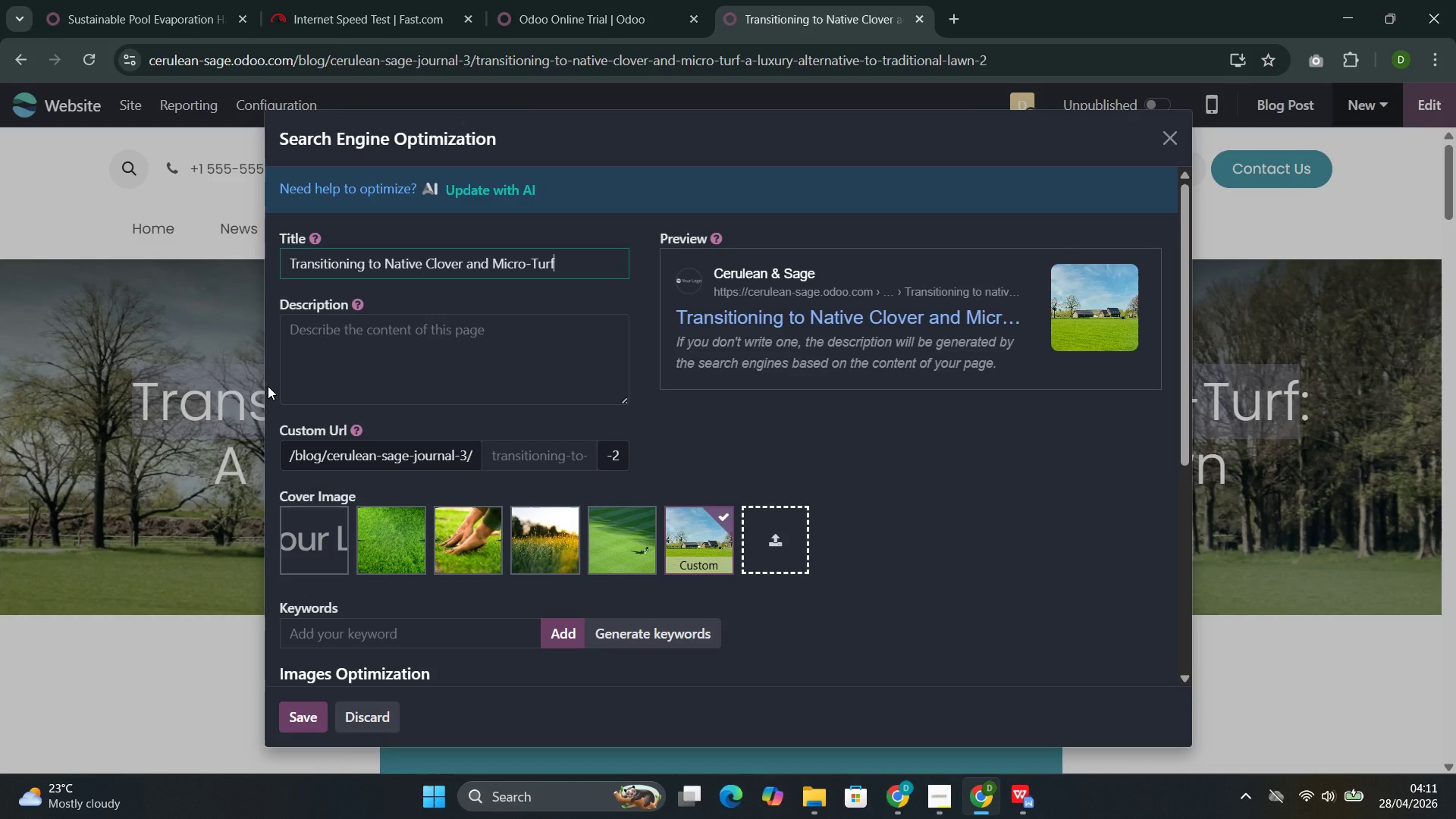 
wait(29.75)
 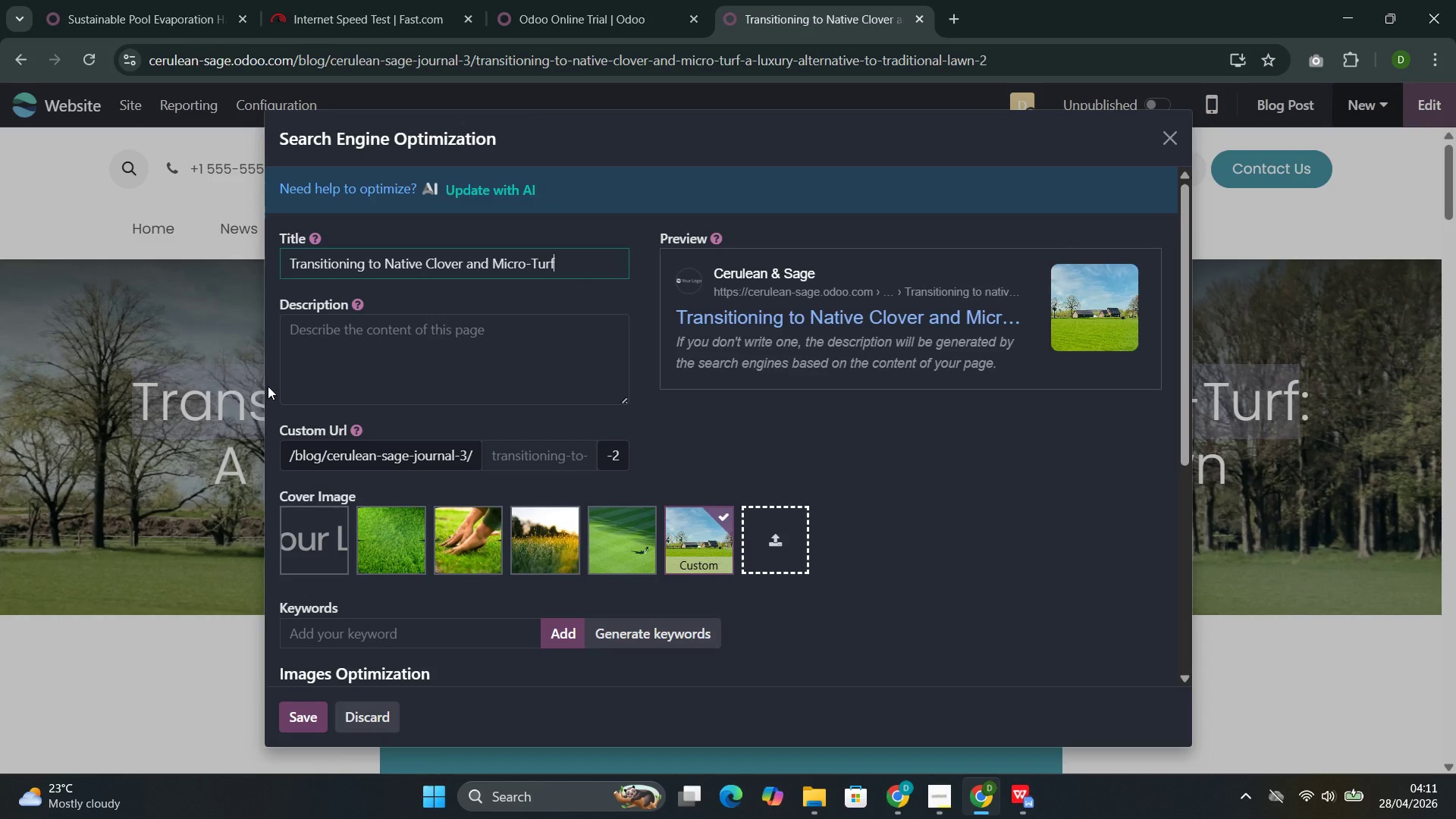 
key(Control+Shift+H)
 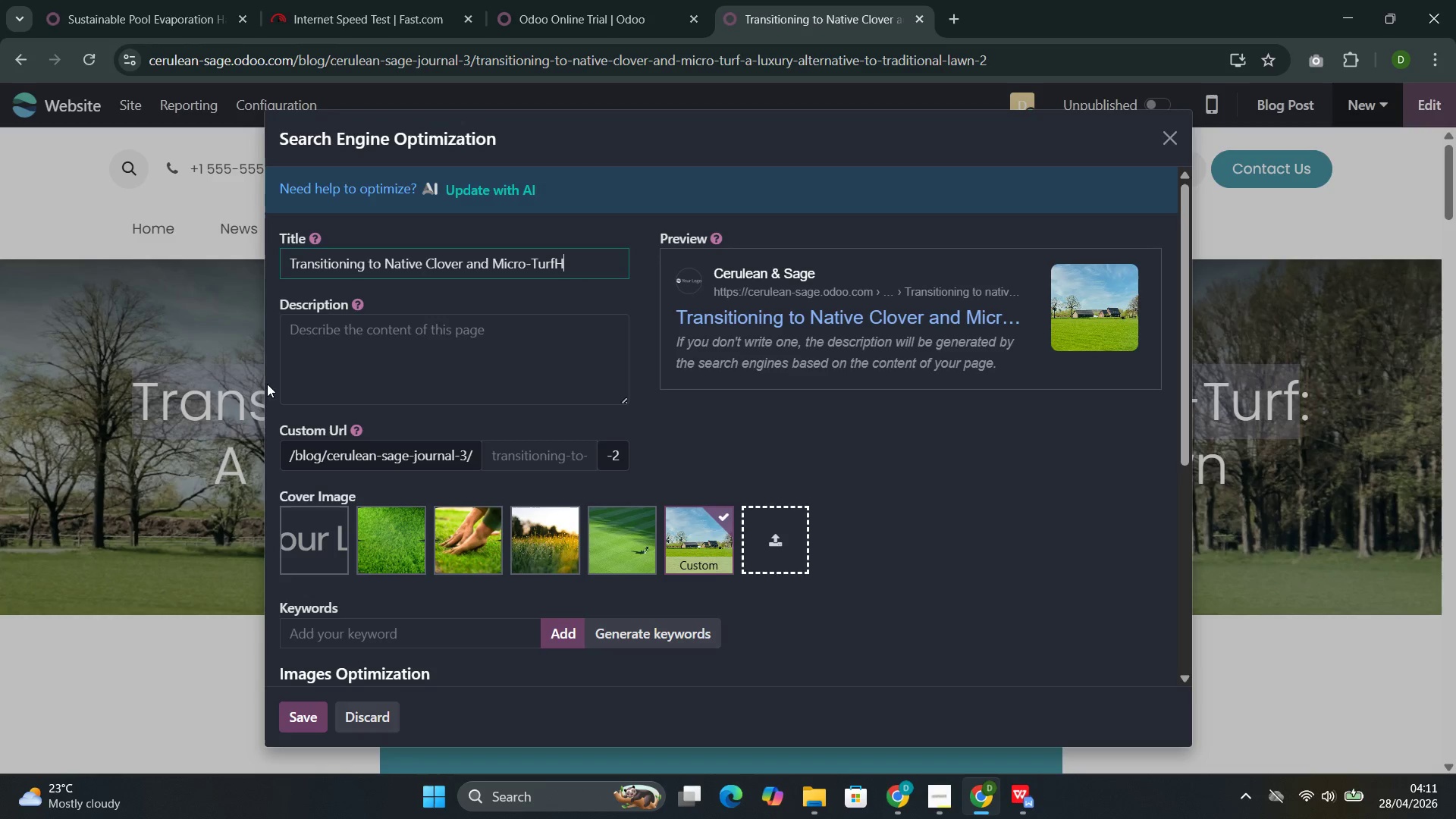 
type(Ow )
key(Backspace)
key(Backspace)
key(Backspace)
key(Backspace)
 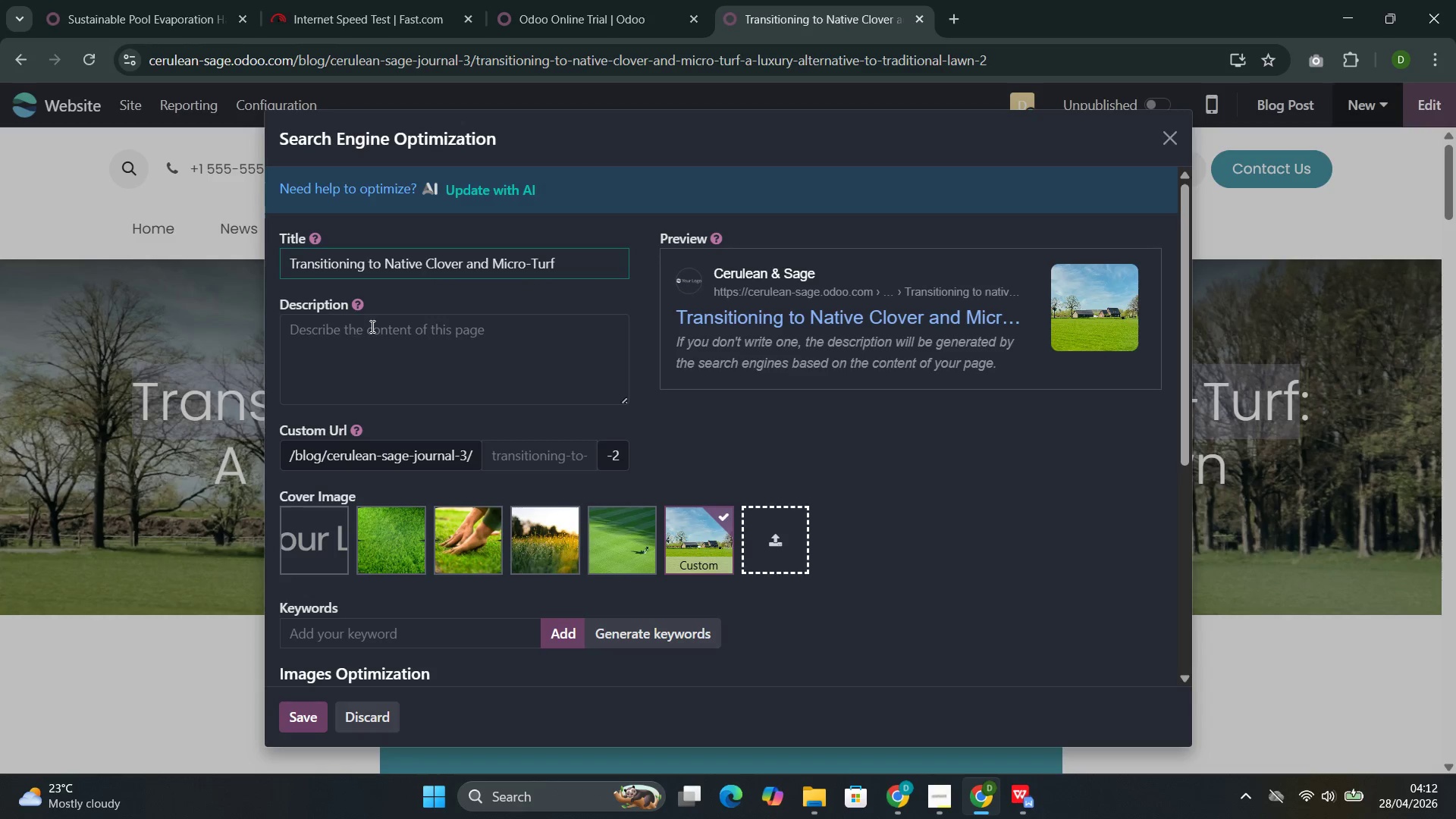 
left_click([370, 330])
 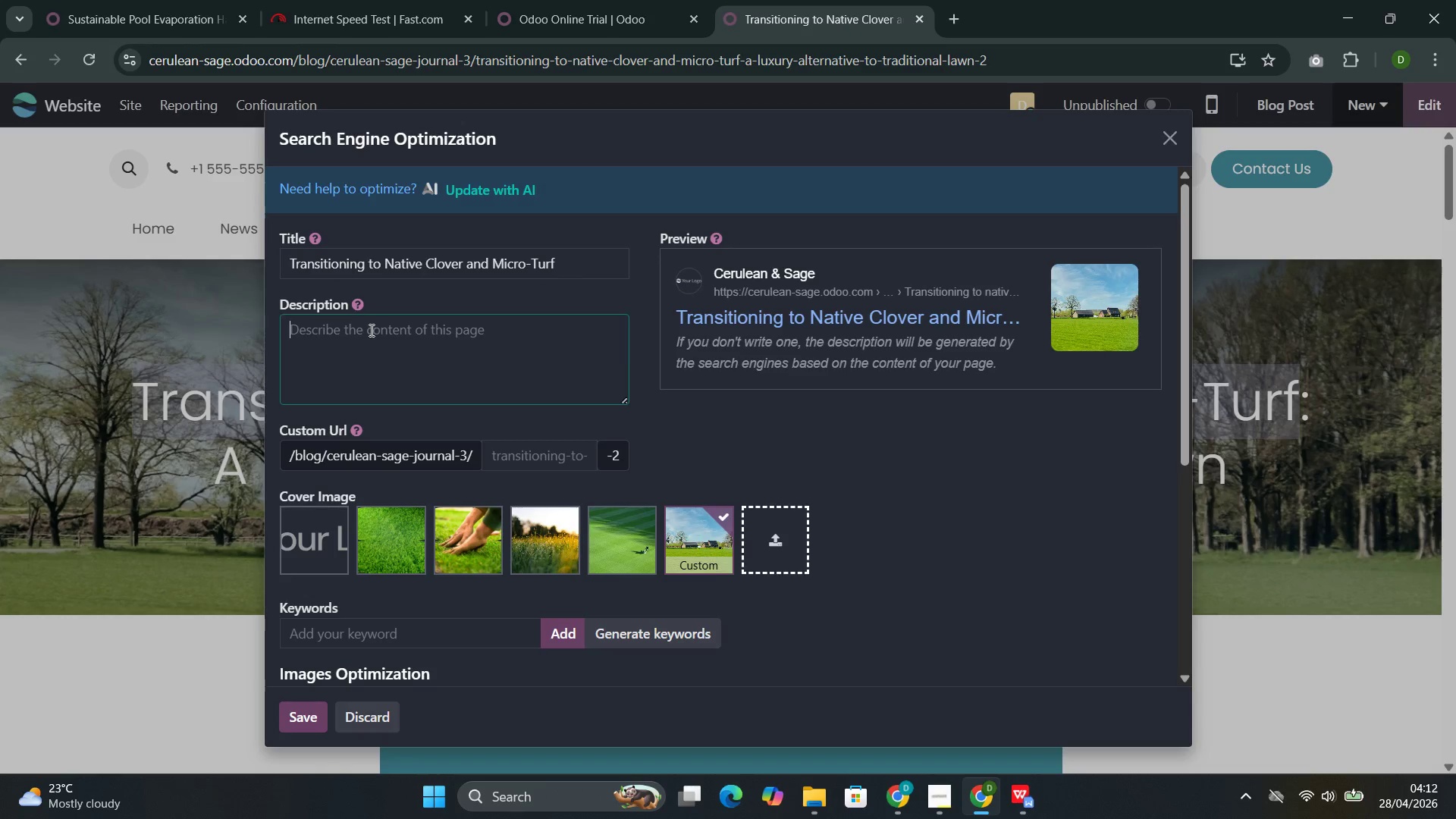 
type(How estate properties can reduce)
 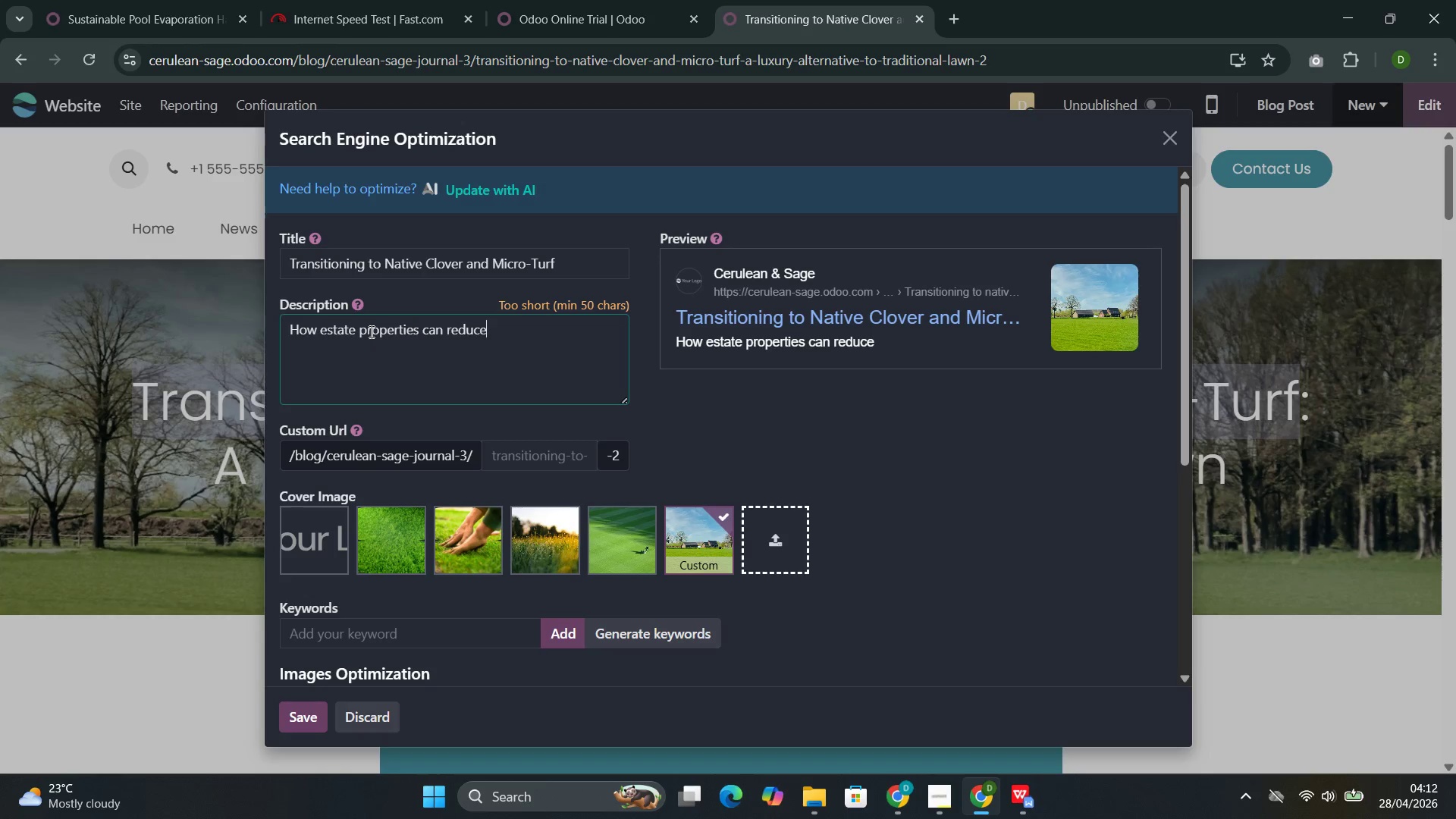 
wait(5.69)
 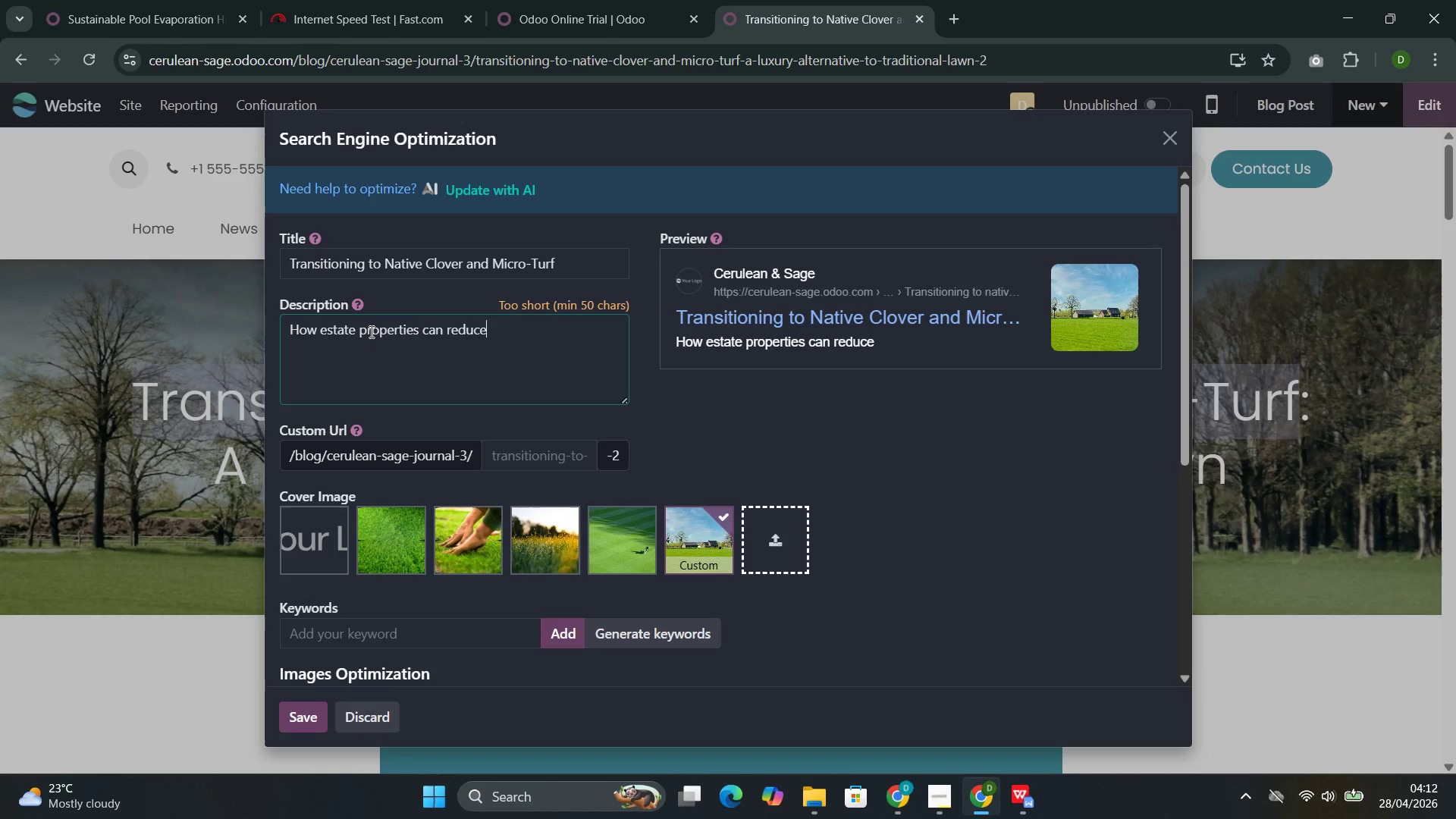 
type( wae)
key(Backspace)
type(ter consumption 70-90% with drought-resistant clover and micro-turf)
 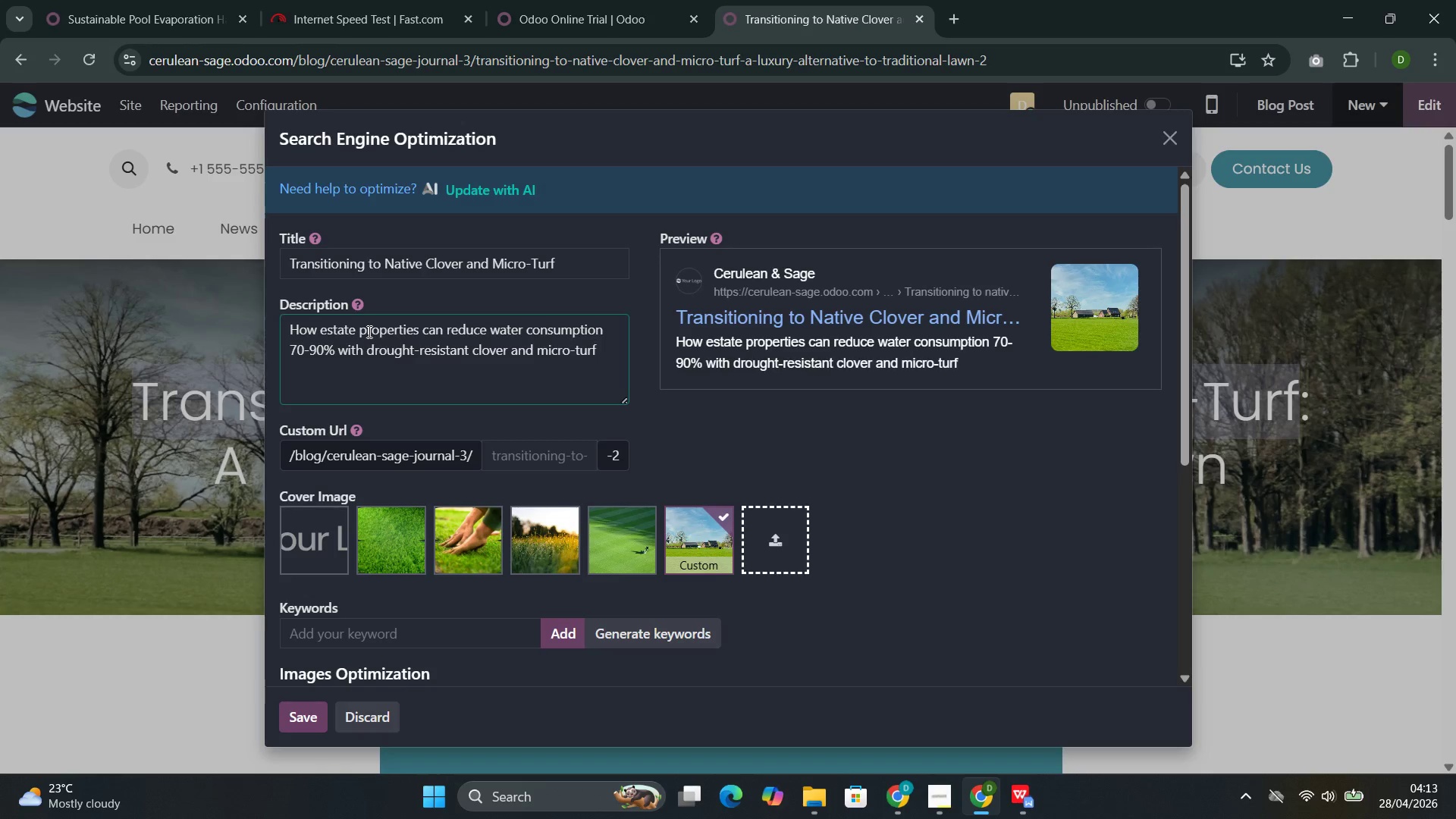 
type(. Orof)
key(Backspace)
key(Backspace)
key(Backspace)
key(Backspace)
type(Po)
key(Backspace)
type(rofessional transition process and luxury aesrh)
key(Backspace)
key(Backspace)
type(thetic.)
 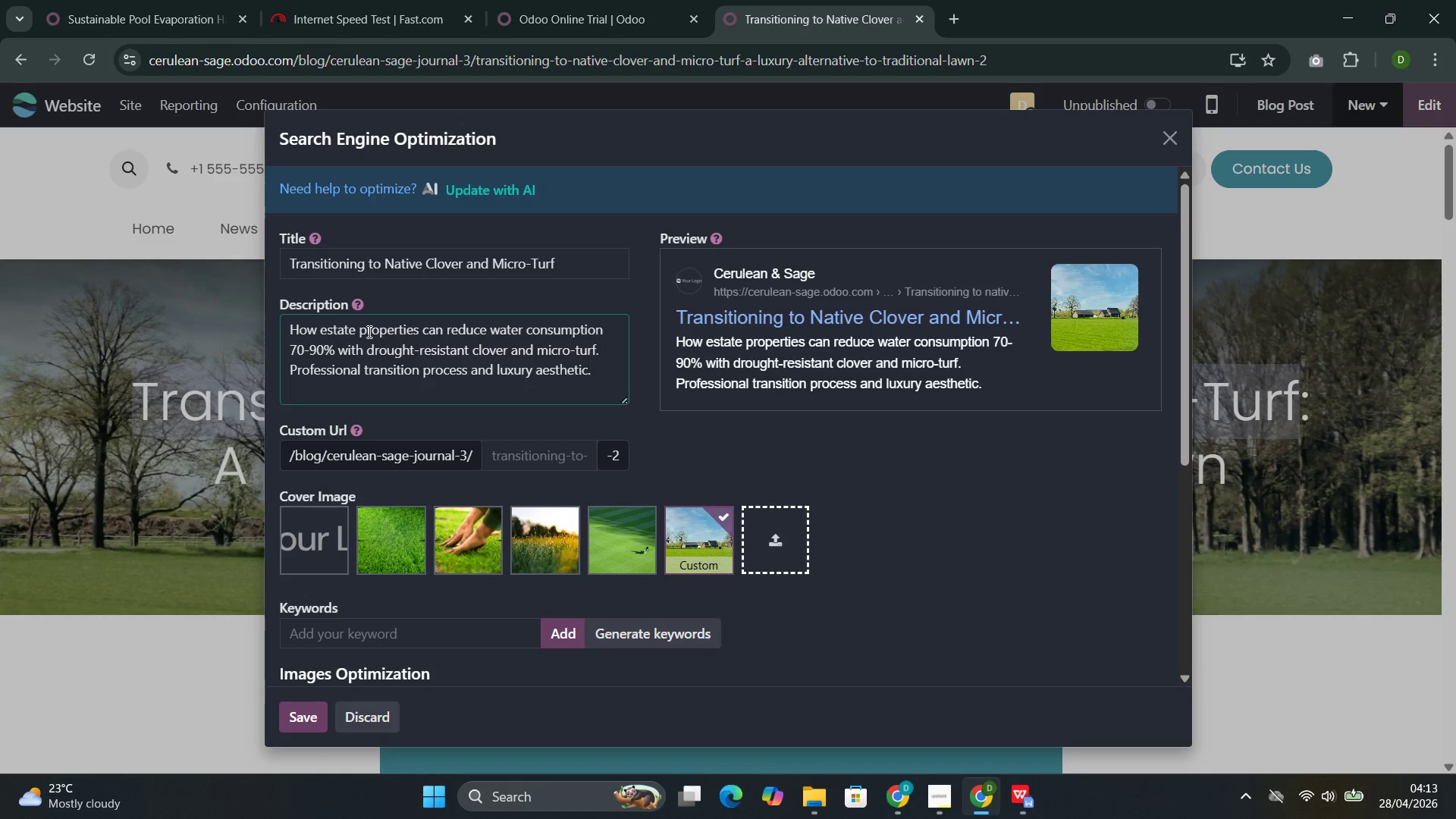 
scroll: coordinate [651, 455], scroll_direction: down, amount: 7.0
 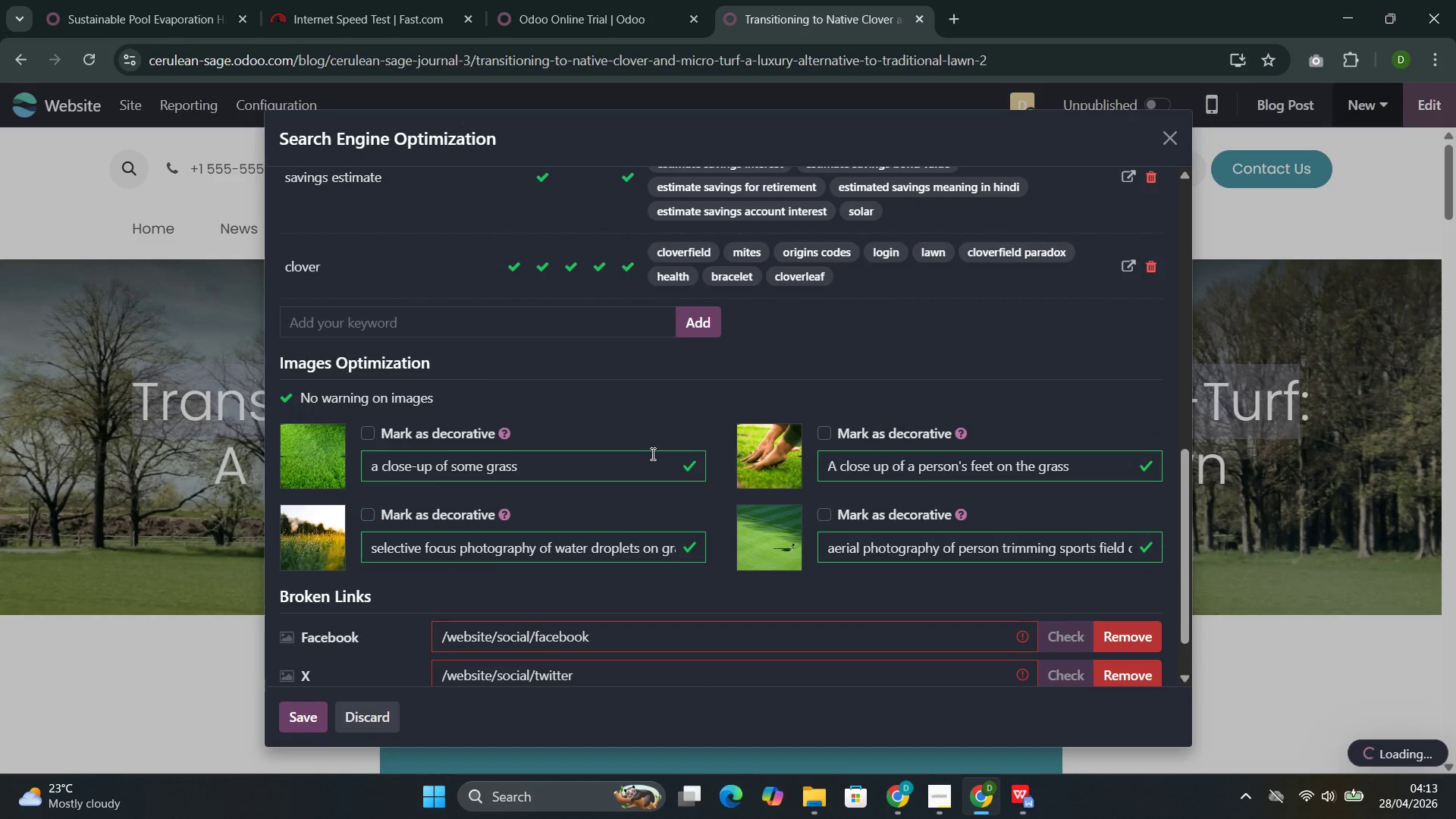 
scroll: coordinate [651, 453], scroll_direction: up, amount: 2.0
 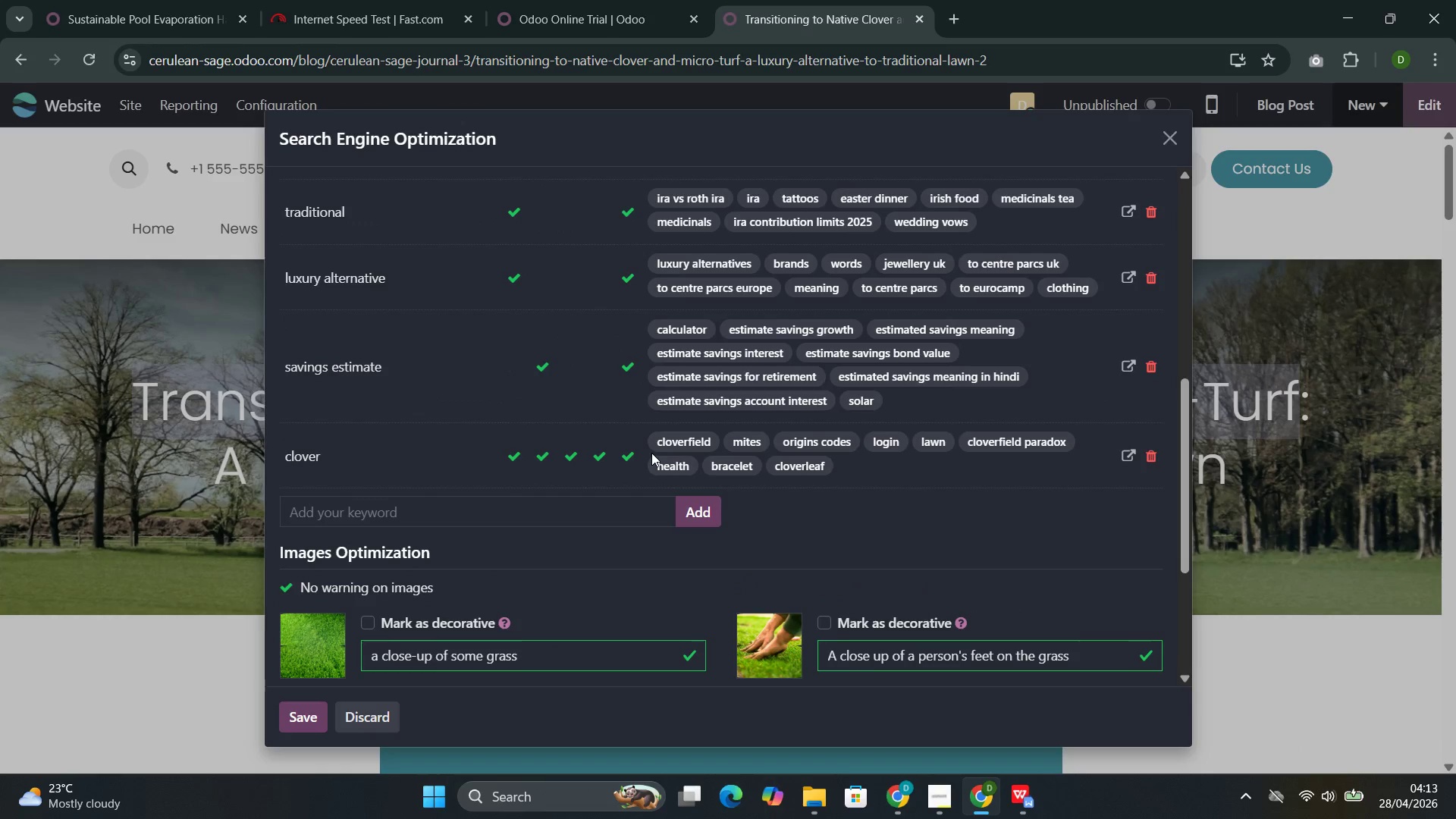 
left_click([293, 724])
 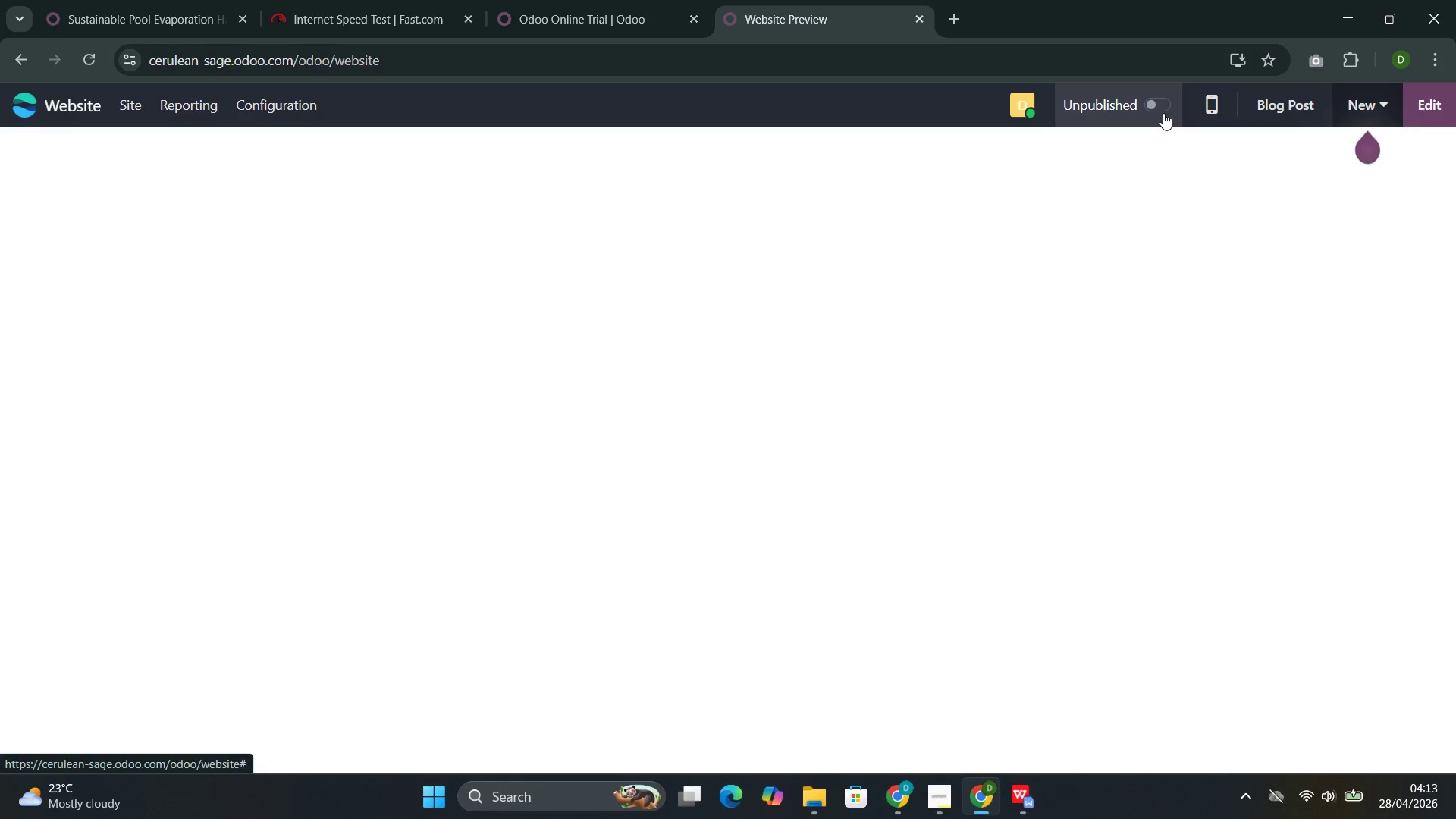 
scroll: coordinate [652, 451], scroll_direction: up, amount: 7.0
 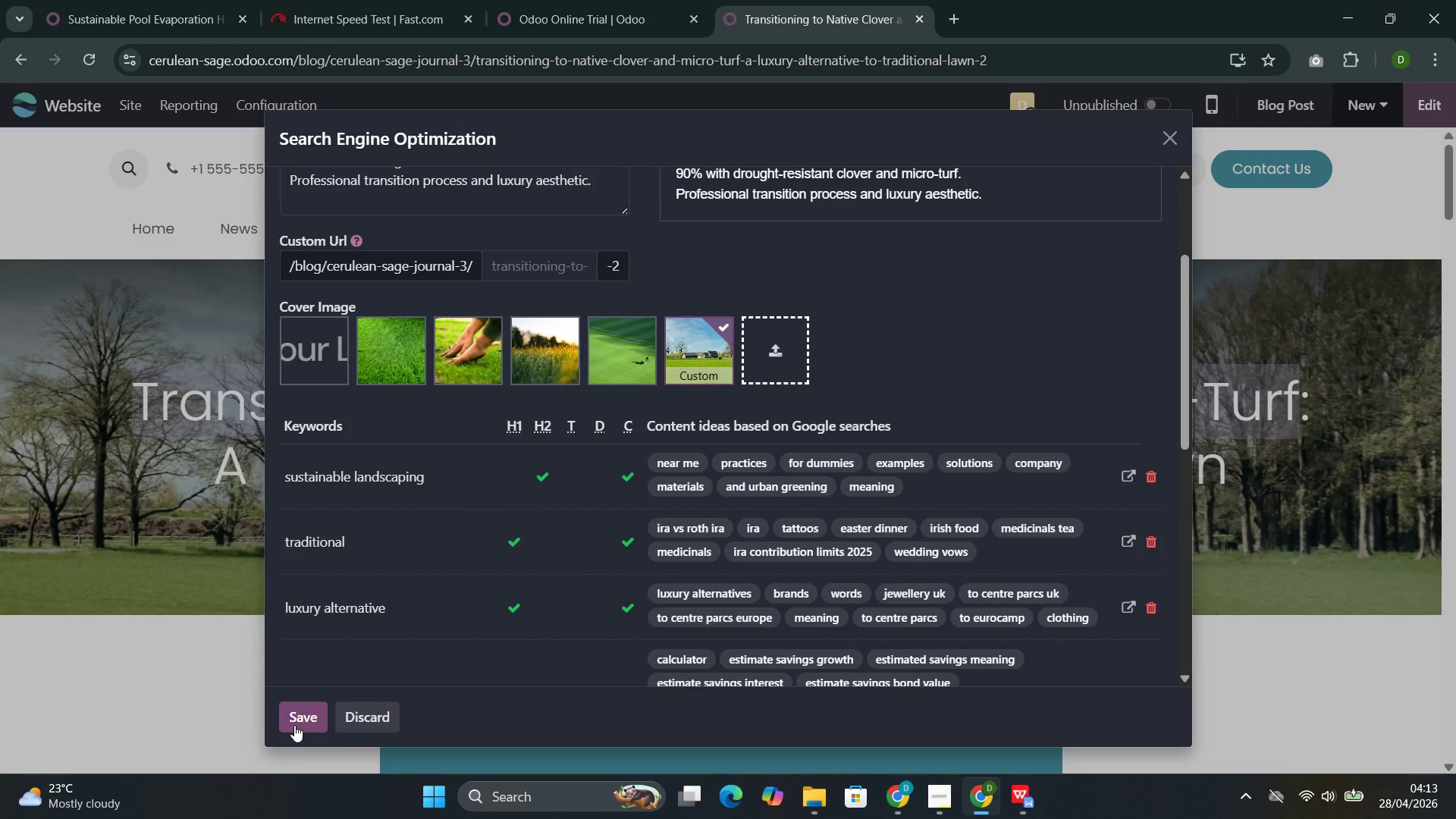 
left_click([1164, 113])
 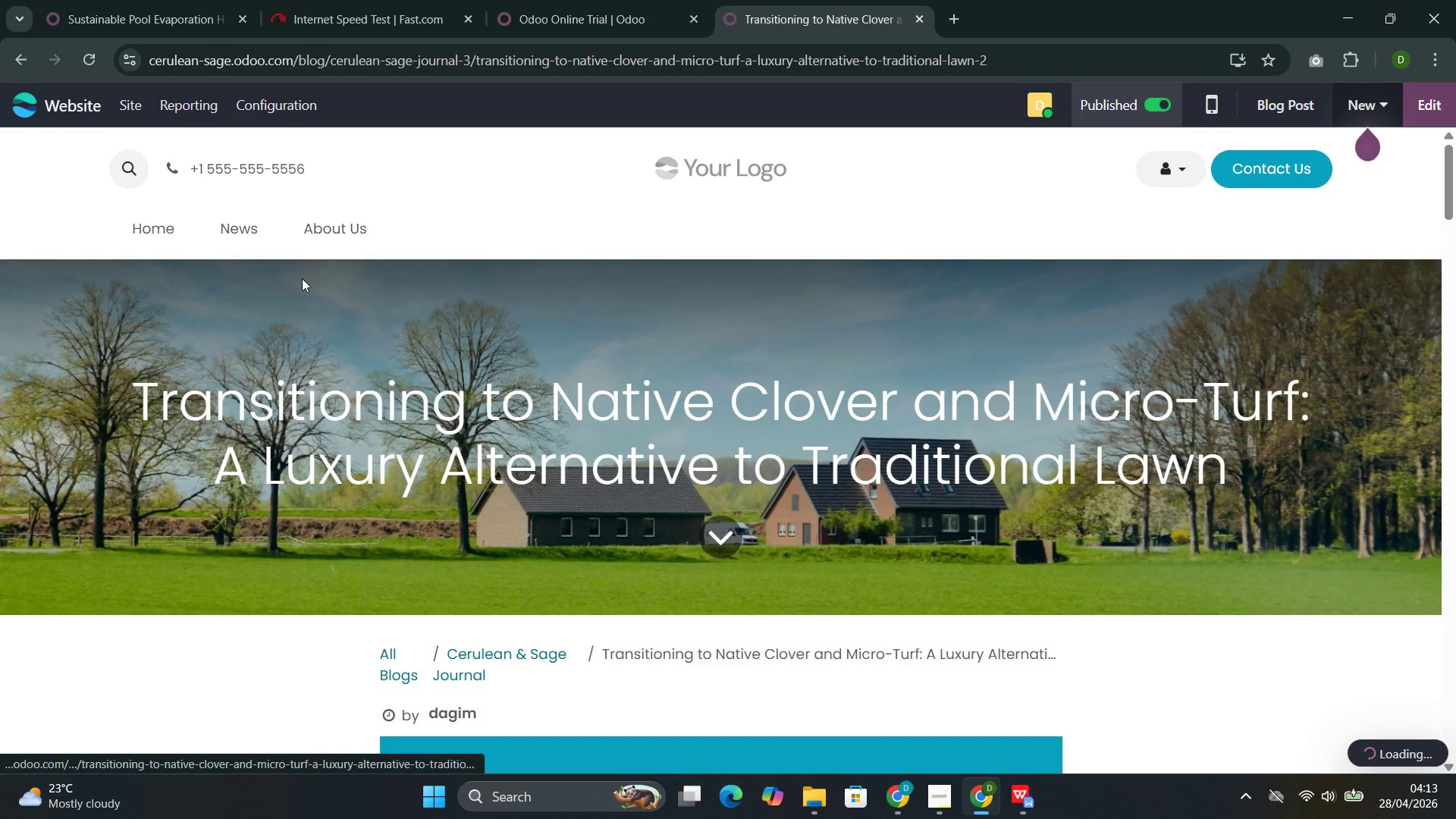 
left_click([246, 223])
 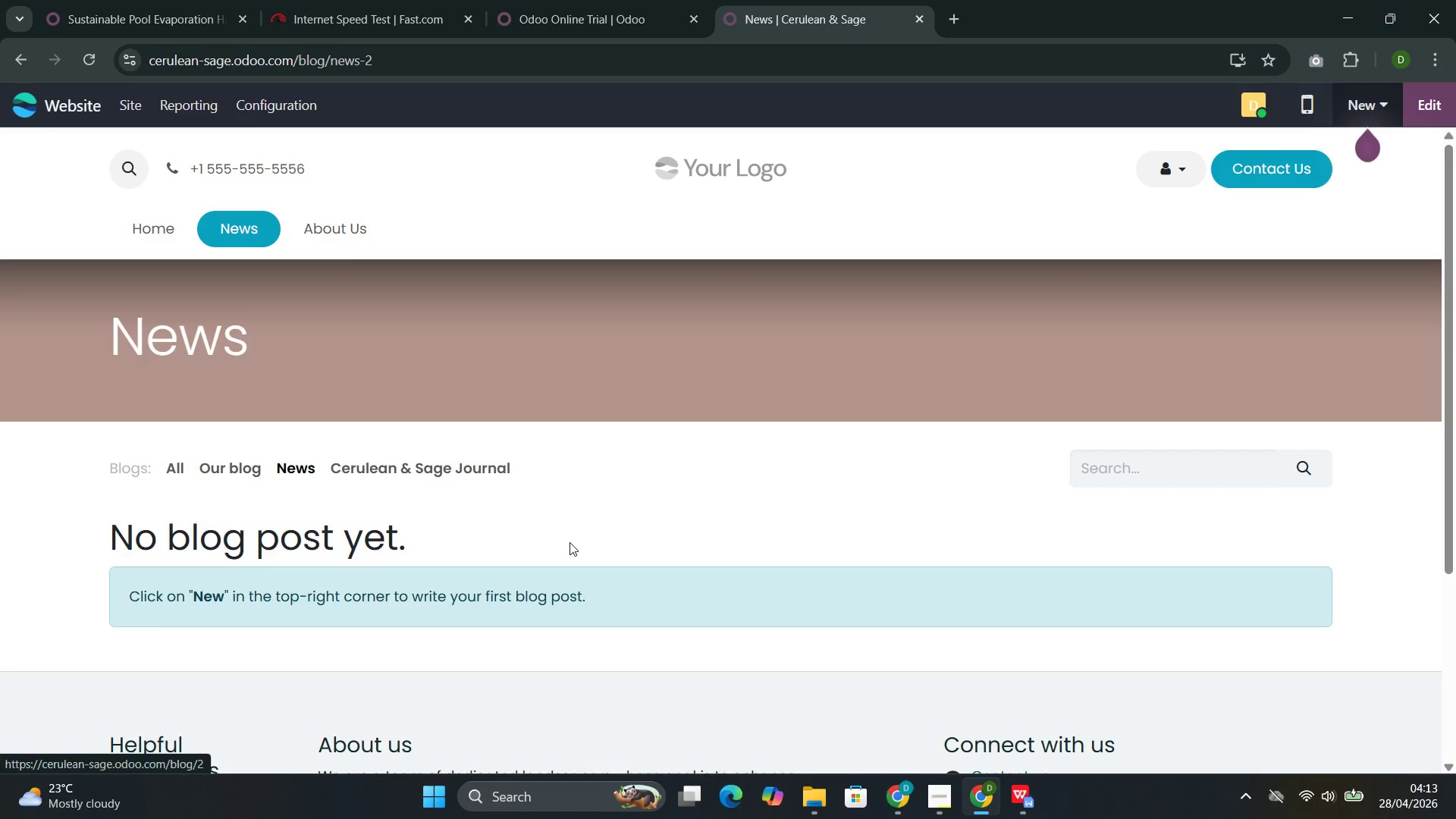 
left_click([463, 460])
 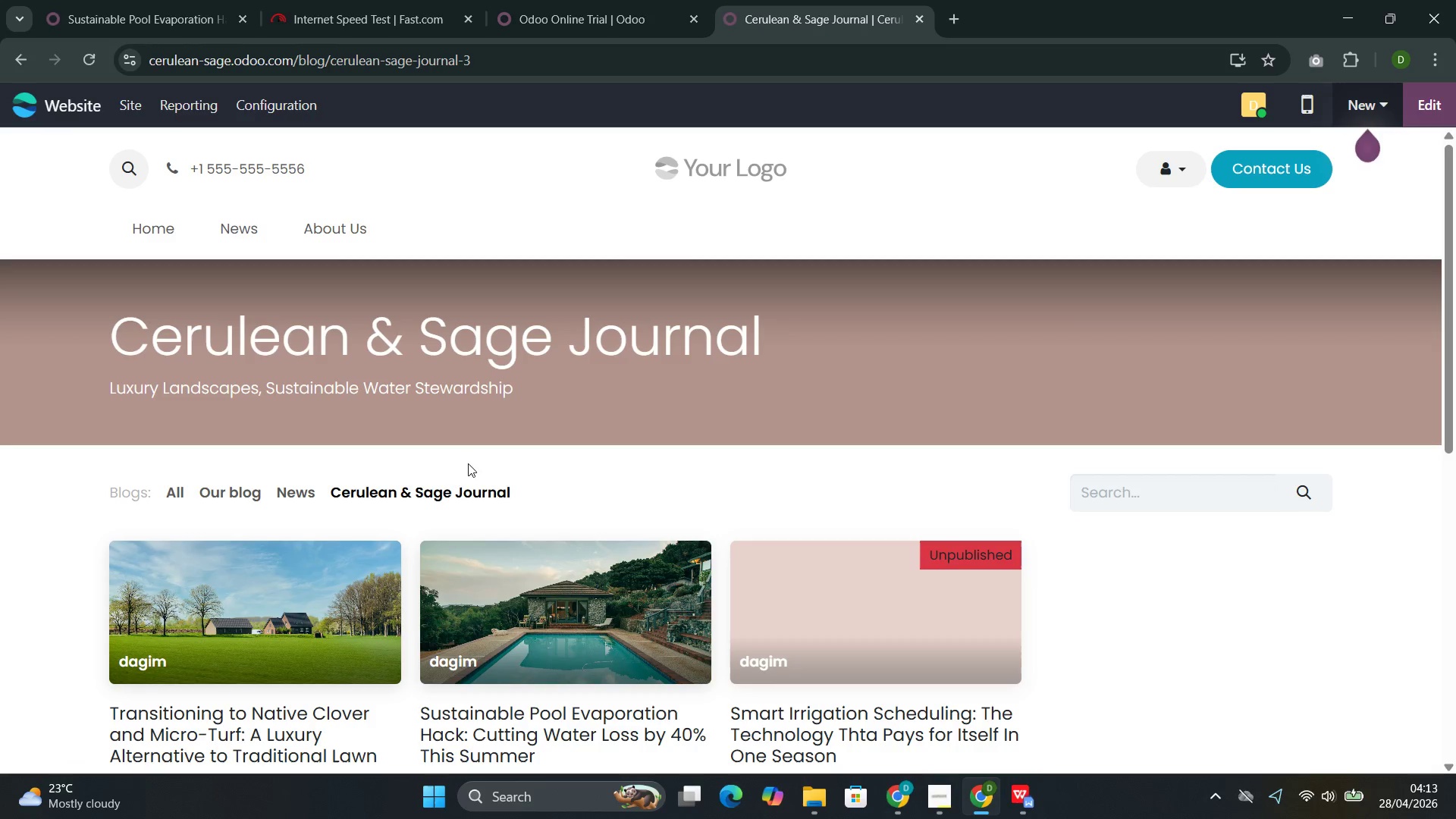 
left_click([818, 522])
 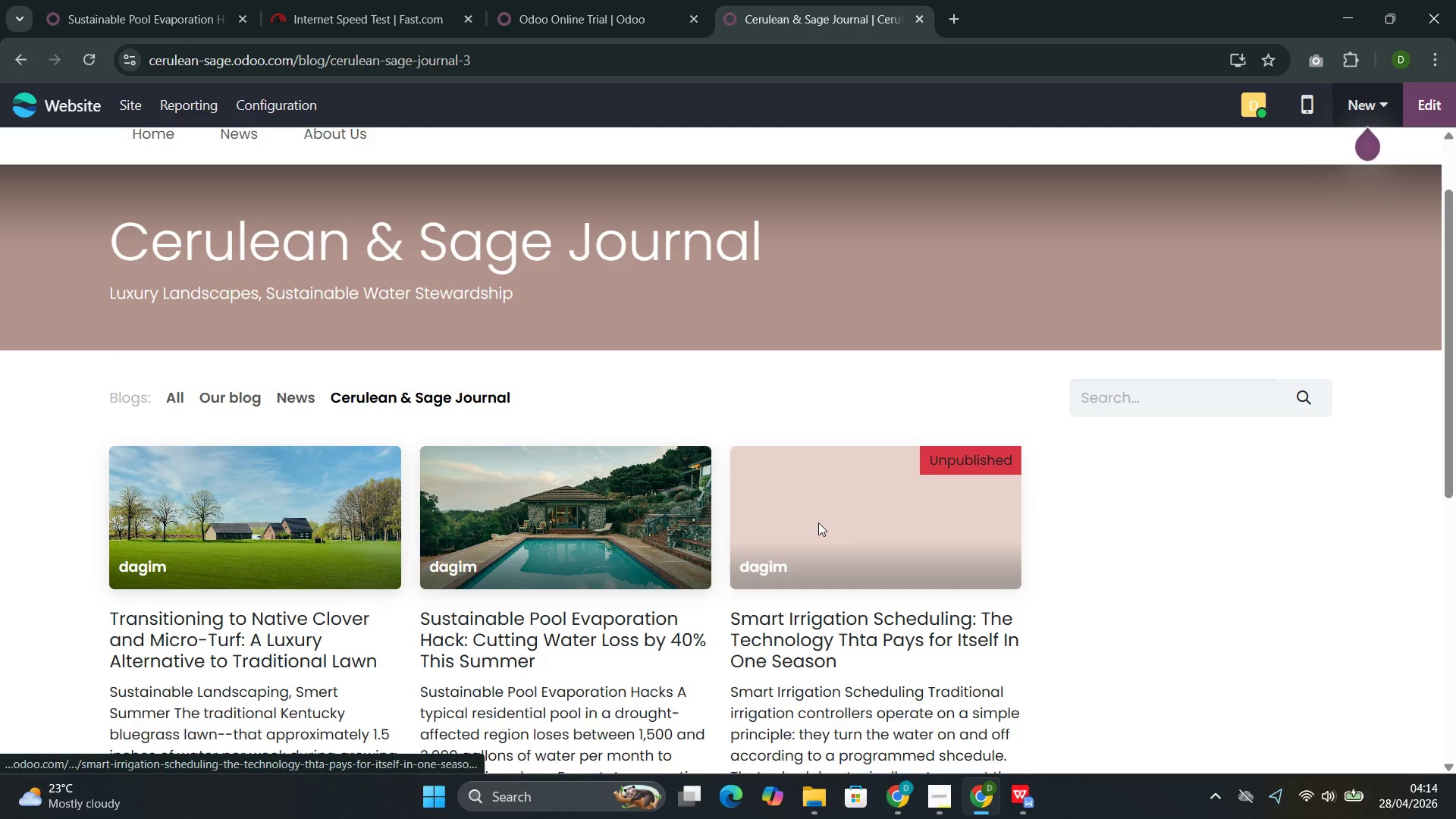 
scroll: coordinate [924, 514], scroll_direction: down, amount: 1.0
 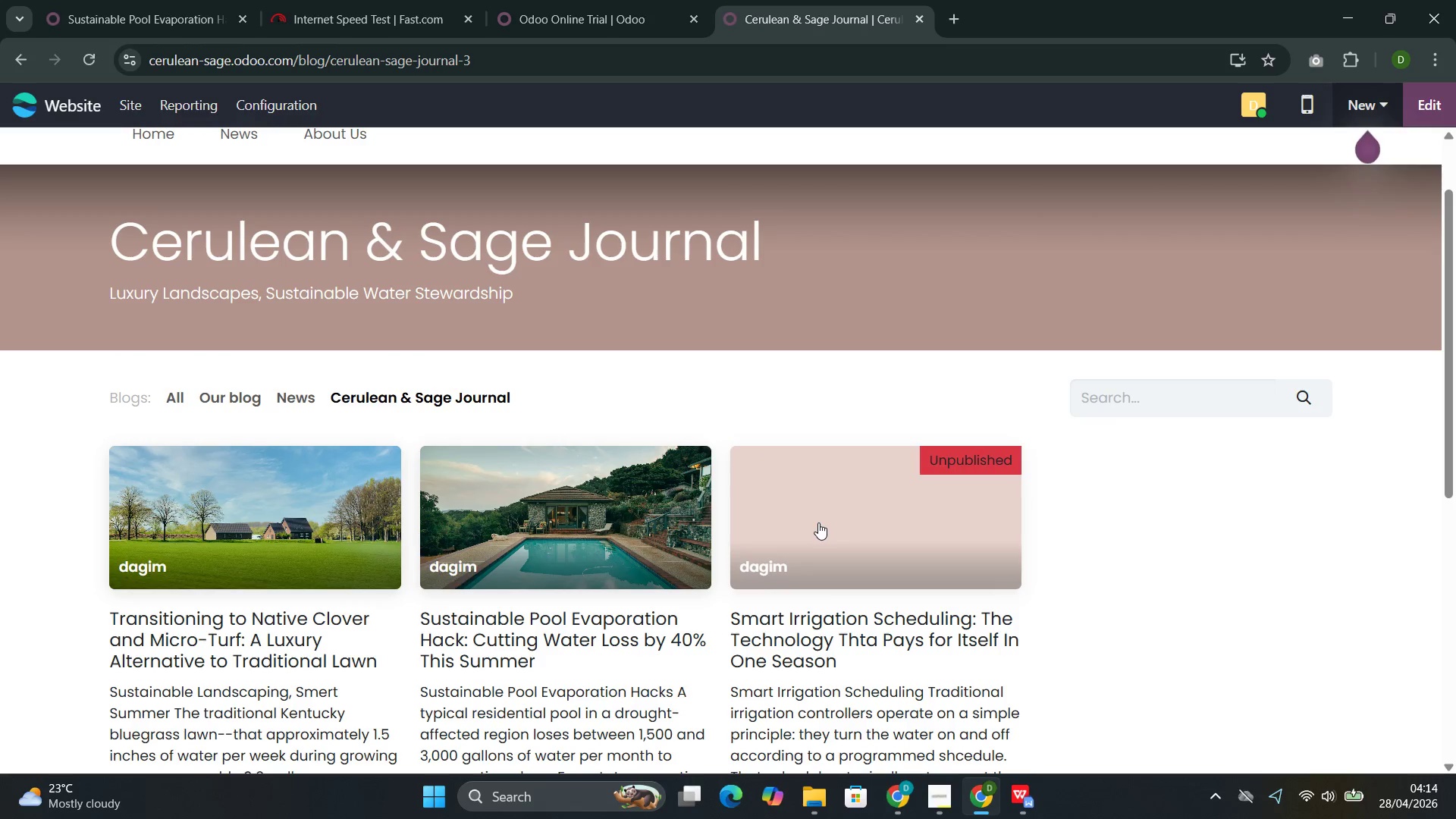 
mouse_move([808, 522])
 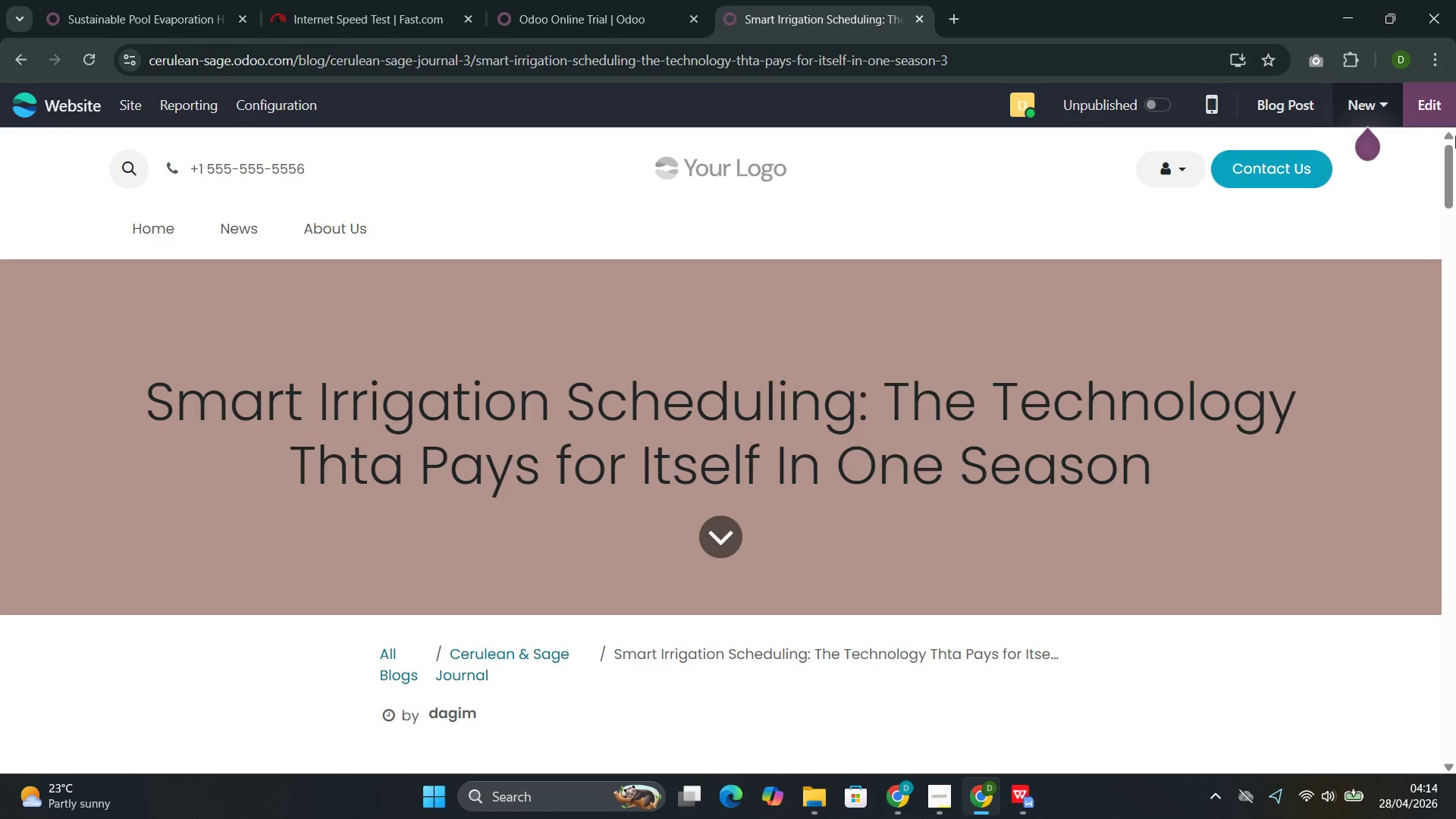 
left_click([1440, 108])
 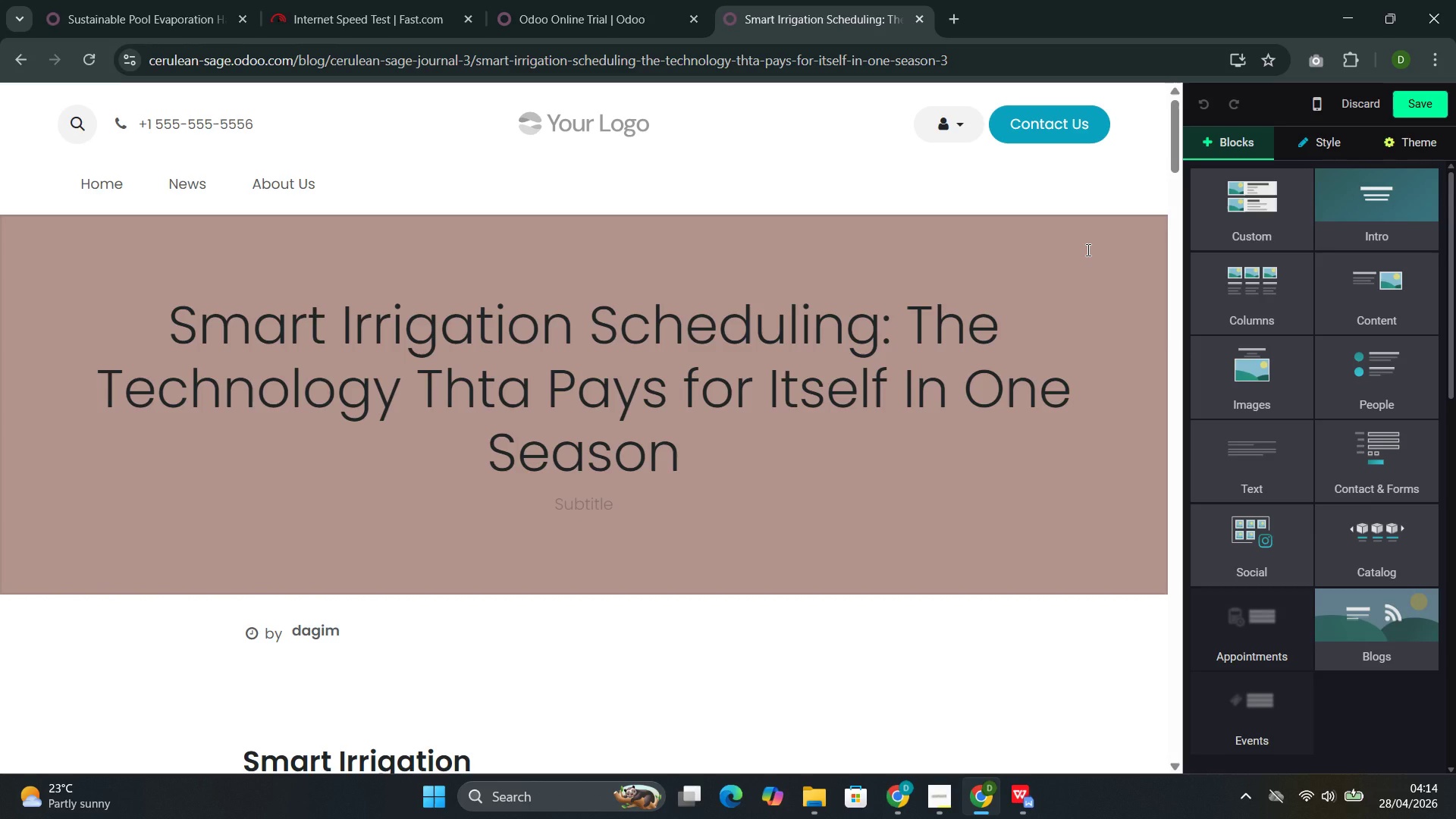 
wait(40.23)
 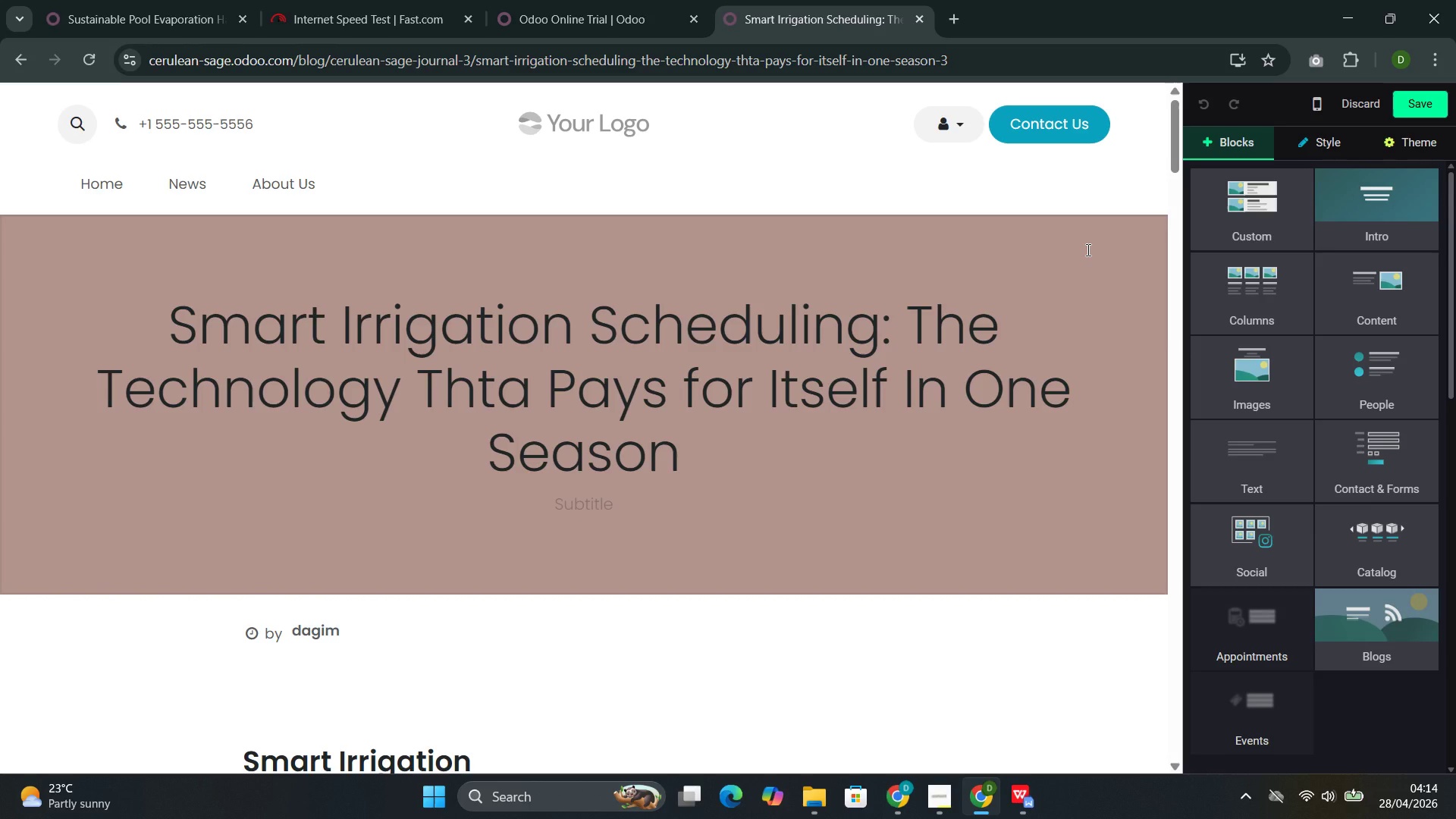 
left_click([696, 539])
 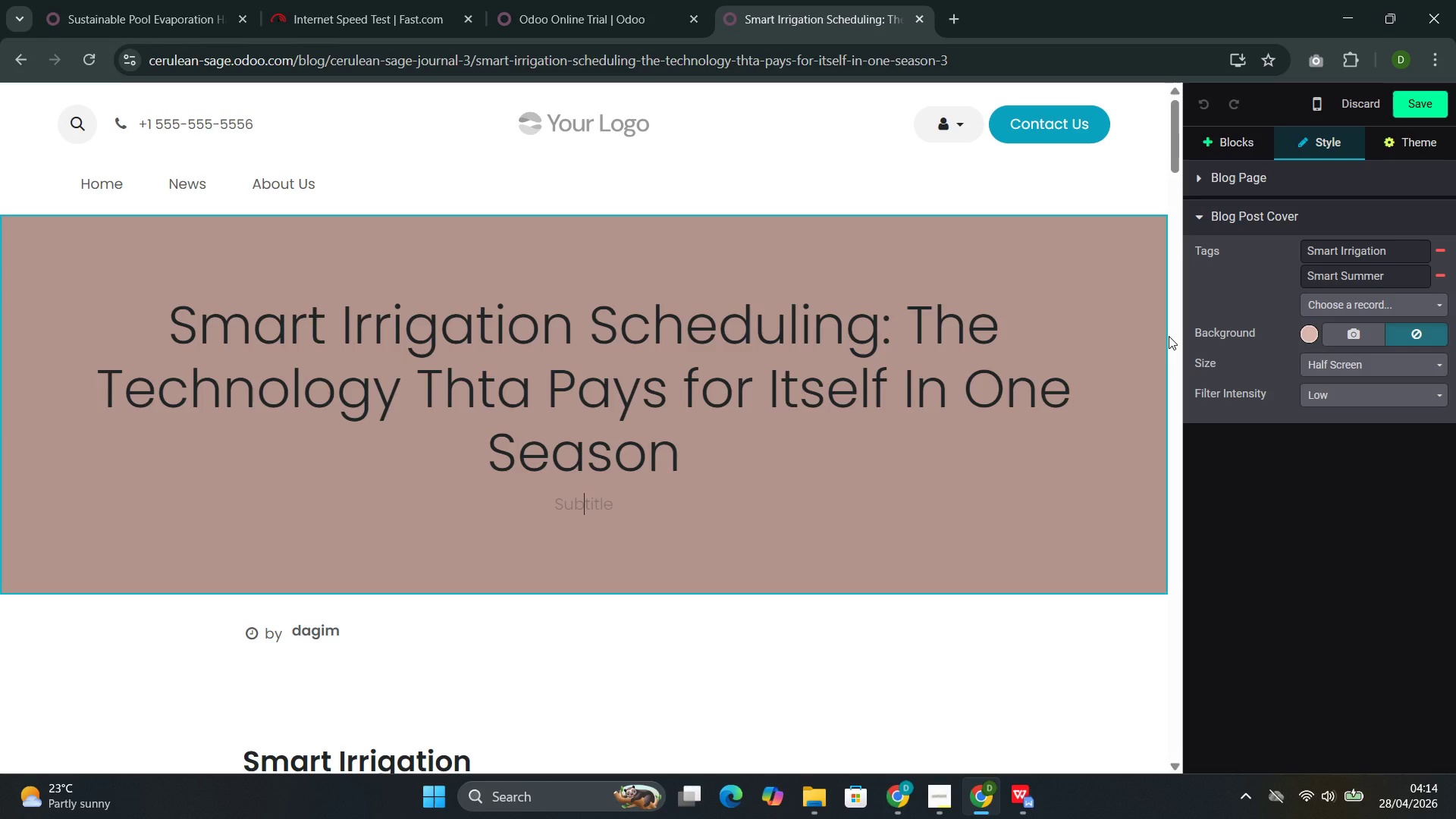 
wait(19.95)
 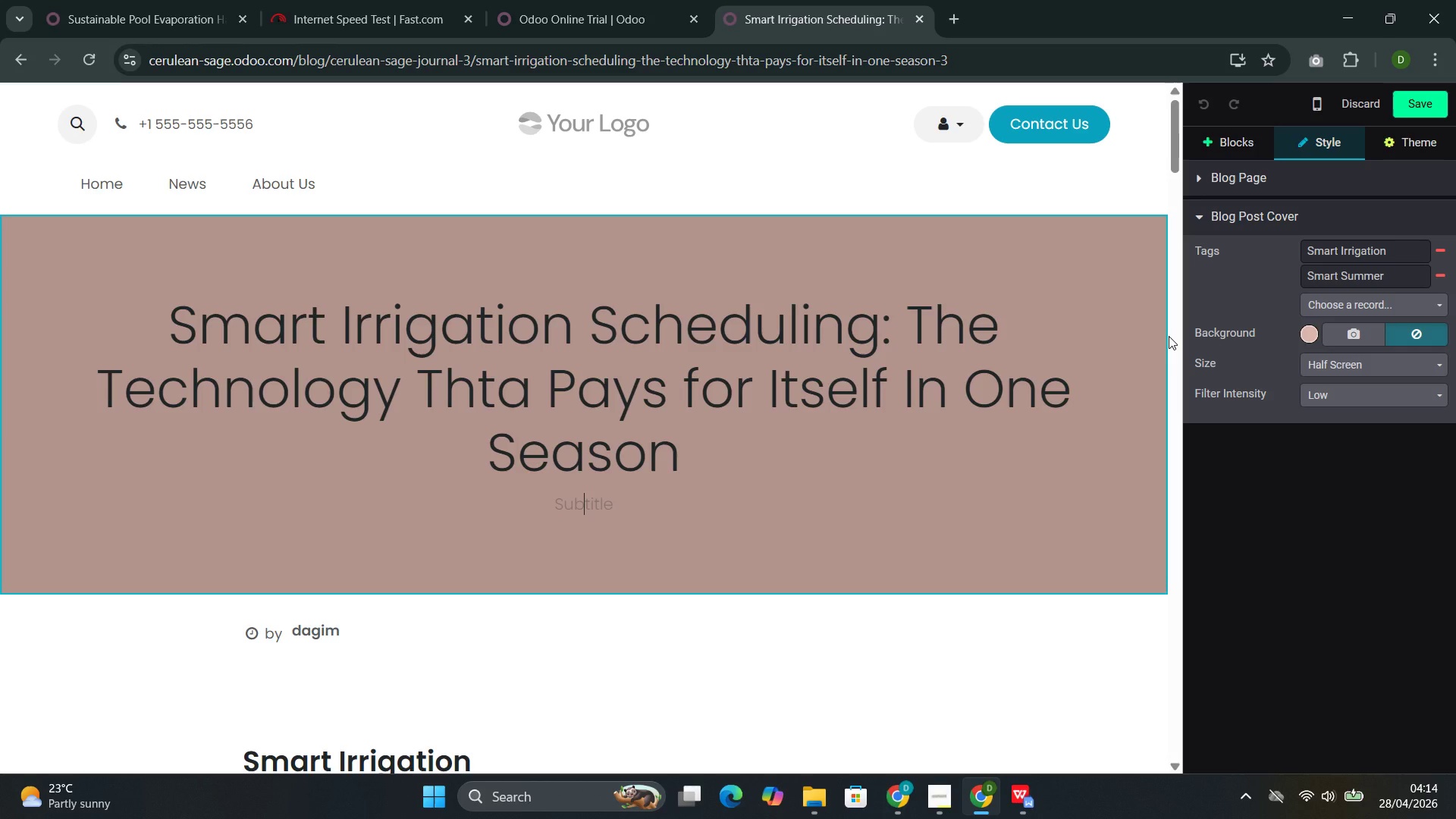 
left_click([1342, 332])
 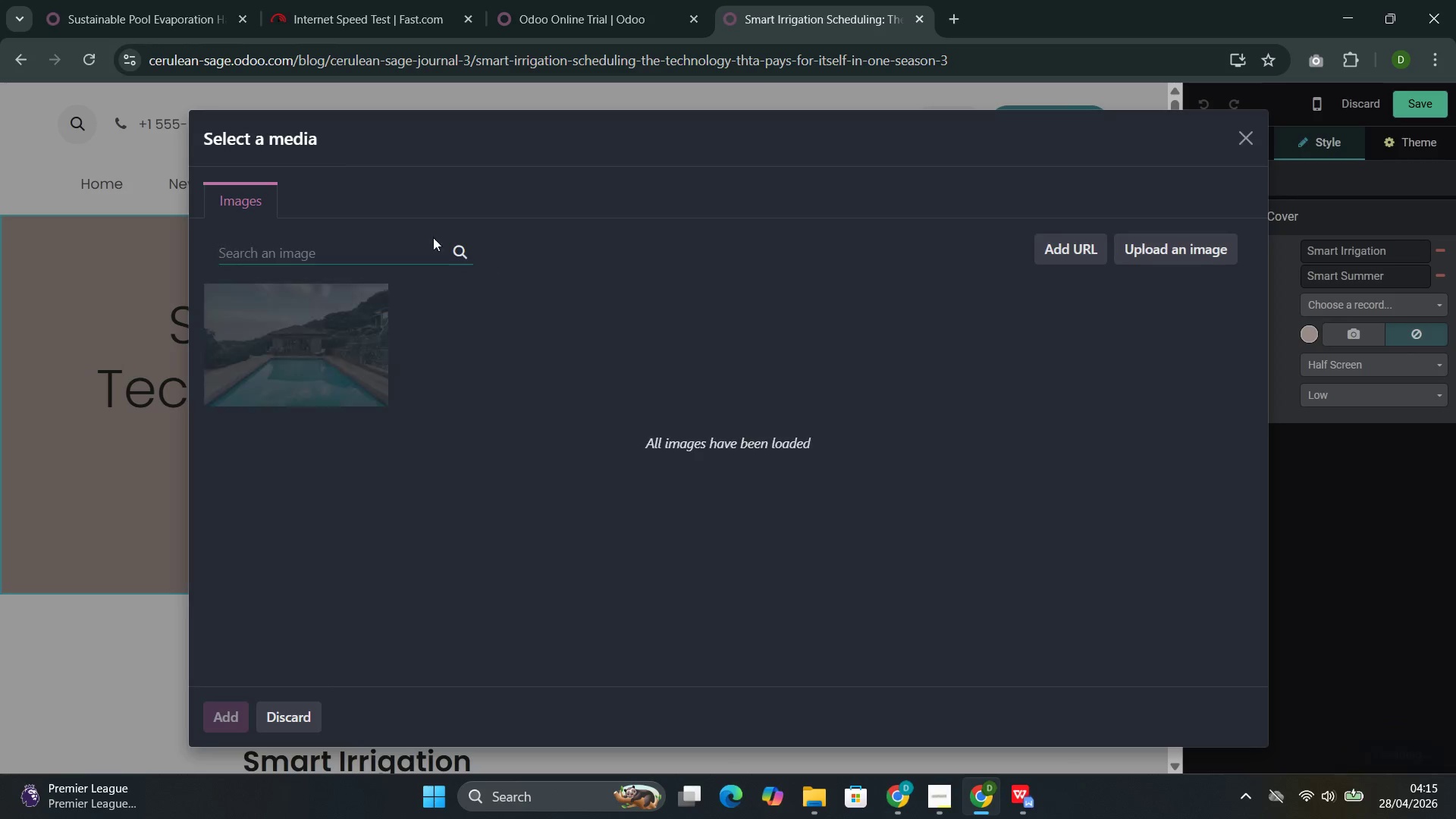 
left_click([403, 252])
 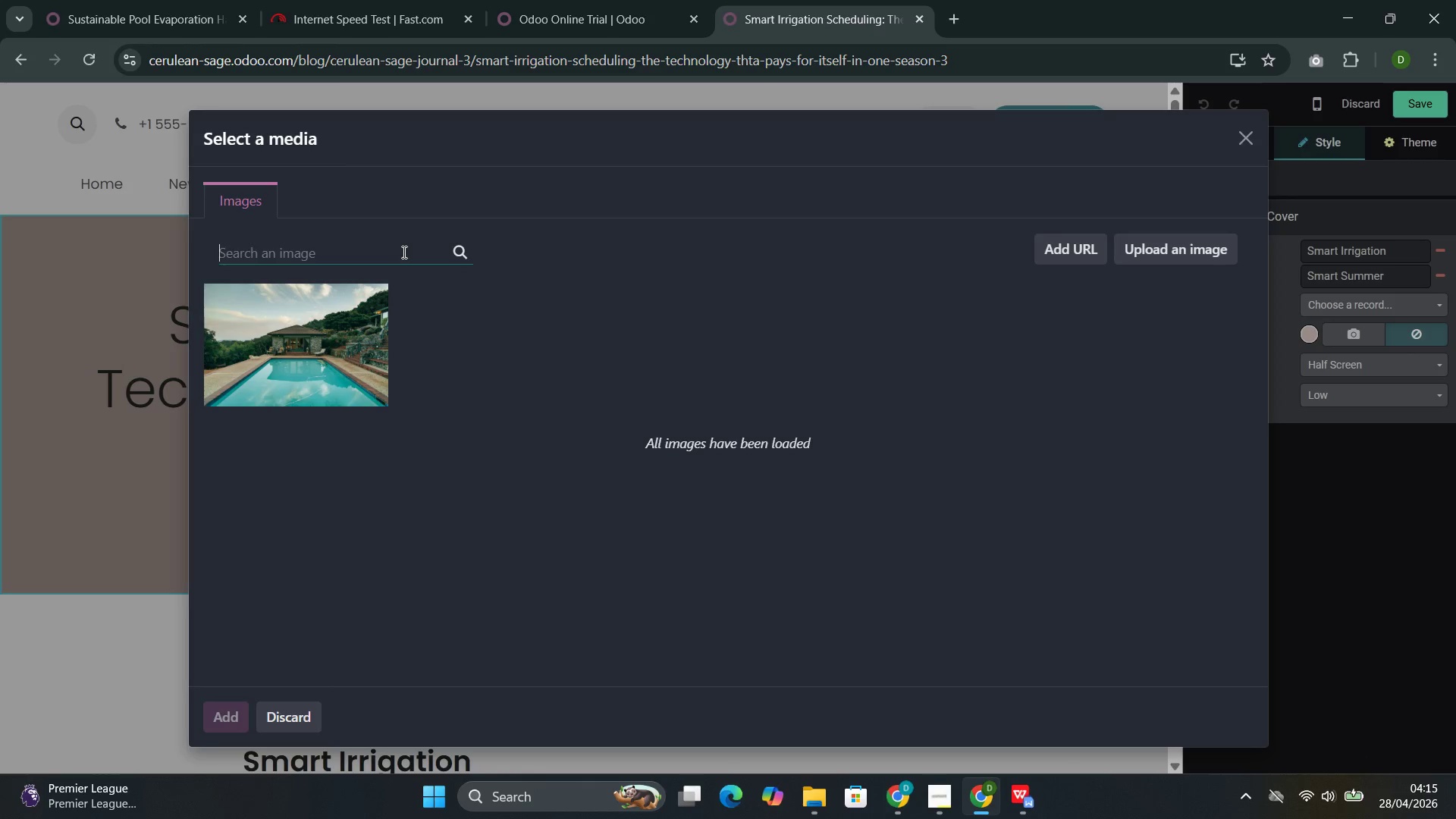 
type(smart iri)
key(Backspace)
type(rigati)
 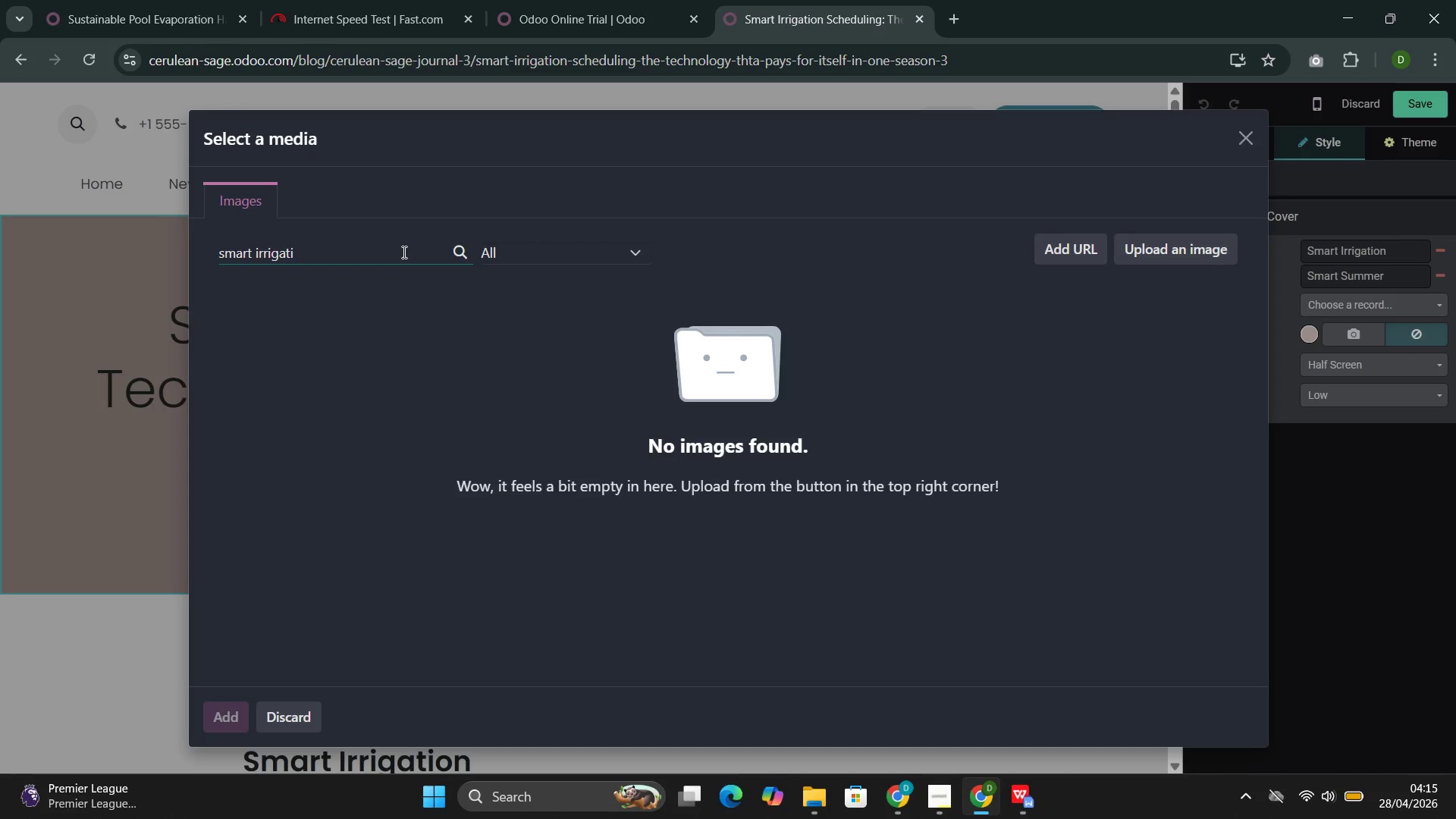 
wait(6.98)
 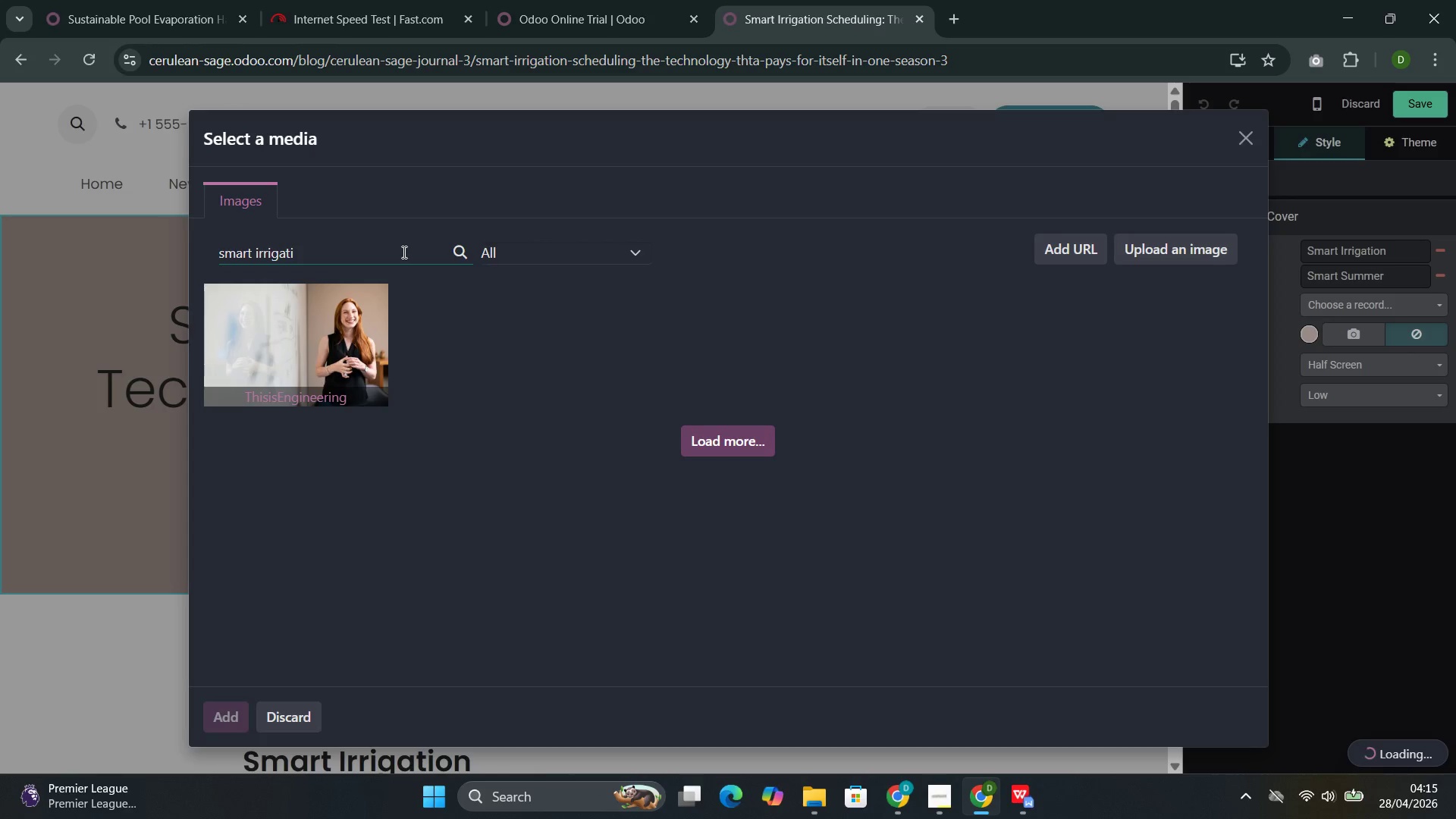 
type(on)
 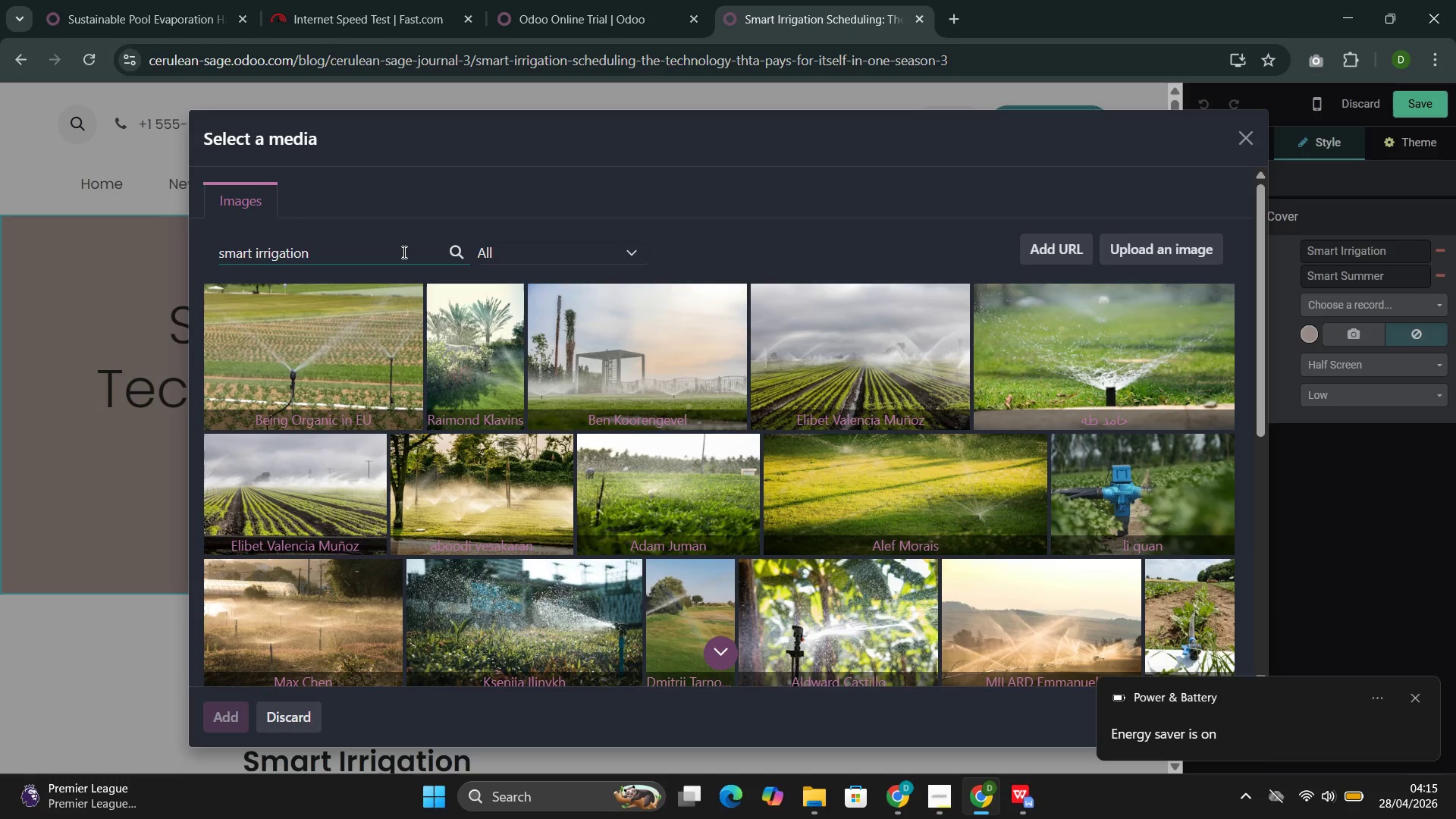 
wait(27.17)
 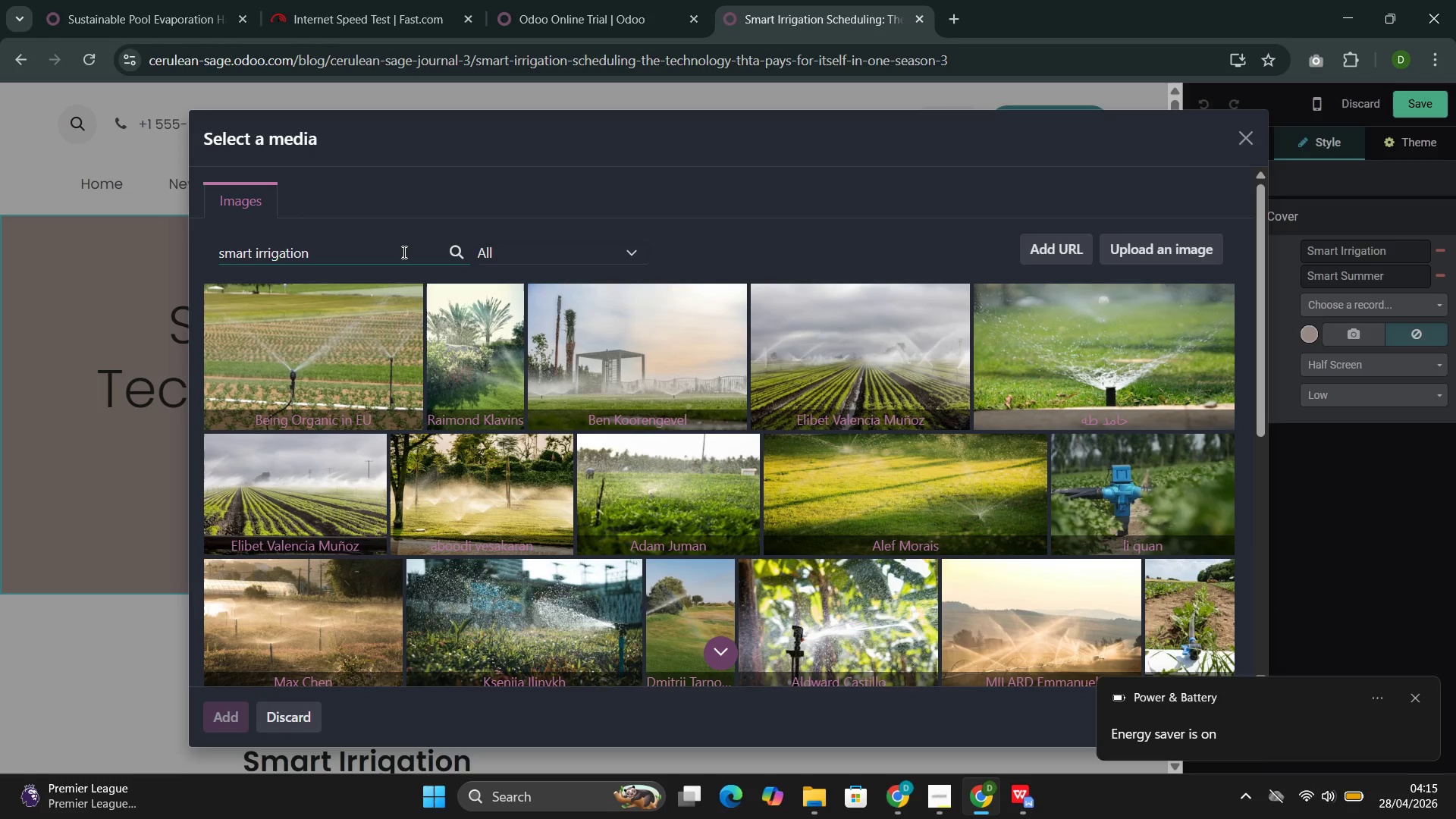 
left_click([823, 347])
 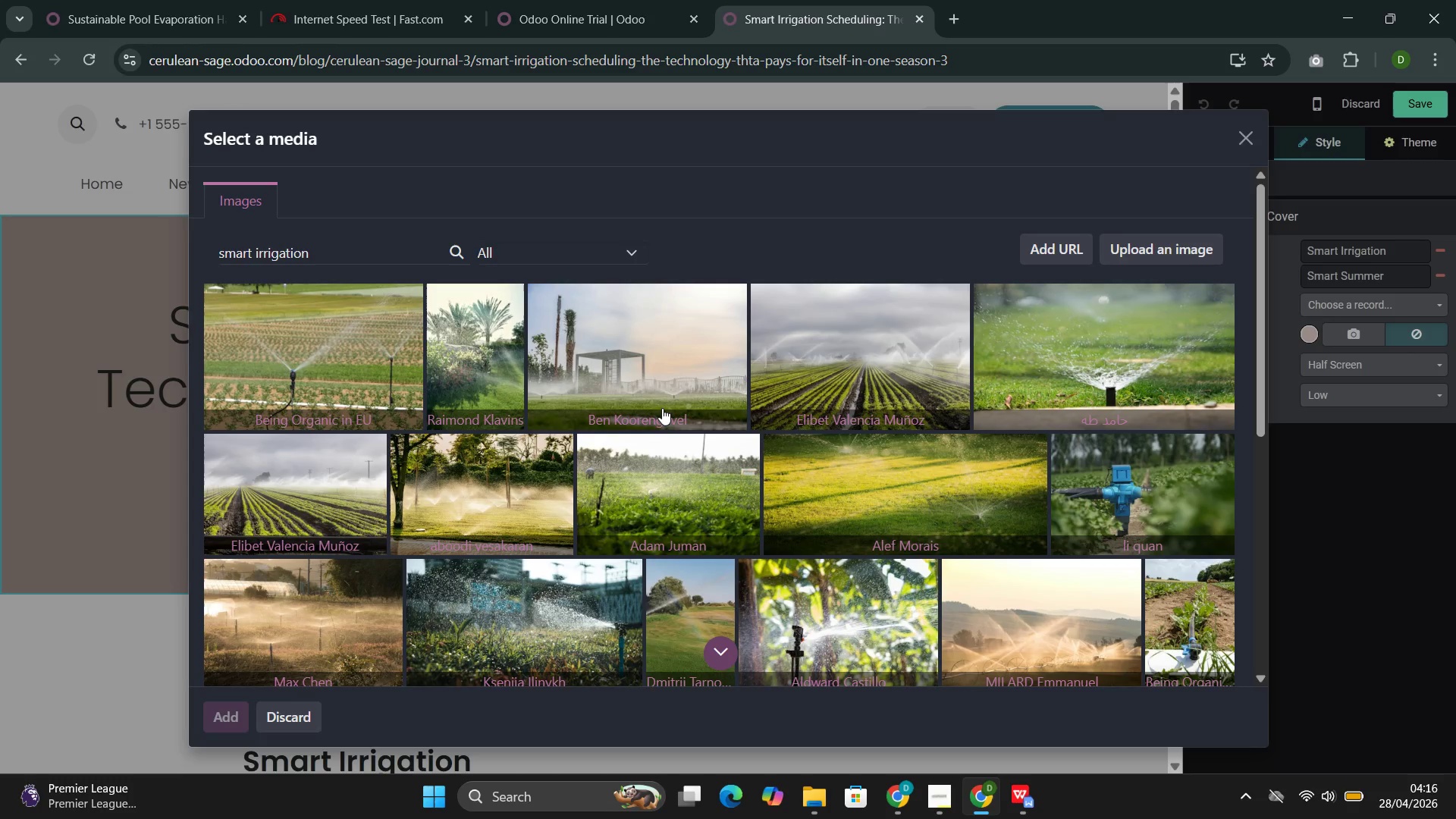 
wait(18.69)
 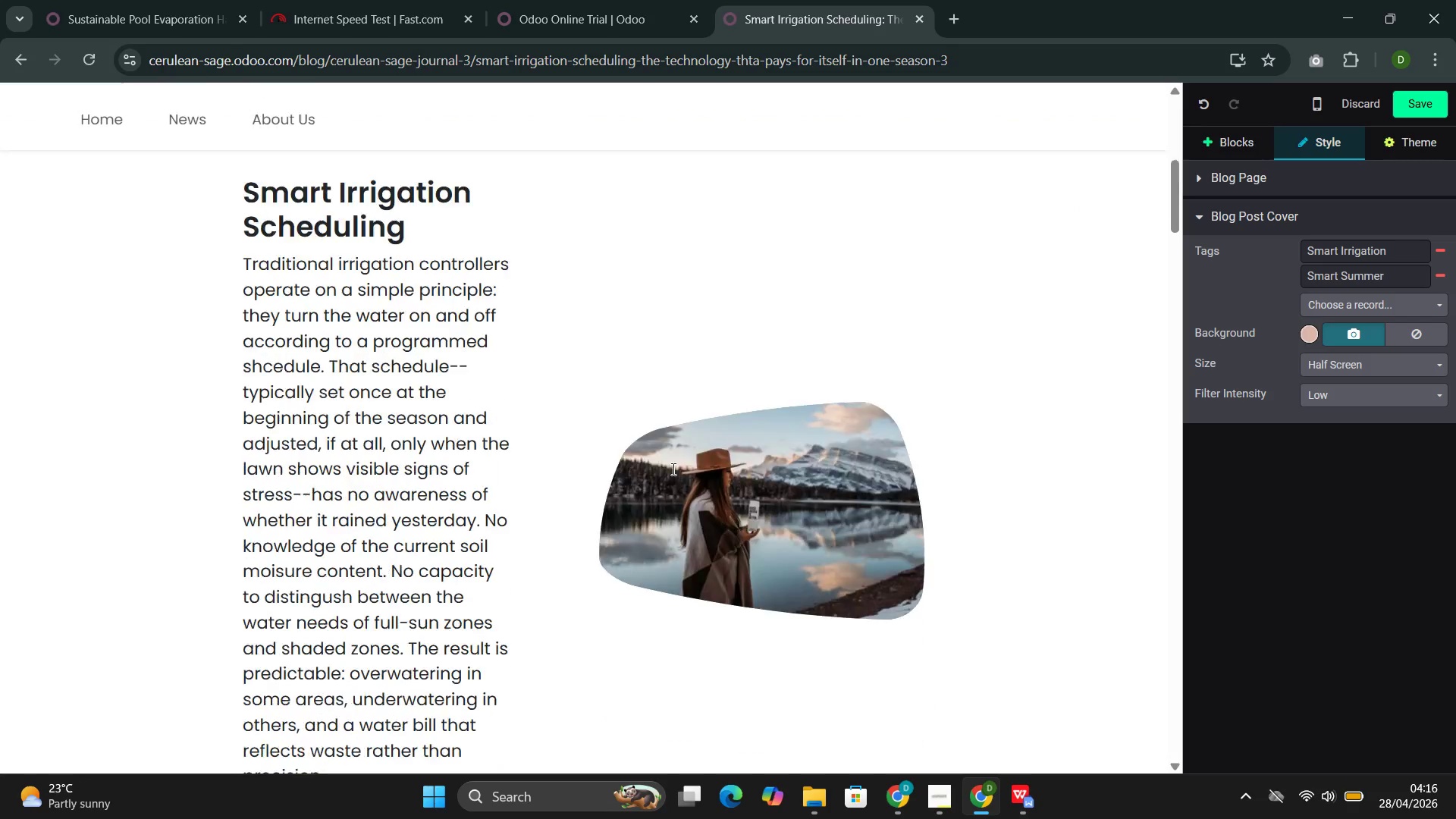 
double_click([700, 460])
 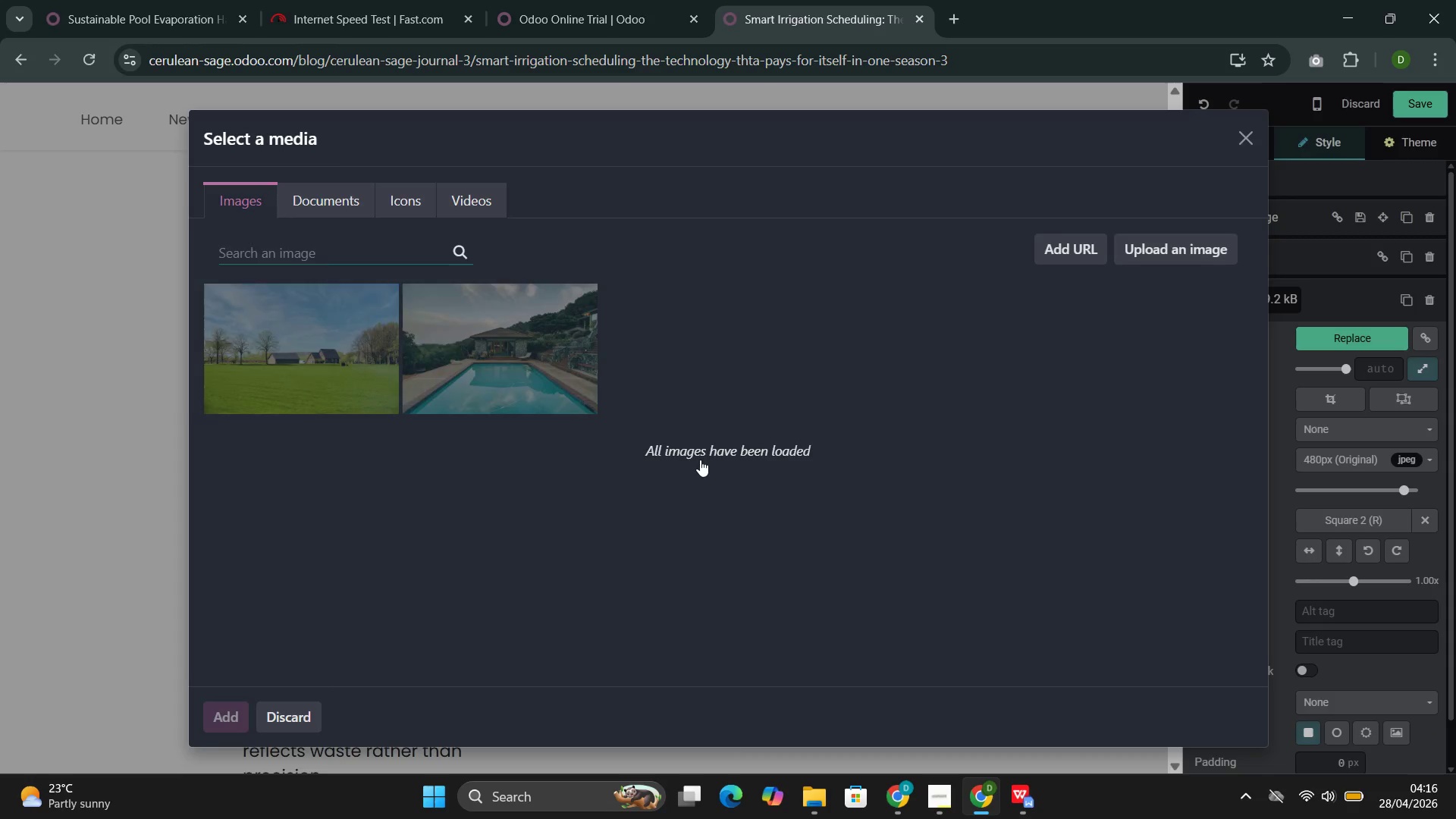 
scroll: coordinate [688, 475], scroll_direction: down, amount: 6.0
 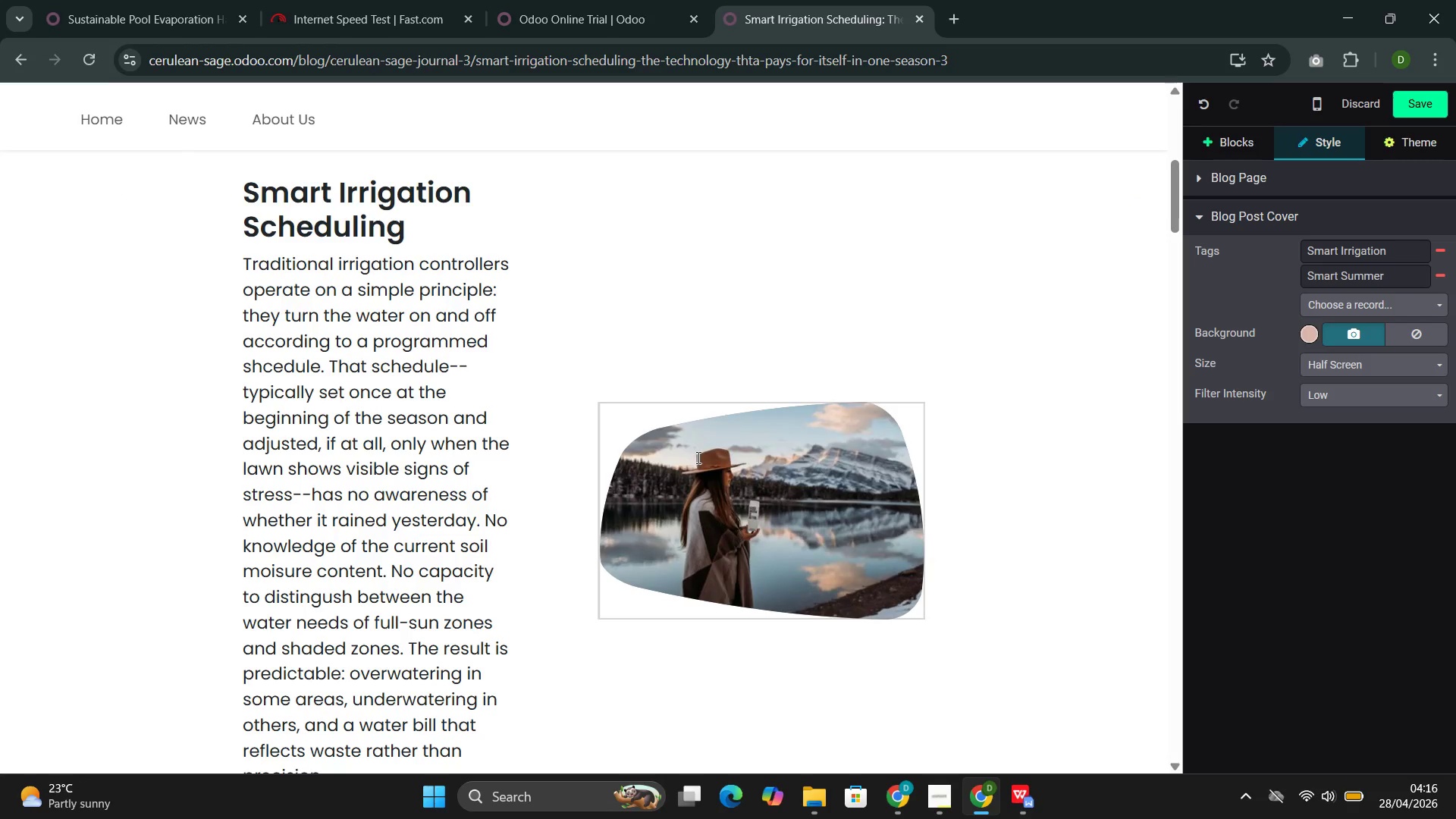 
type(smart irrigation)
 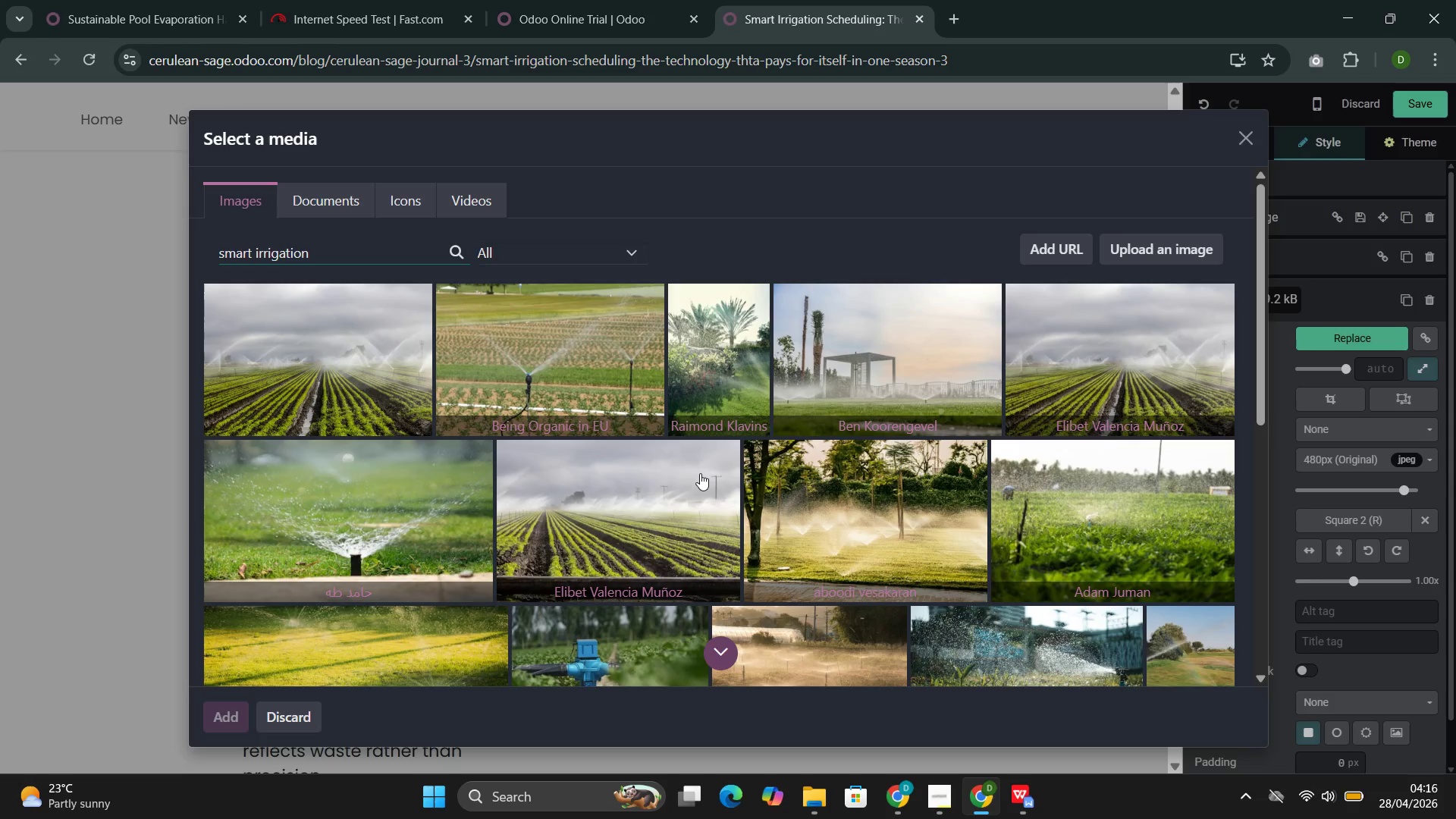 
wait(17.73)
 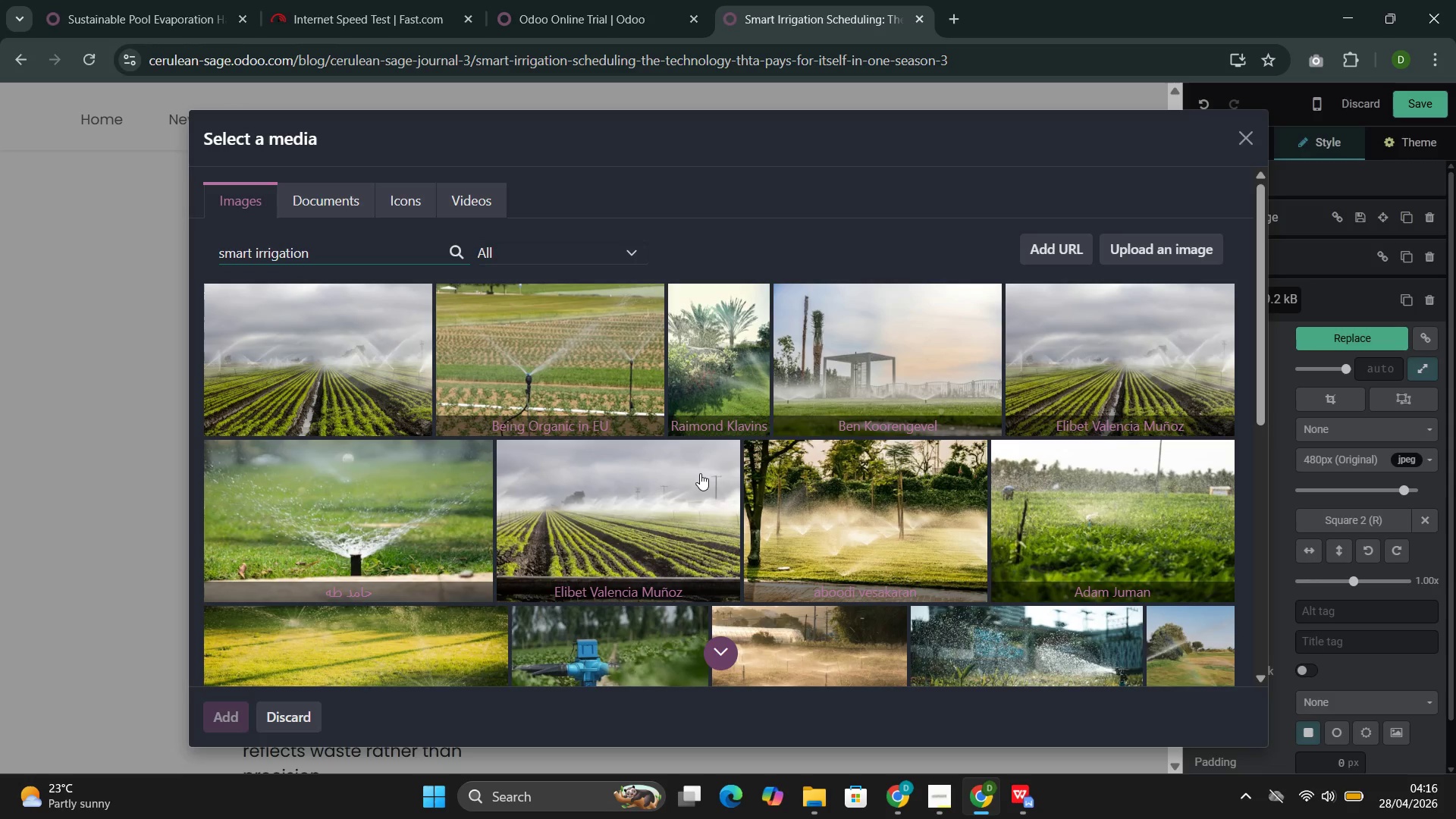 
left_click([570, 368])
 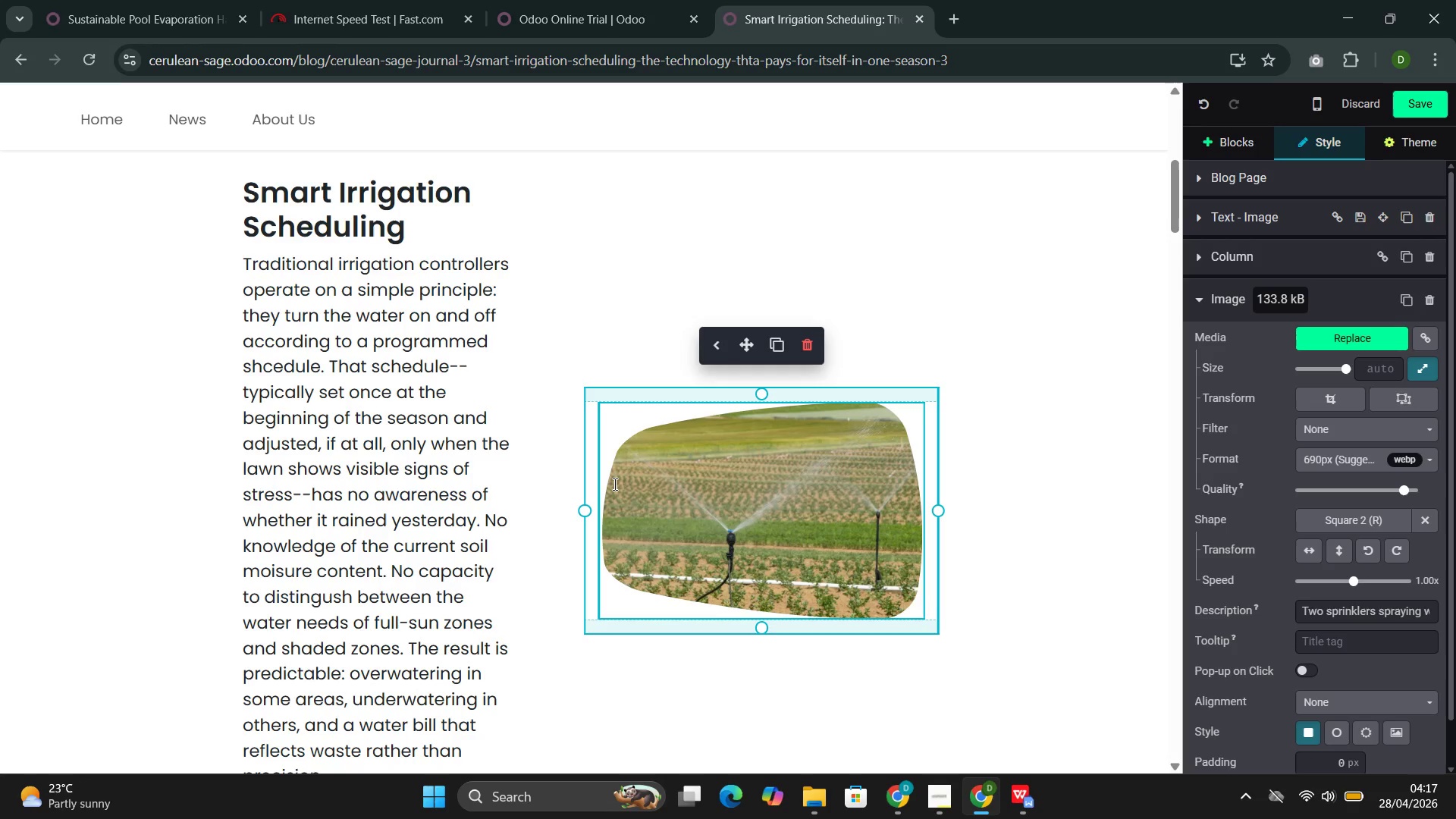 
wait(35.12)
 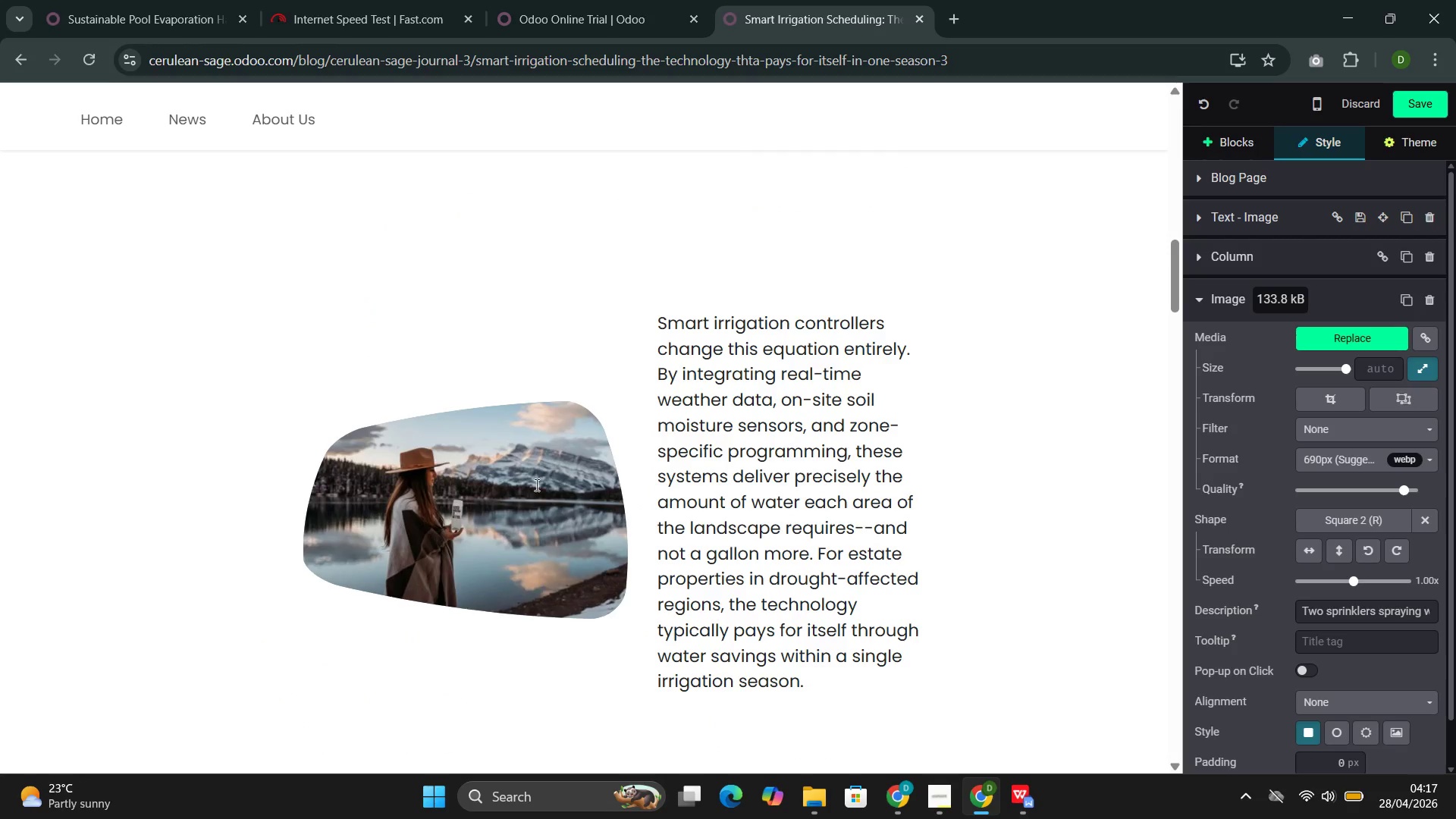 
double_click([532, 482])
 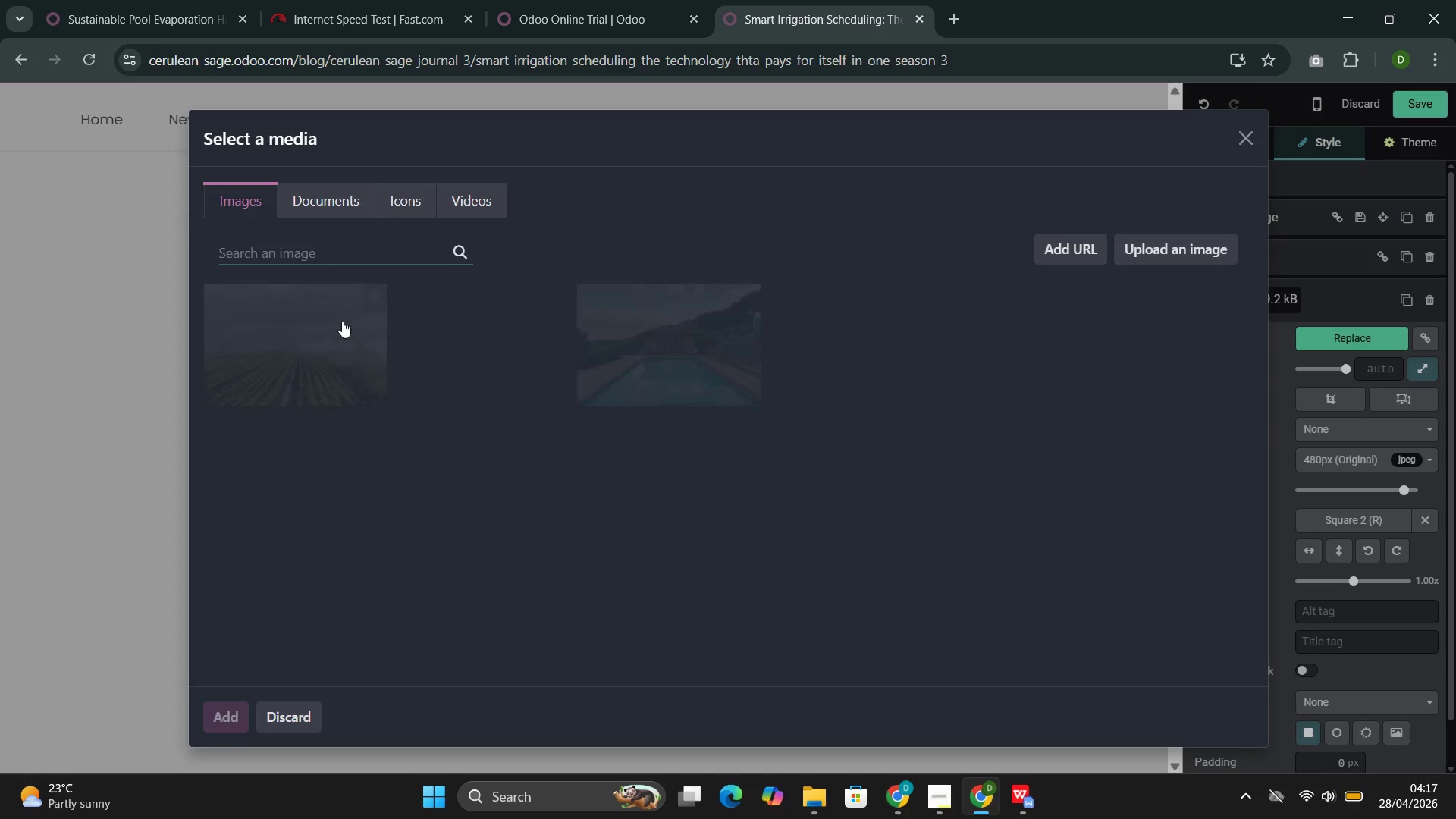 
scroll: coordinate [594, 497], scroll_direction: down, amount: 8.0
 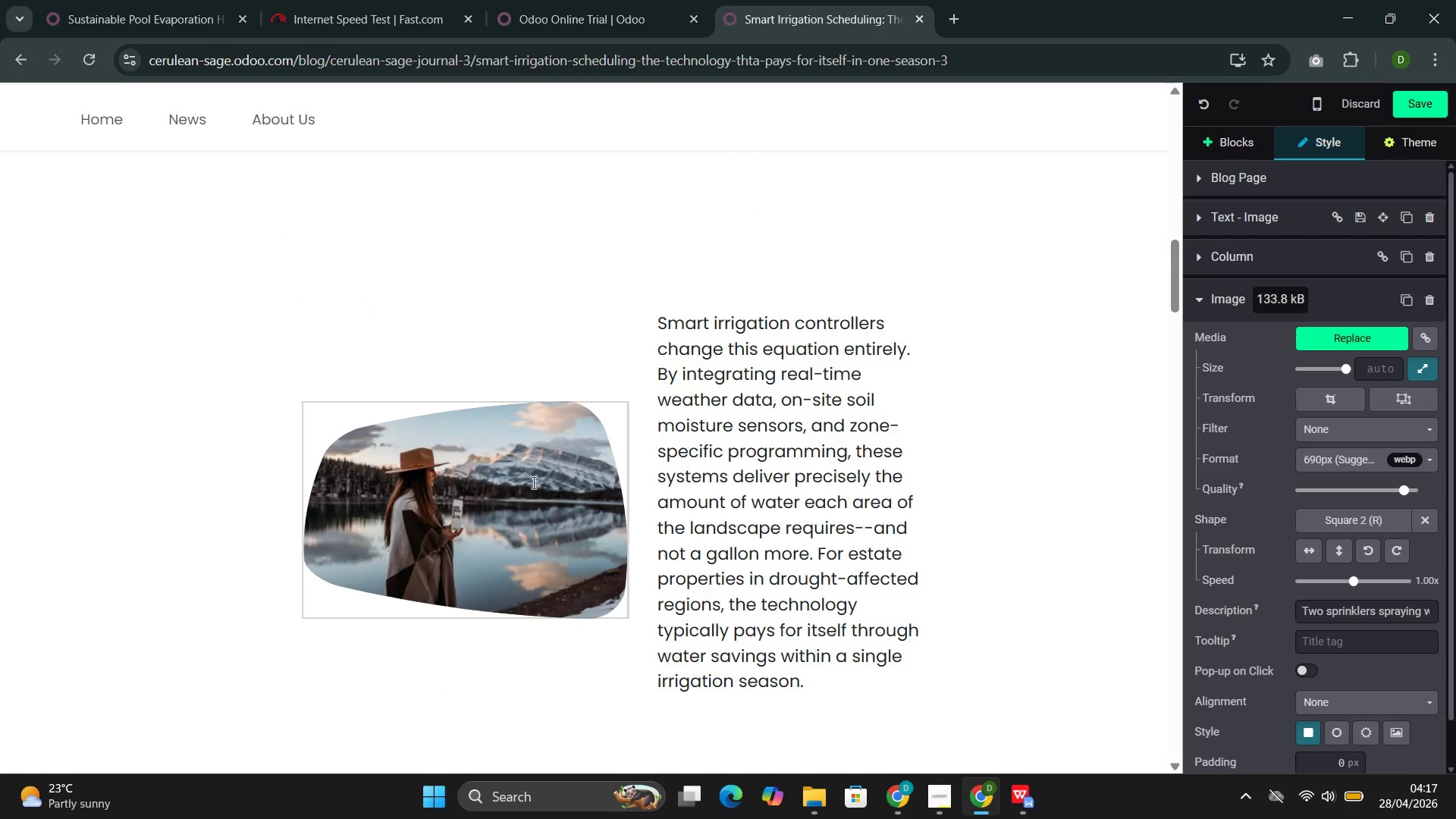 
left_click([330, 246])
 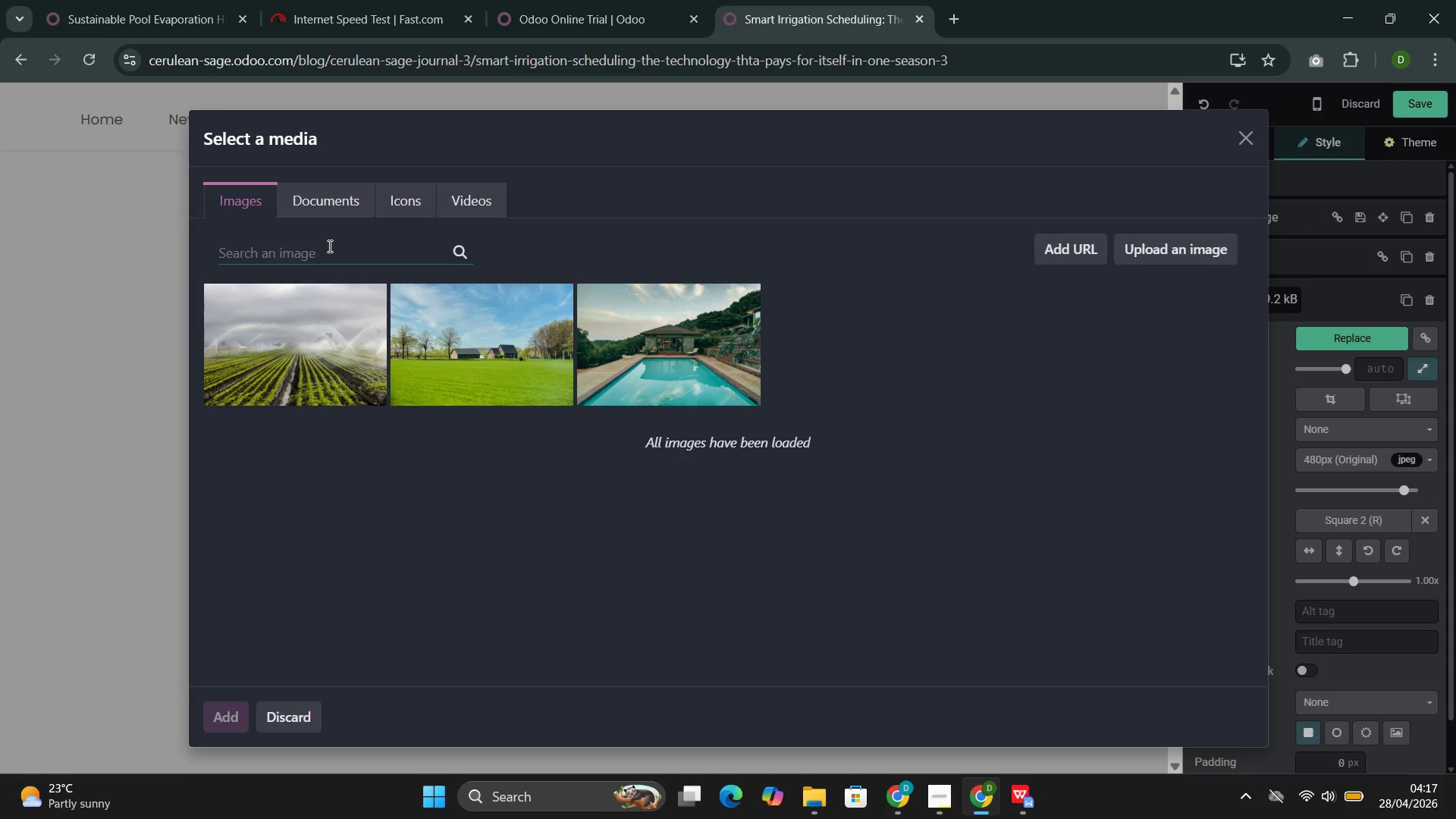 
key(Control+V)
 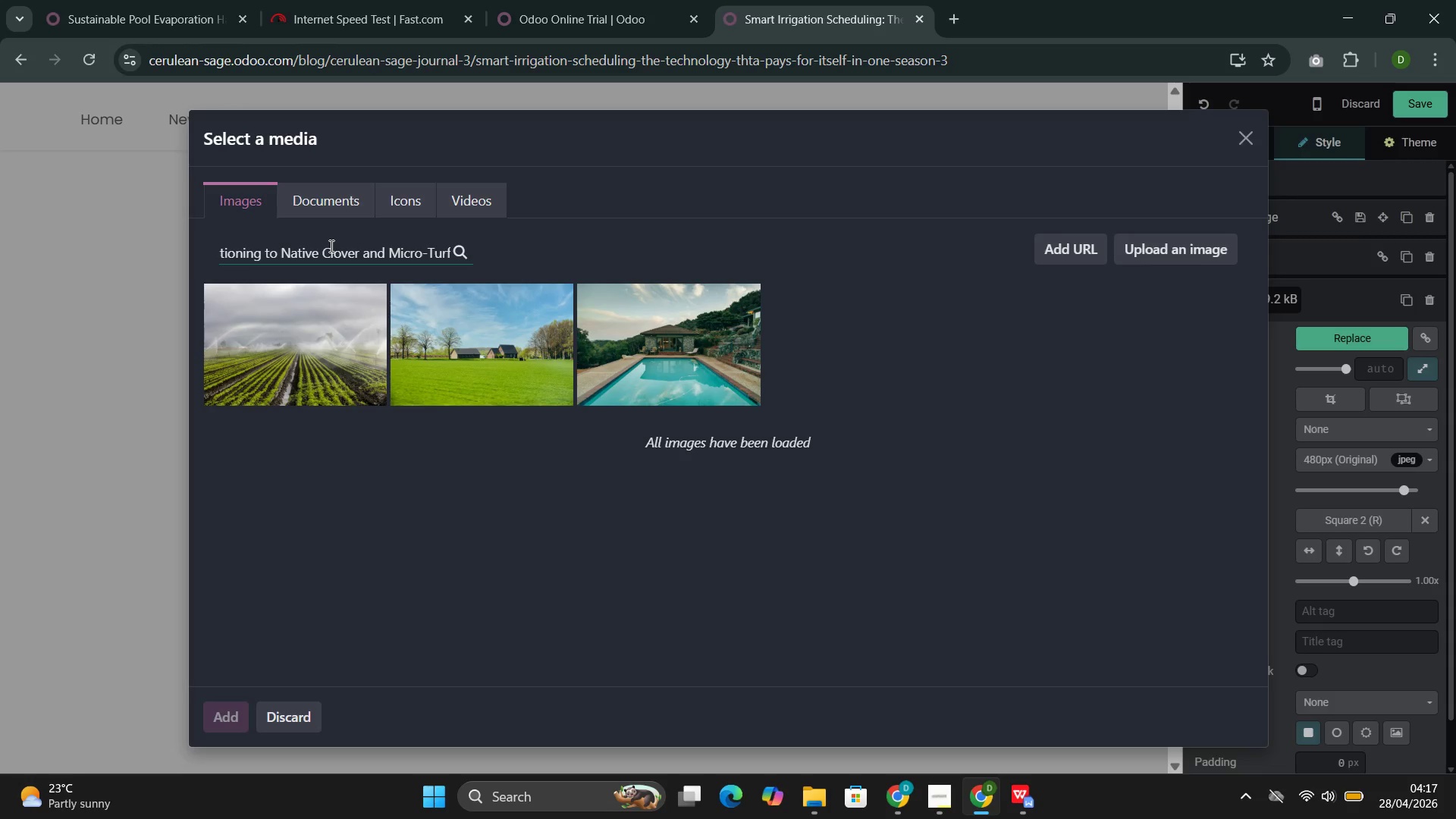 
key(Control+Z)
 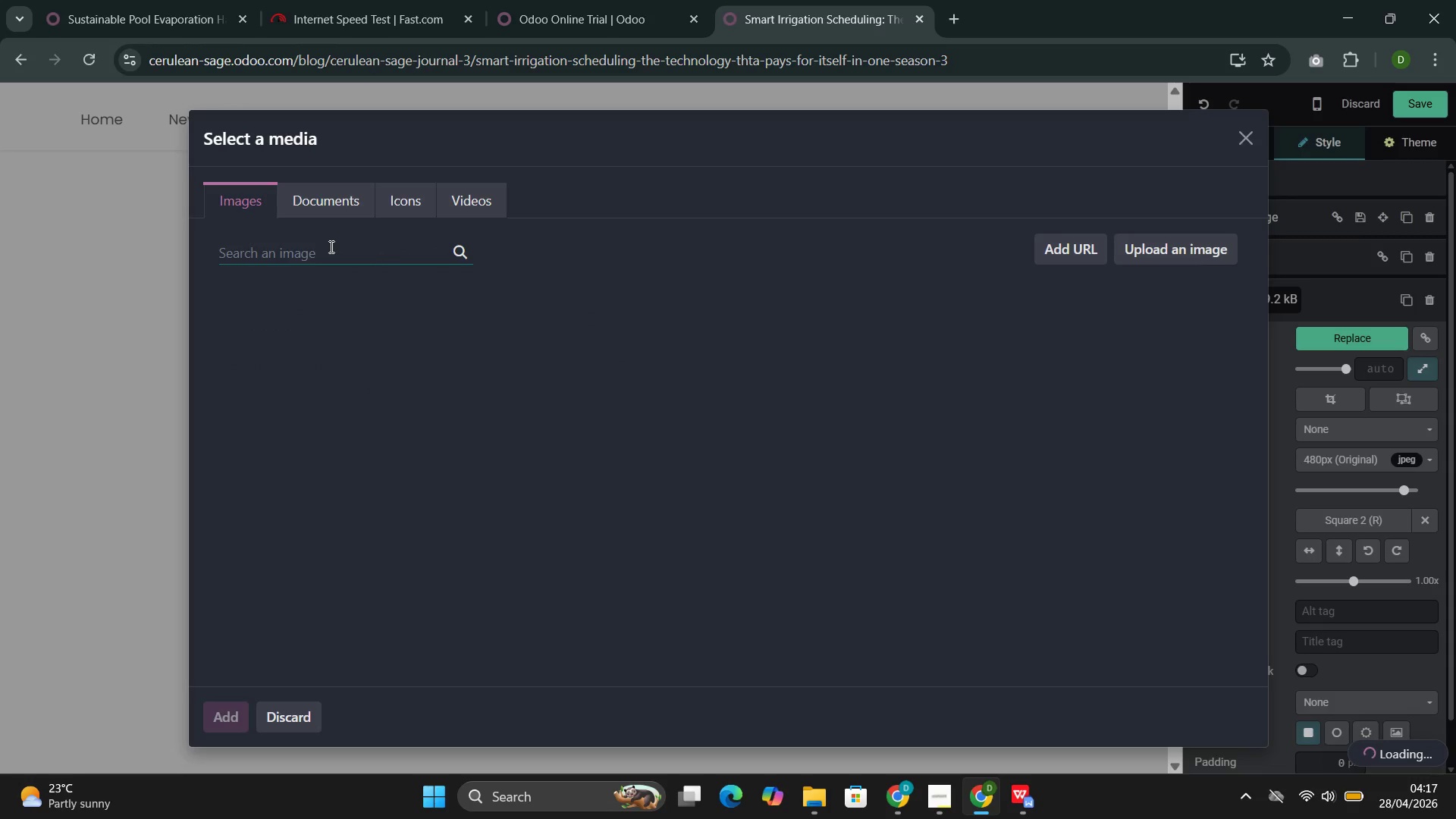 
type(smart irrigation)
 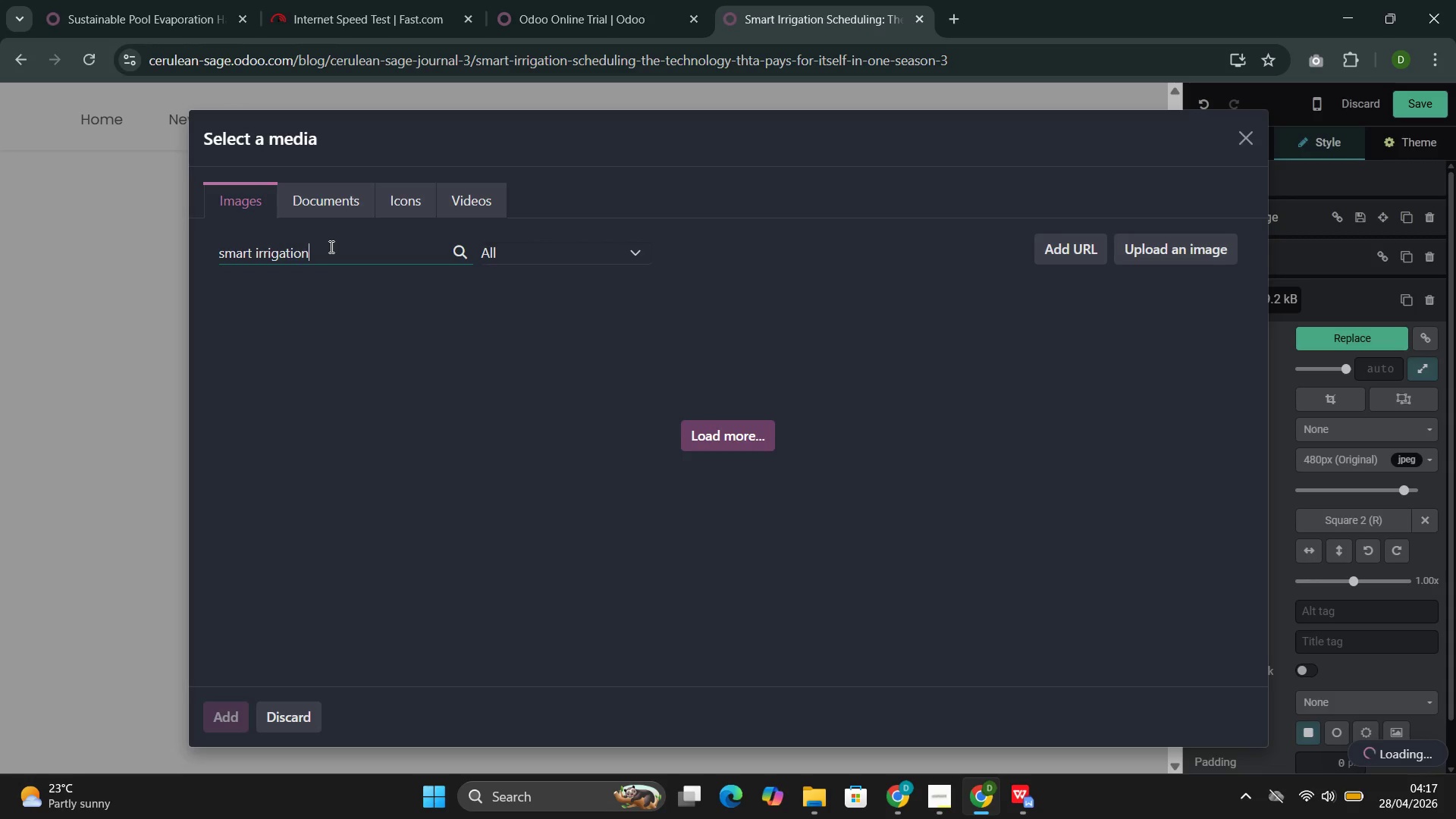 
key(Control+A)
 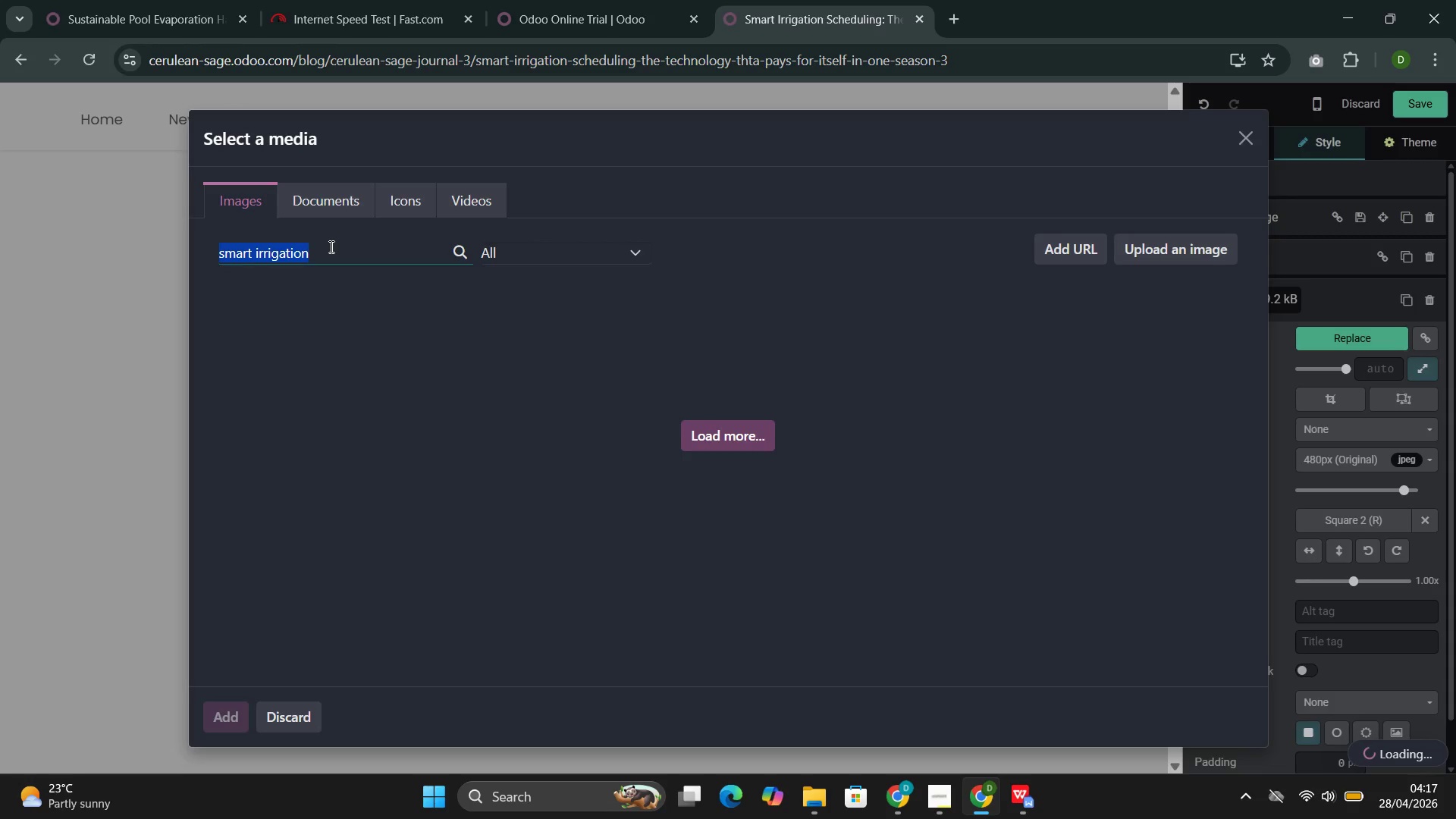 
key(Control+C)
 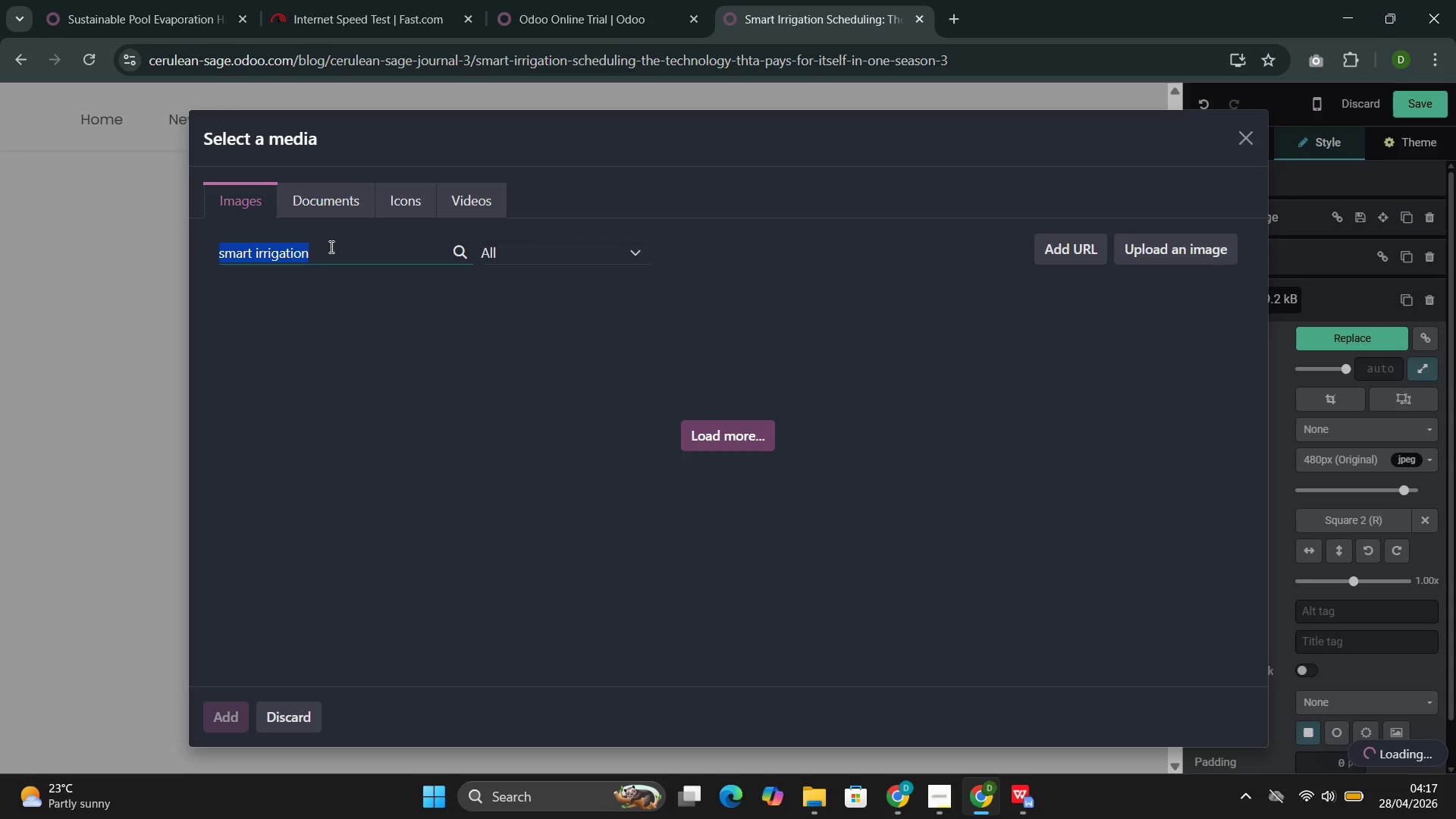 
key(Control+C)
 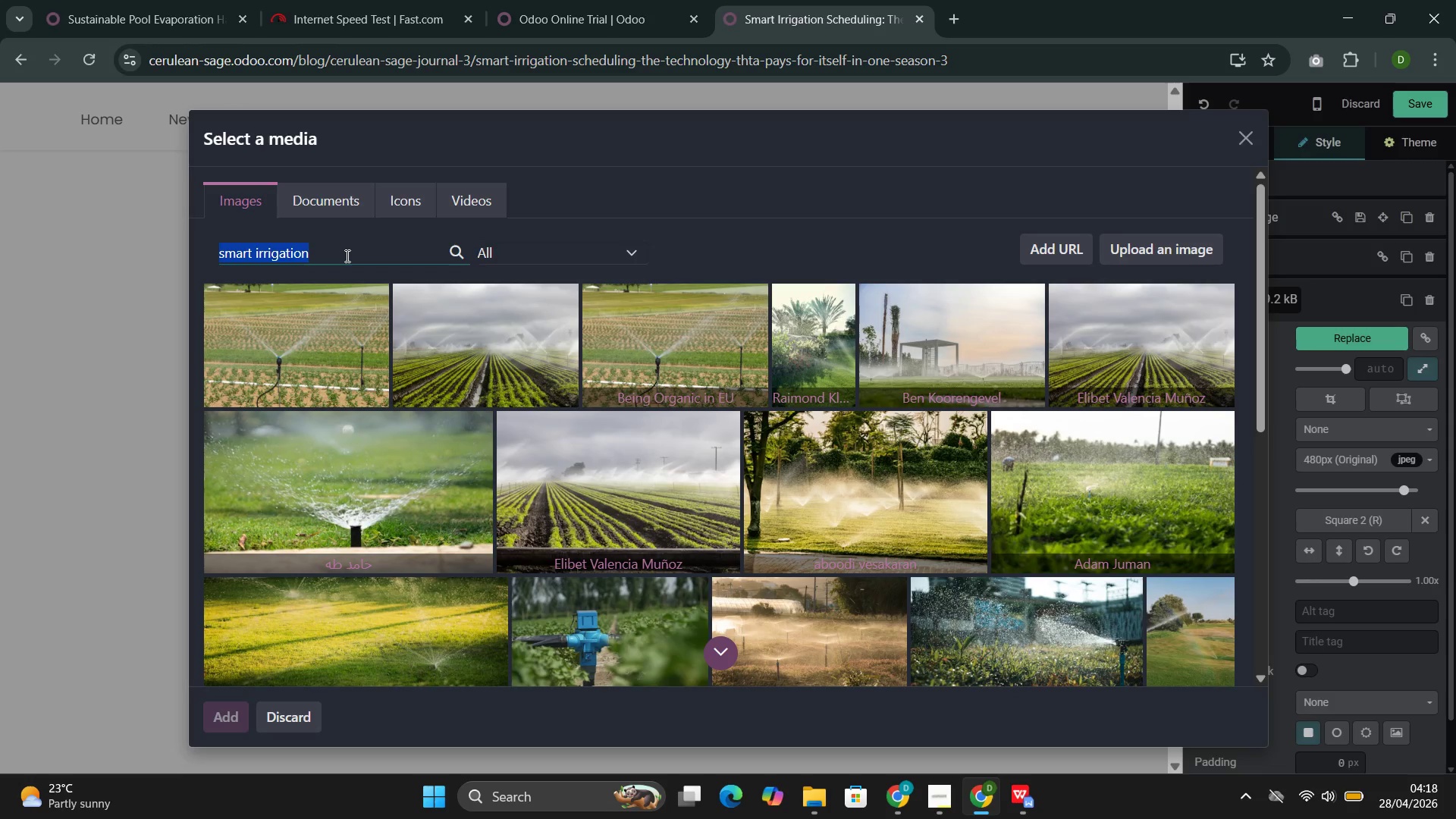 
wait(46.7)
 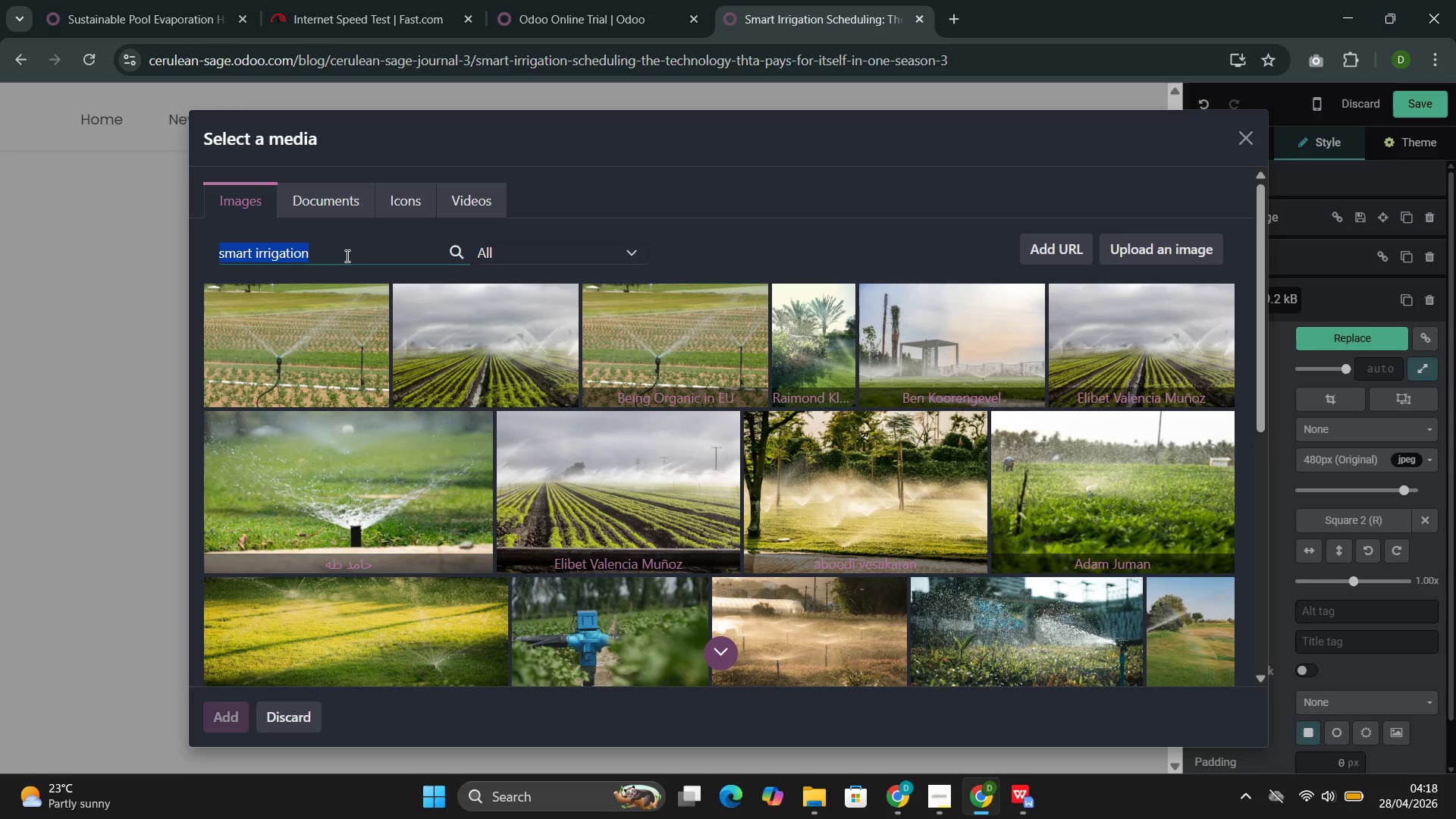 
scroll: coordinate [851, 536], scroll_direction: down, amount: 1.0
 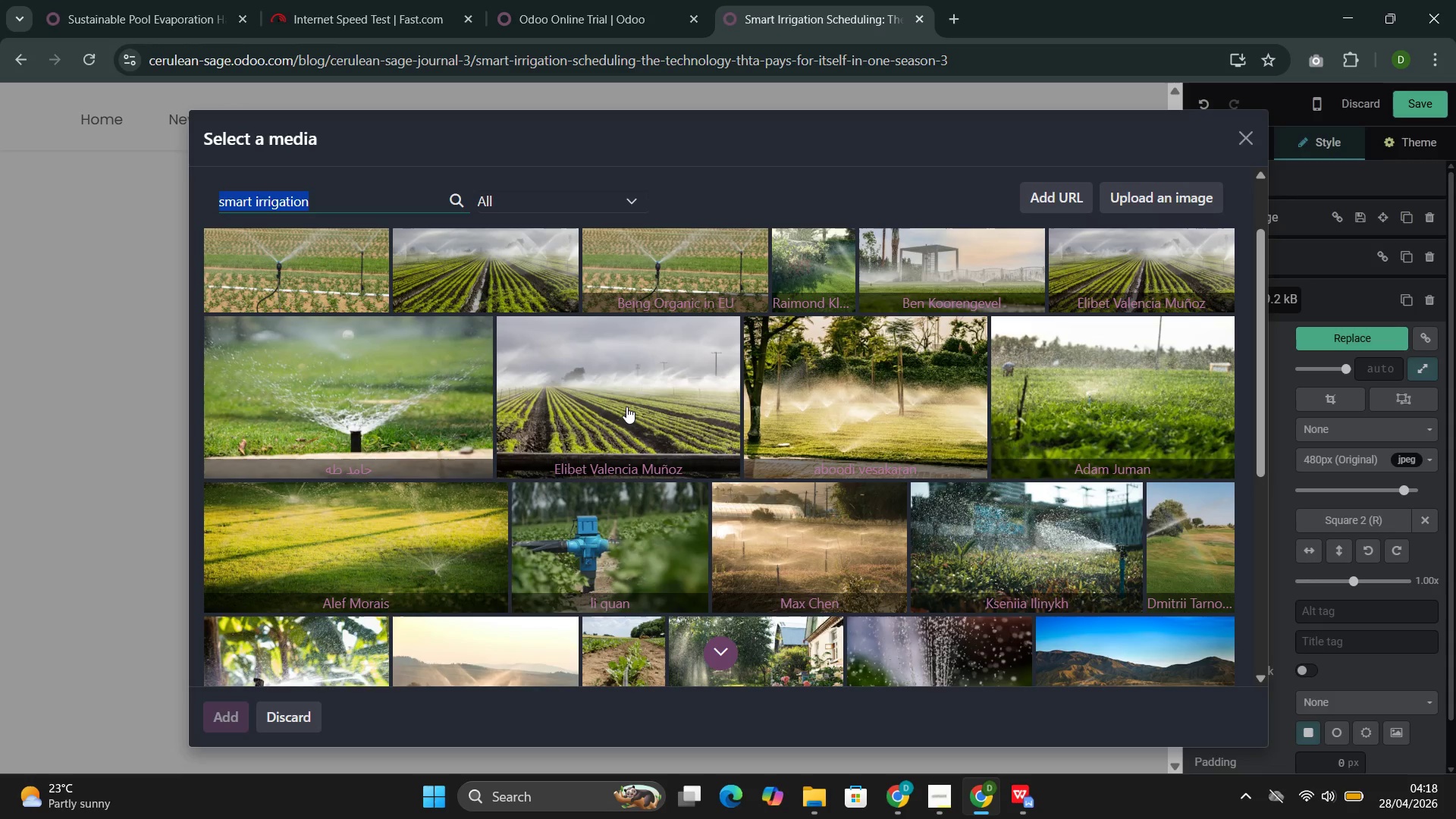 
scroll: coordinate [626, 406], scroll_direction: up, amount: 2.0
 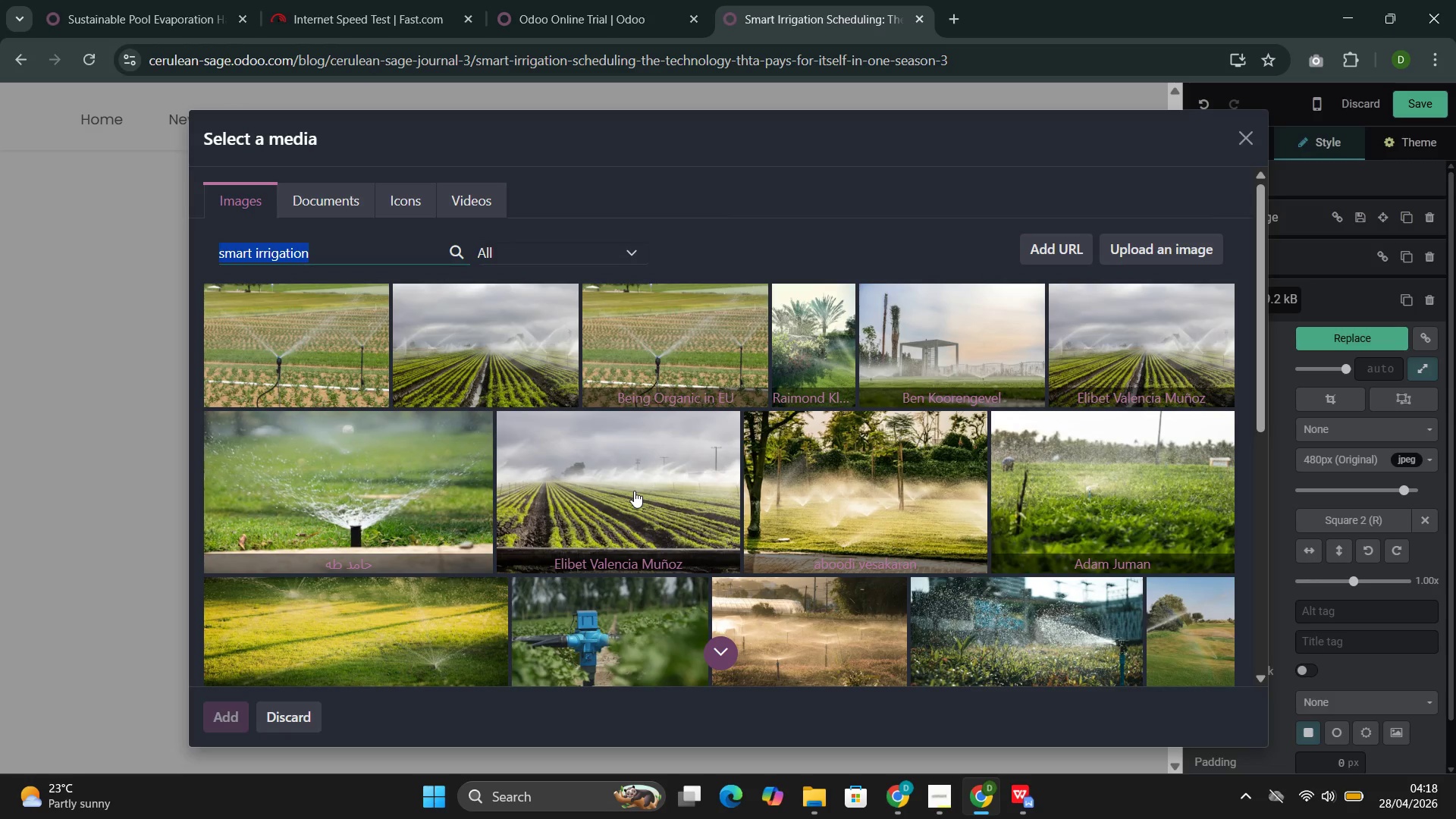 
scroll: coordinate [635, 491], scroll_direction: down, amount: 3.0
 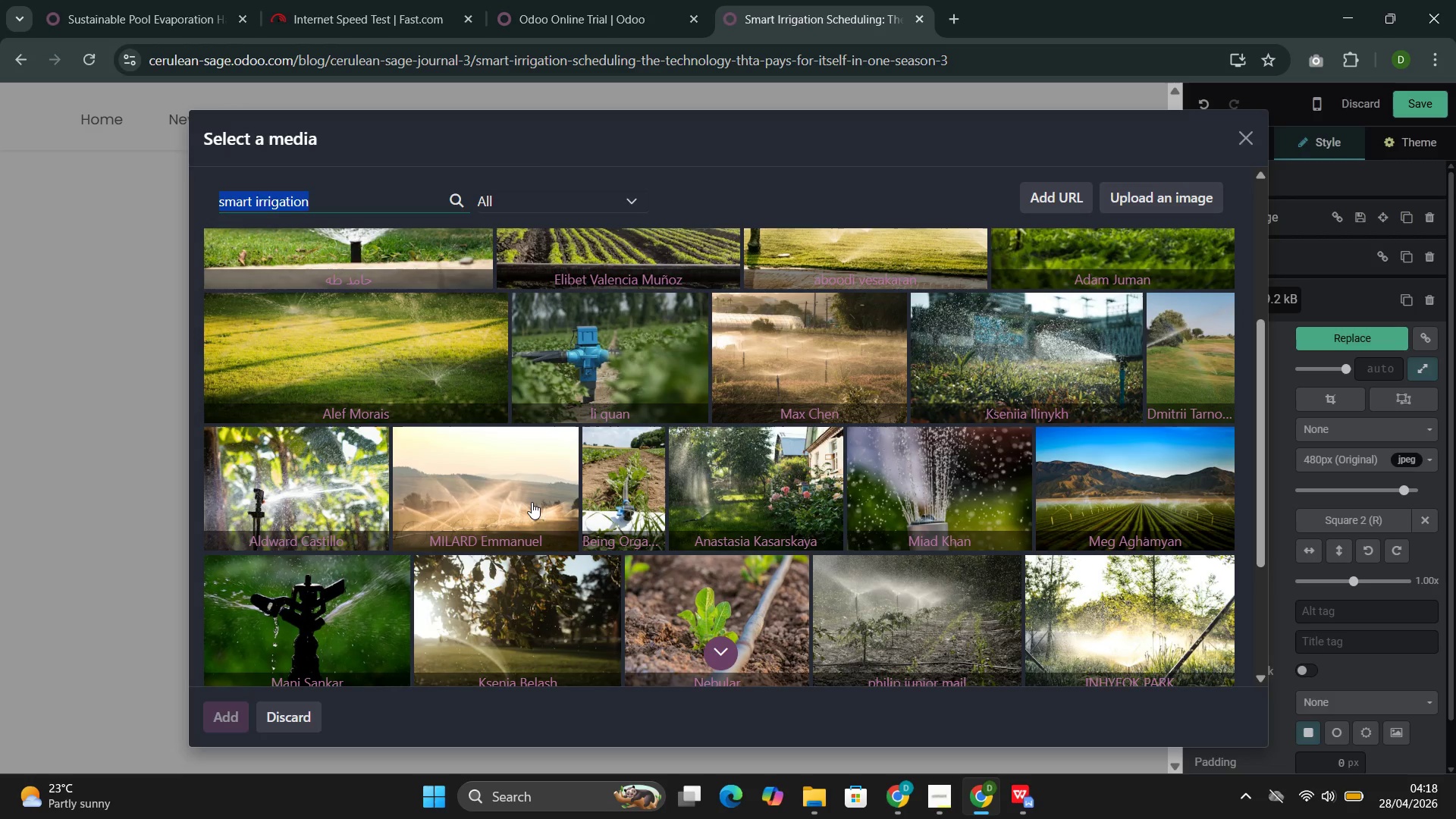 
left_click([1136, 509])
 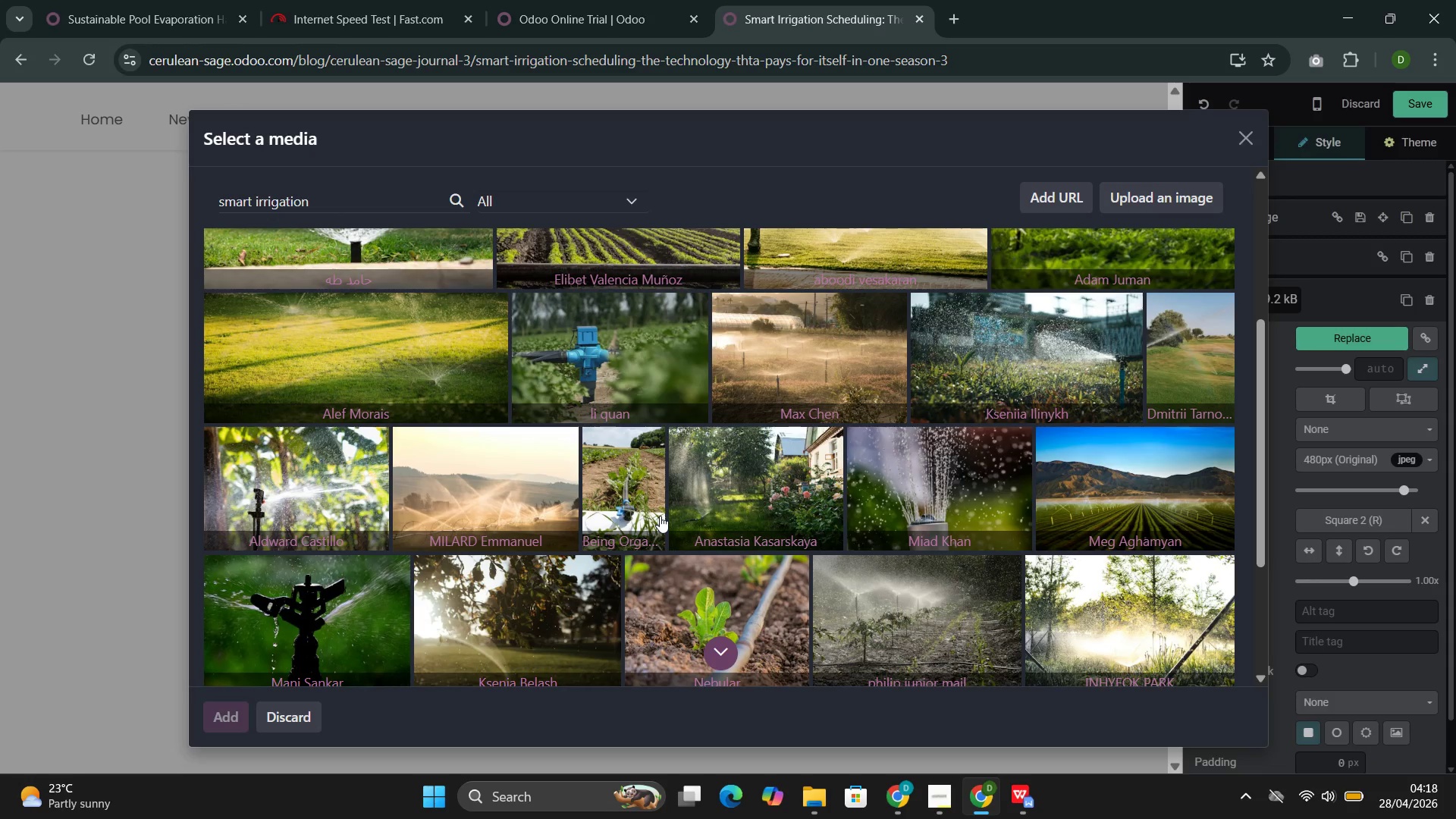 
wait(21.59)
 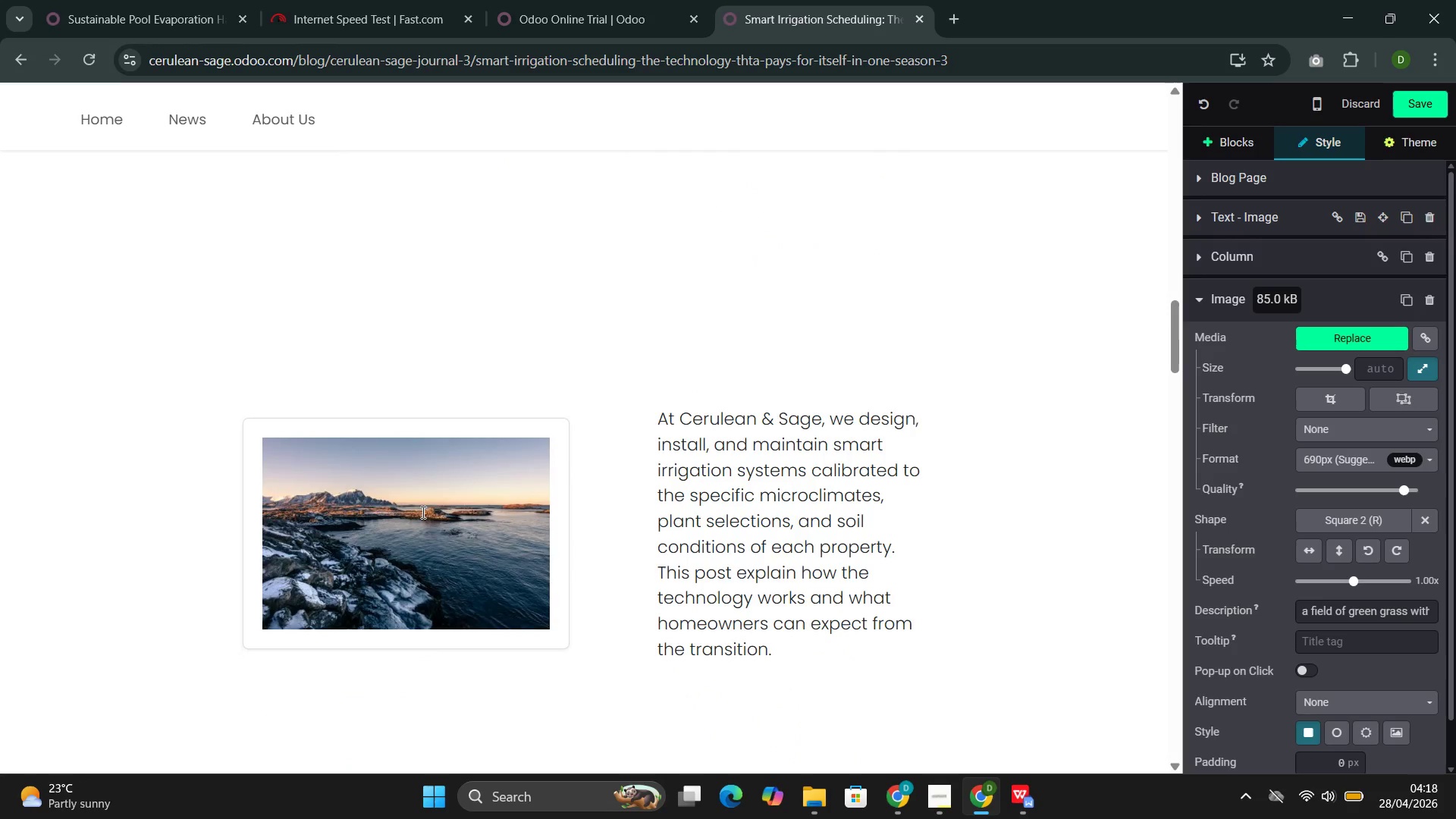 
double_click([318, 491])
 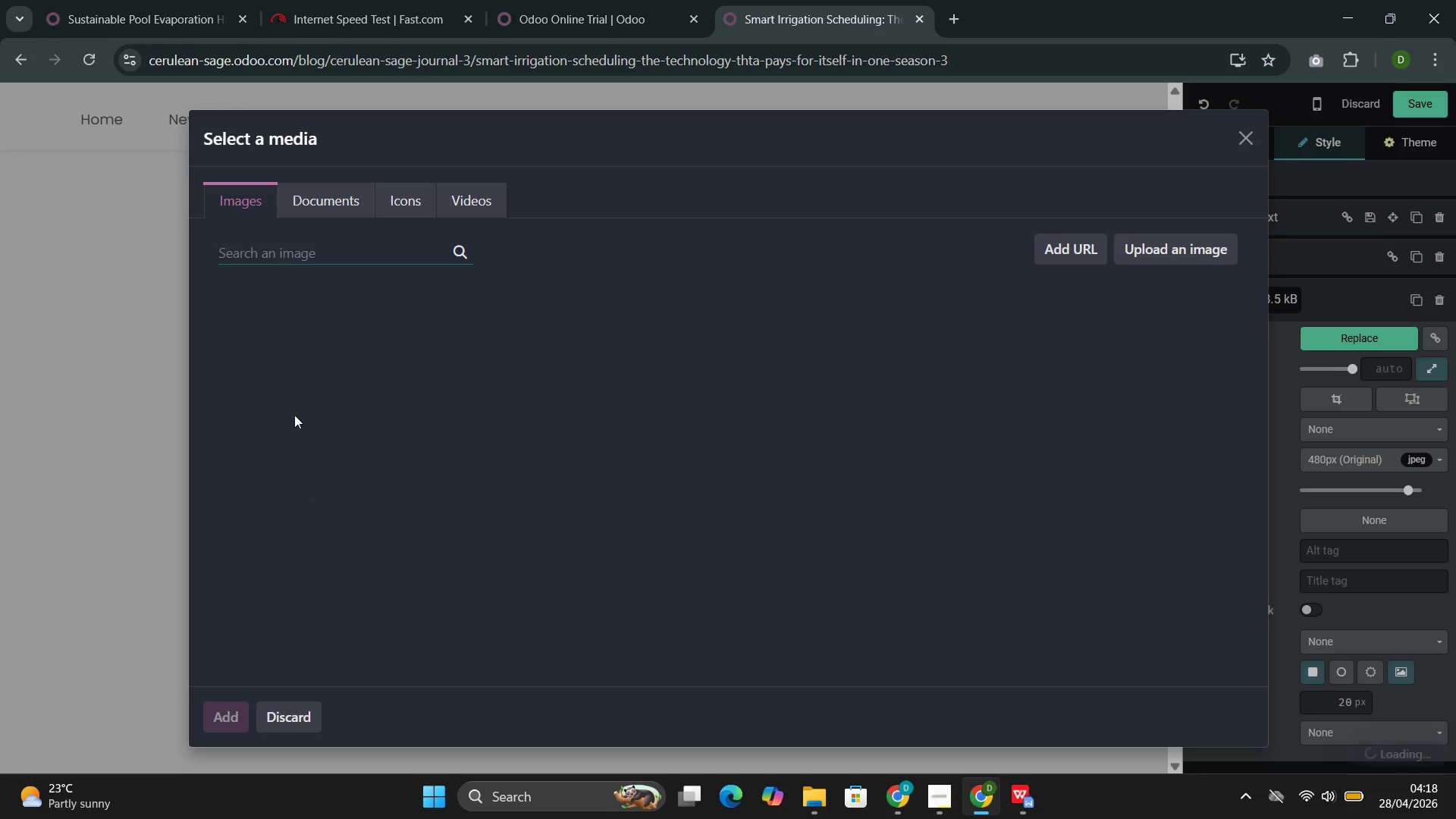 
scroll: coordinate [654, 521], scroll_direction: down, amount: 6.0
 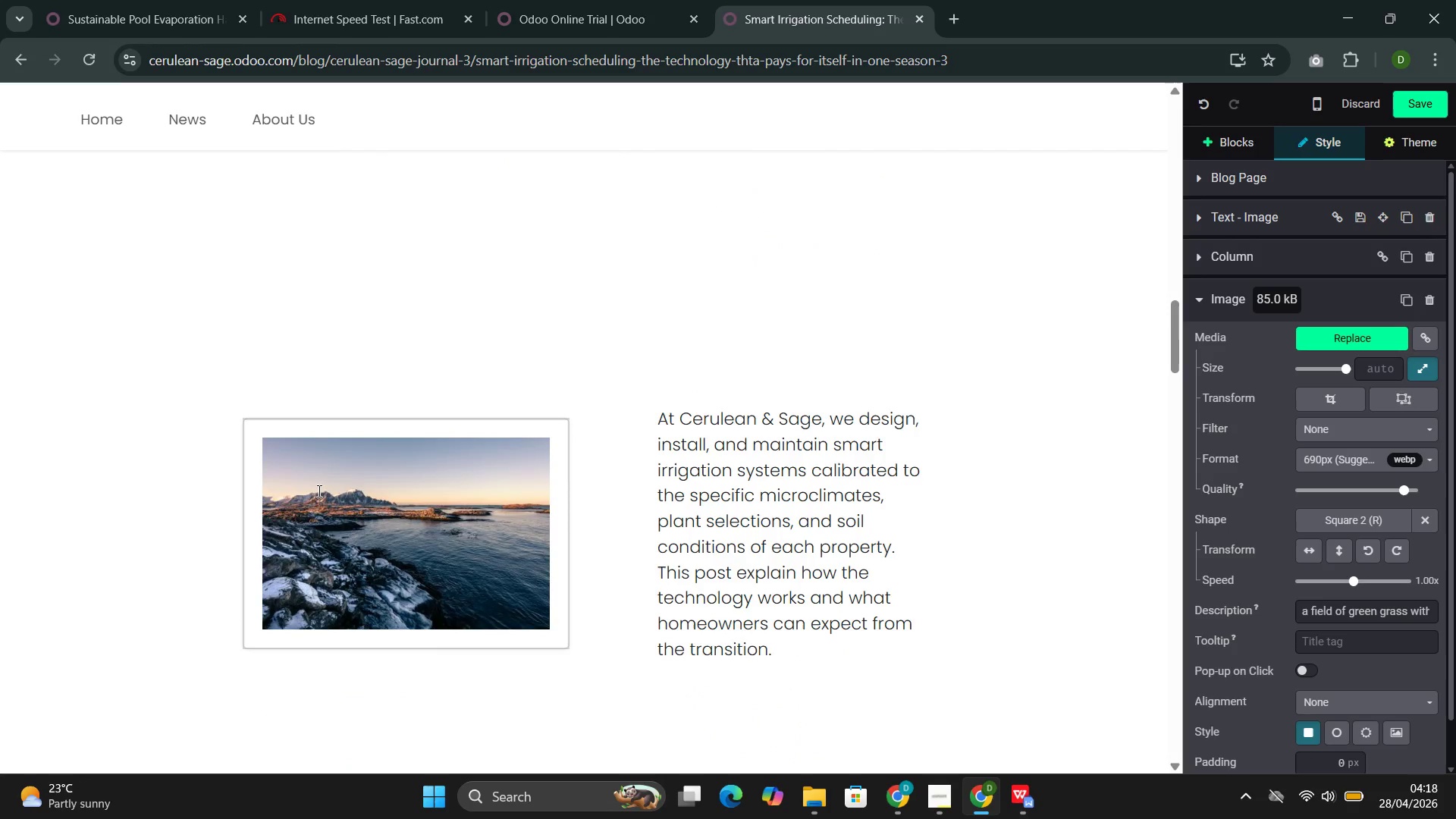 
left_click([328, 250])
 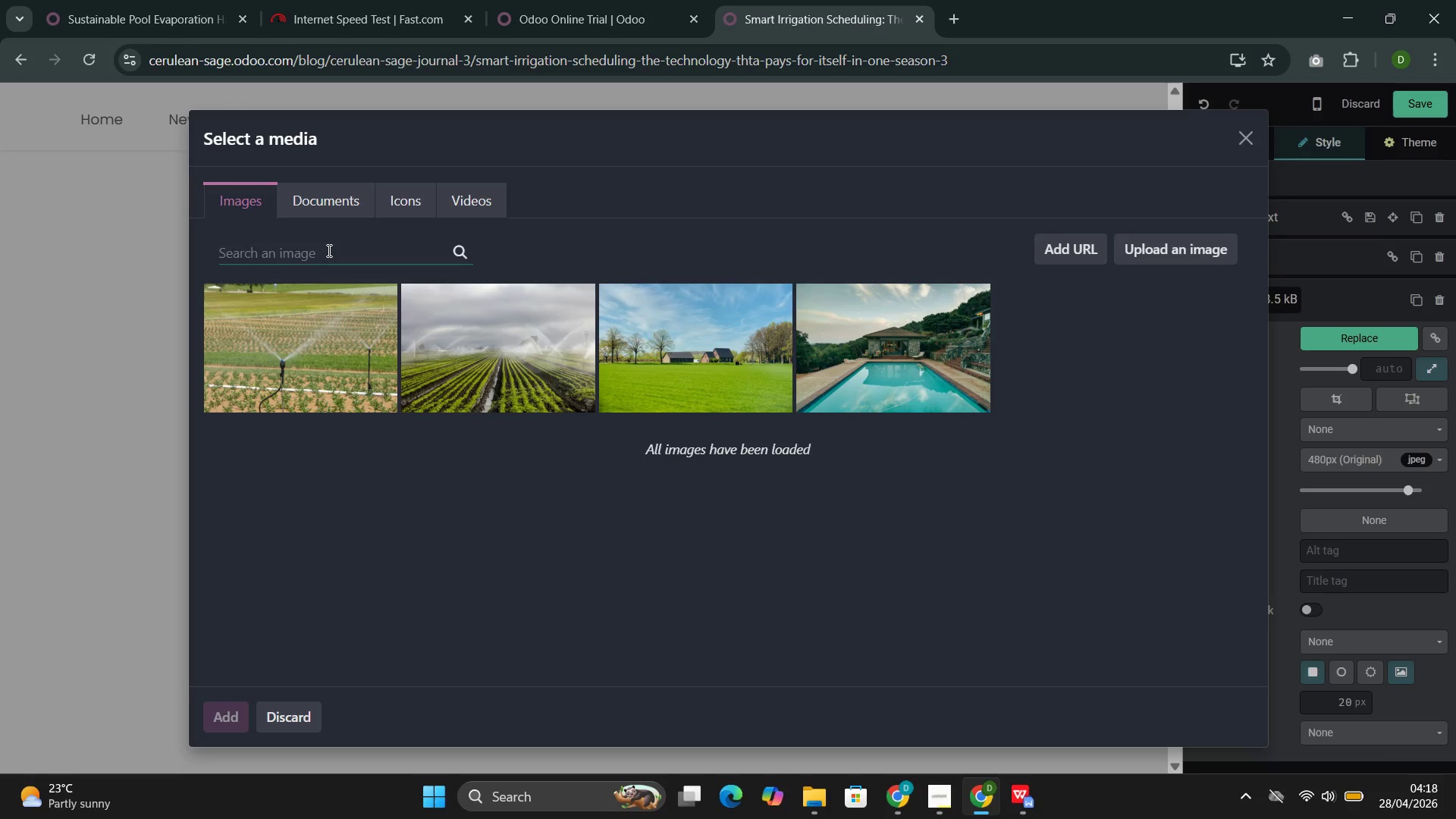 
key(Control+V)
 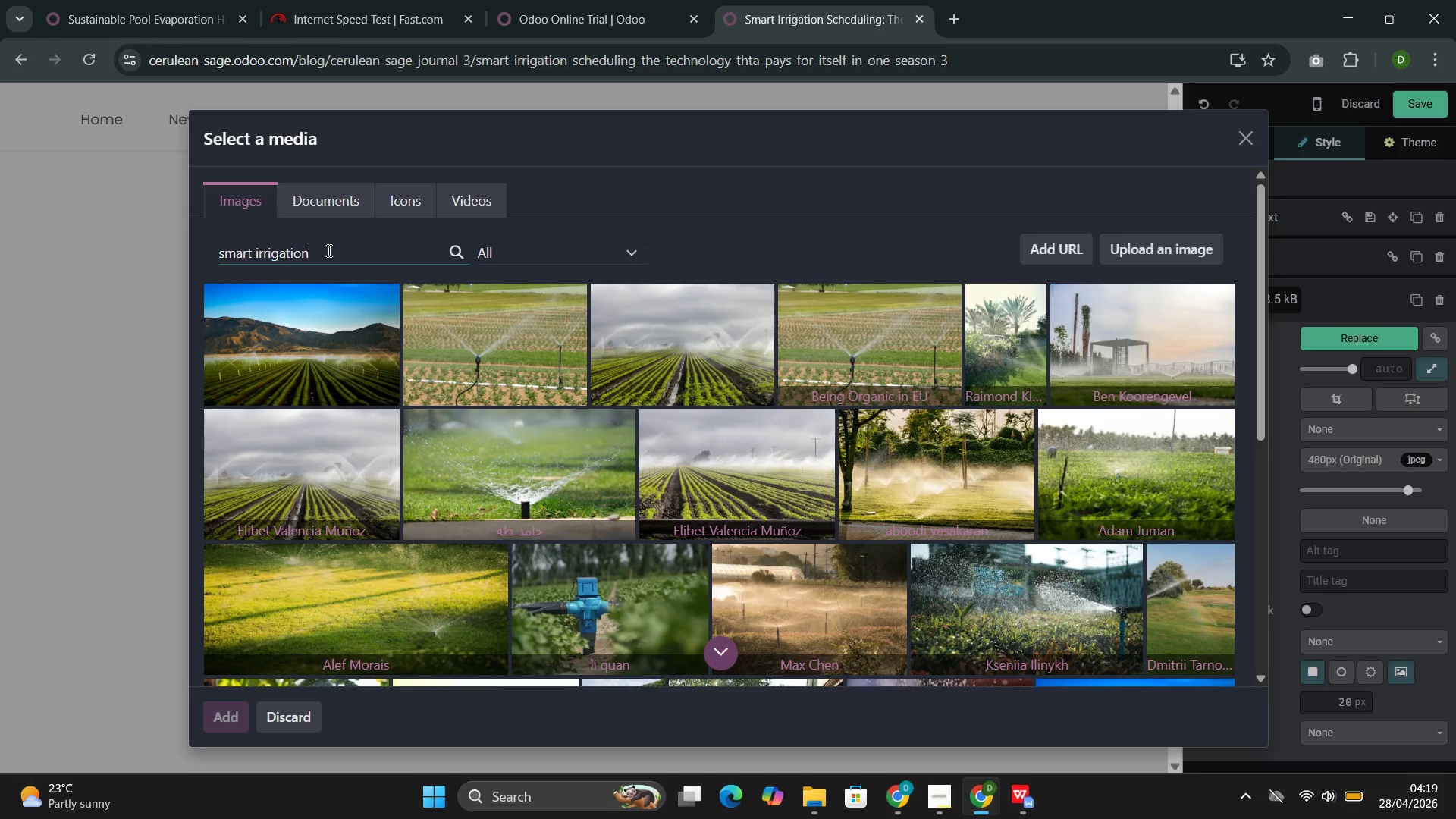 
wait(23.5)
 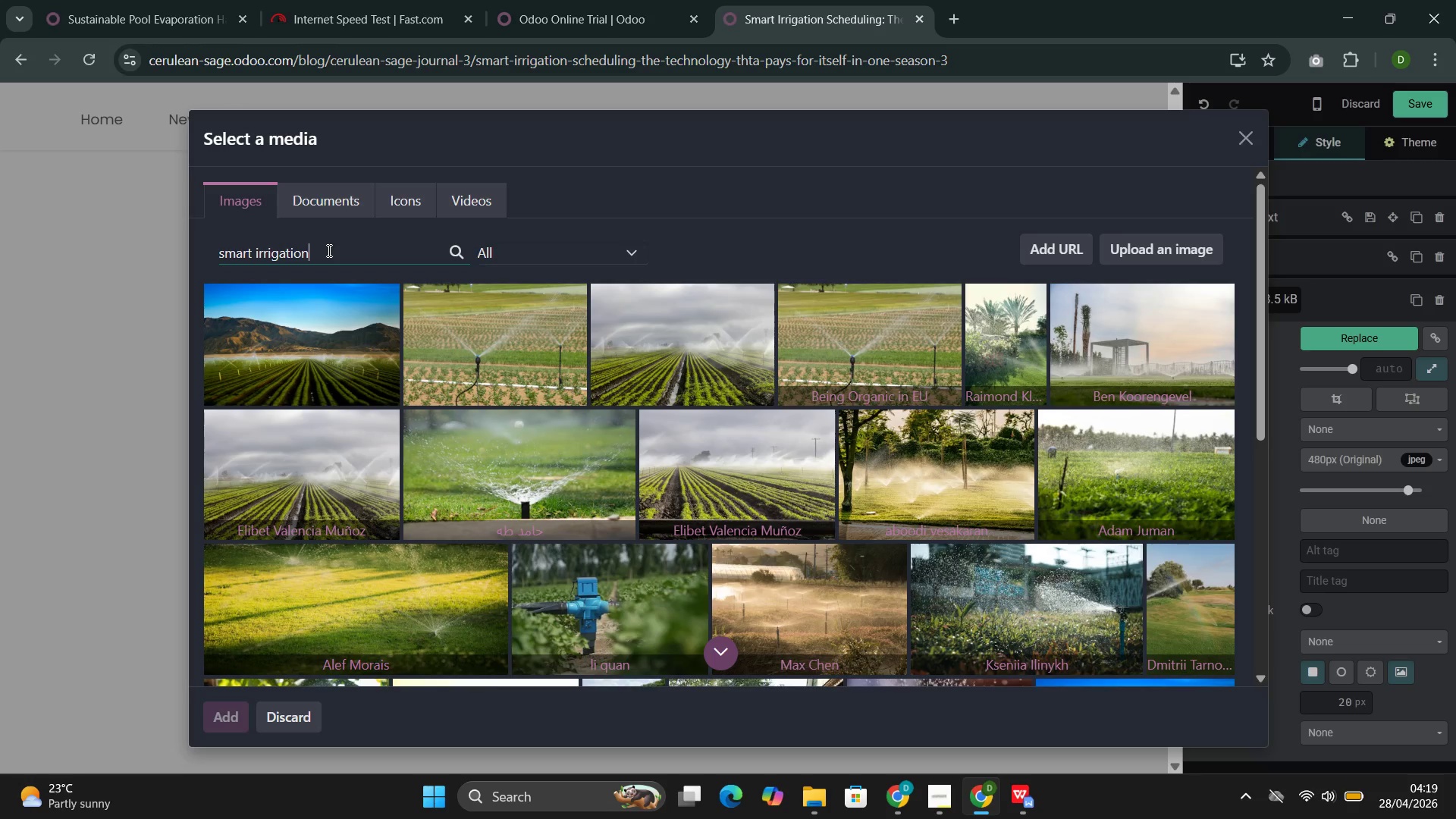 
scroll: coordinate [326, 255], scroll_direction: down, amount: 9.0
 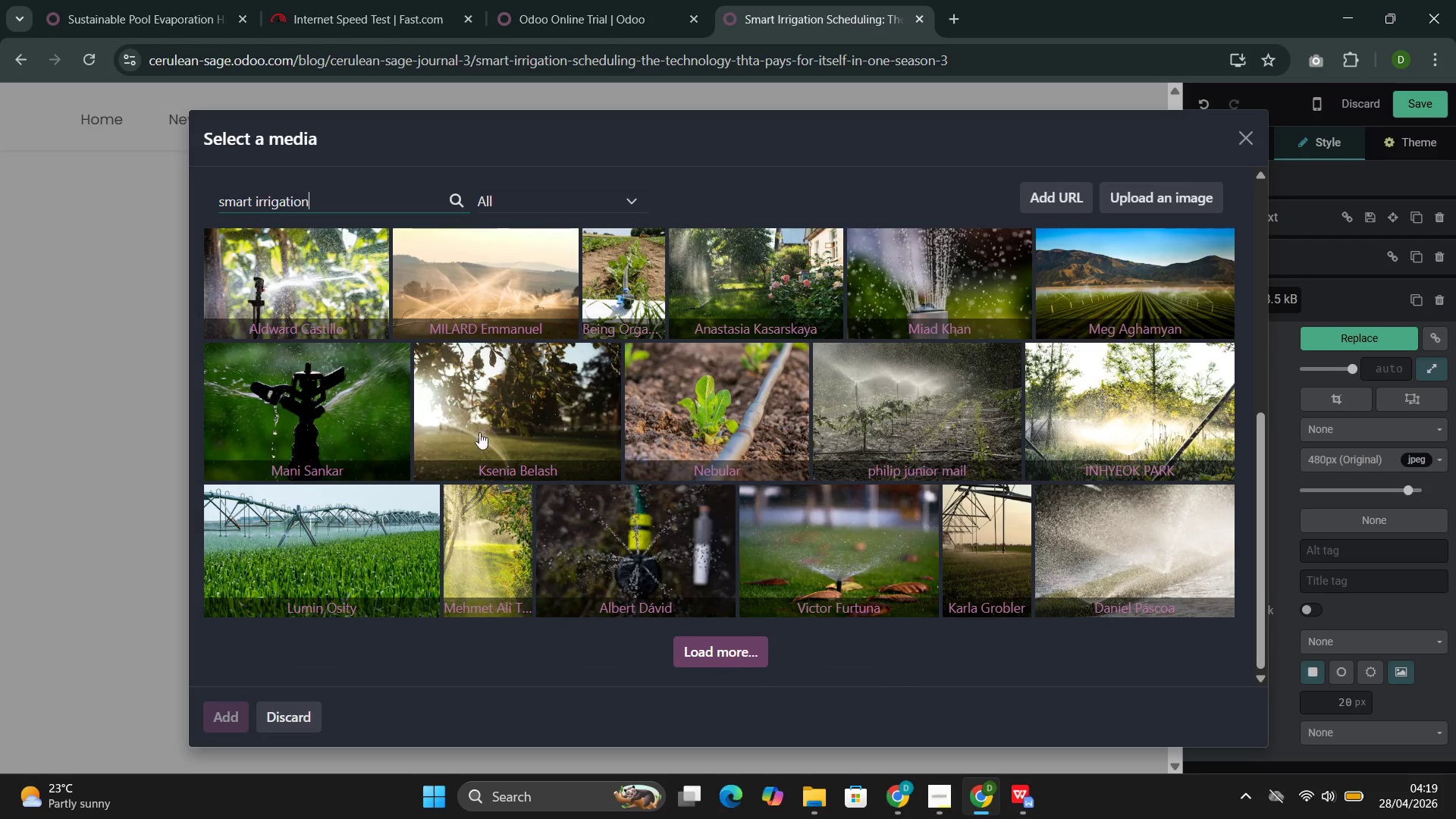 
left_click([652, 526])
 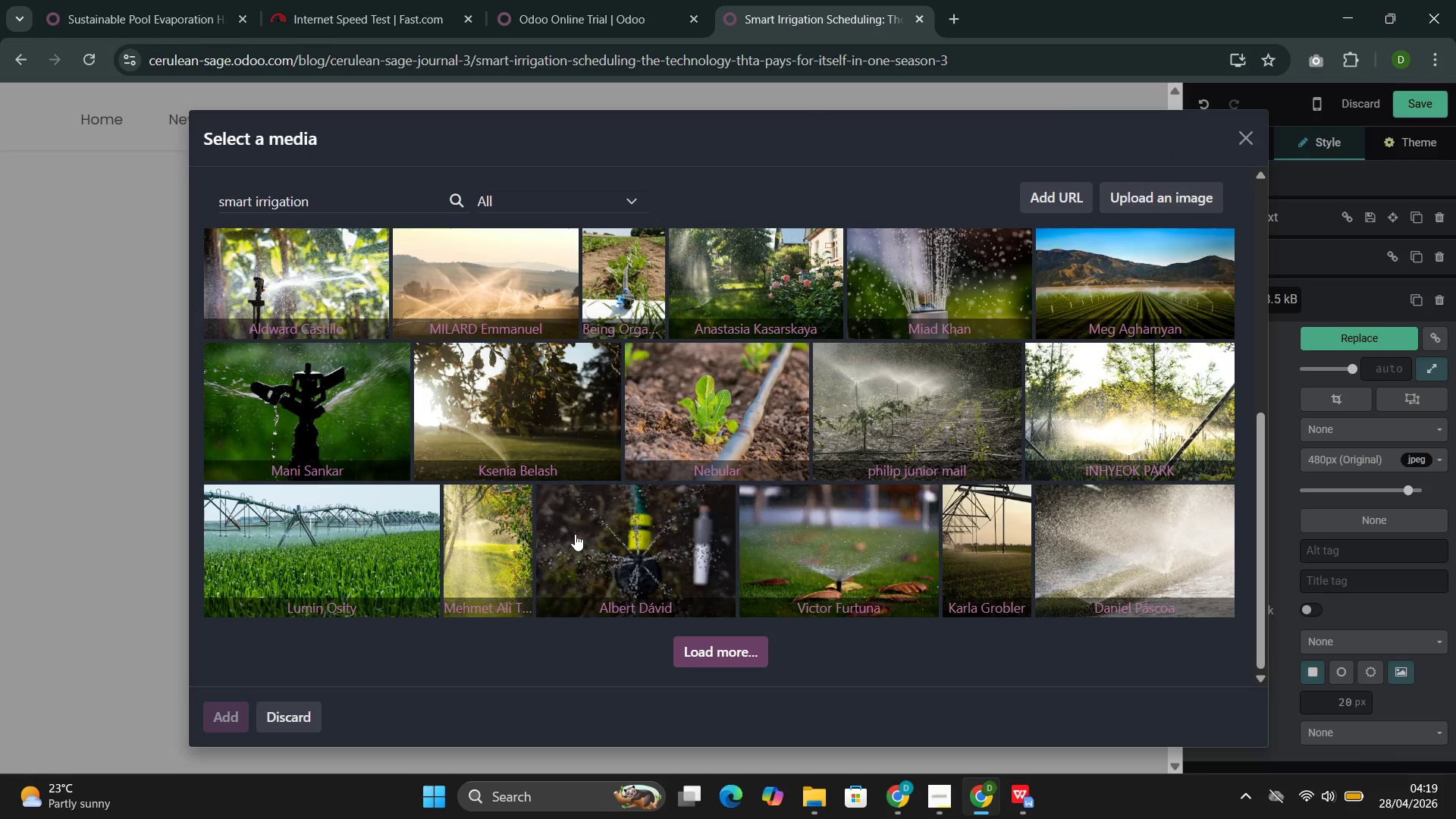 
wait(12.92)
 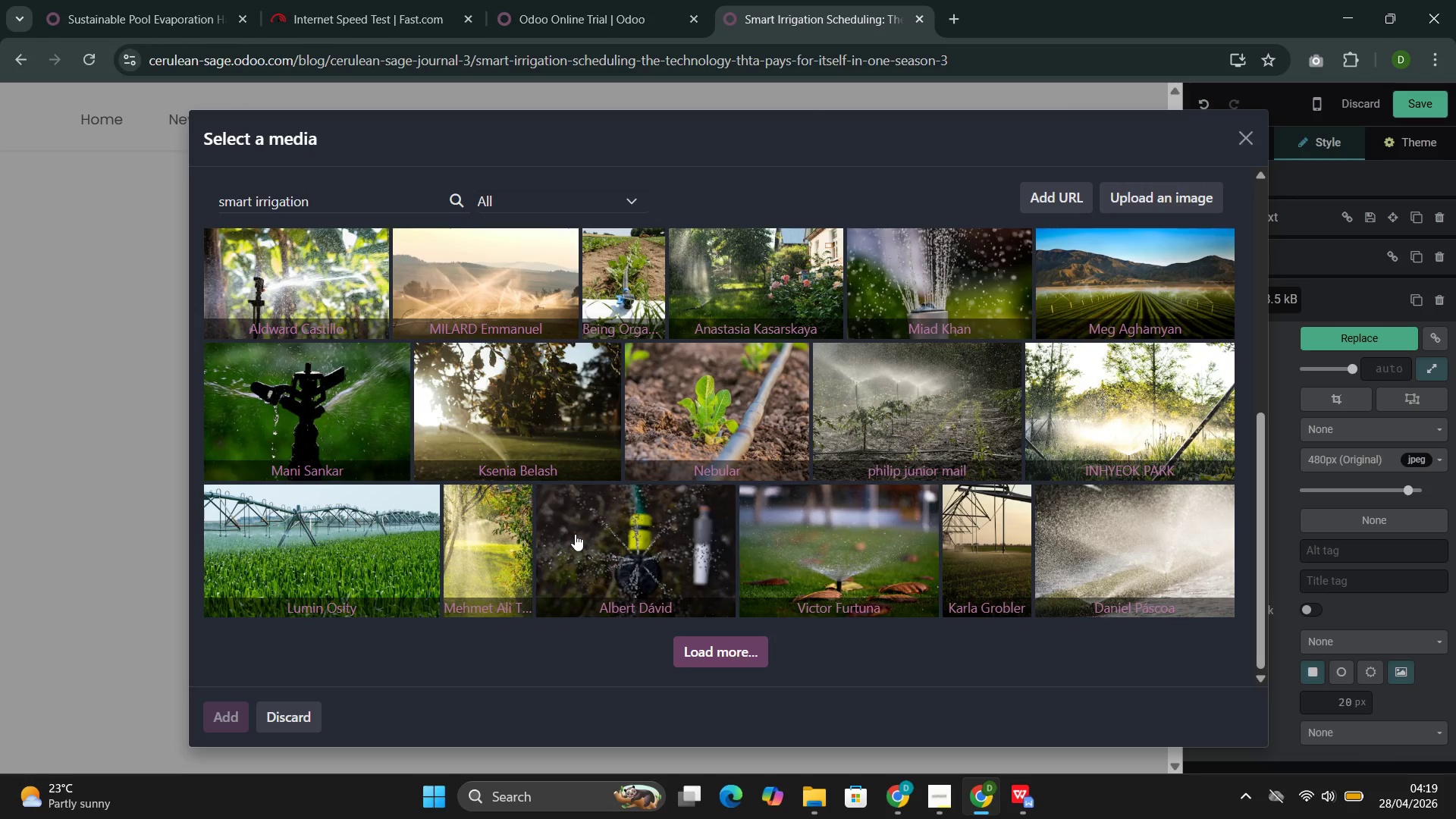 
scroll: coordinate [575, 536], scroll_direction: down, amount: 5.0
 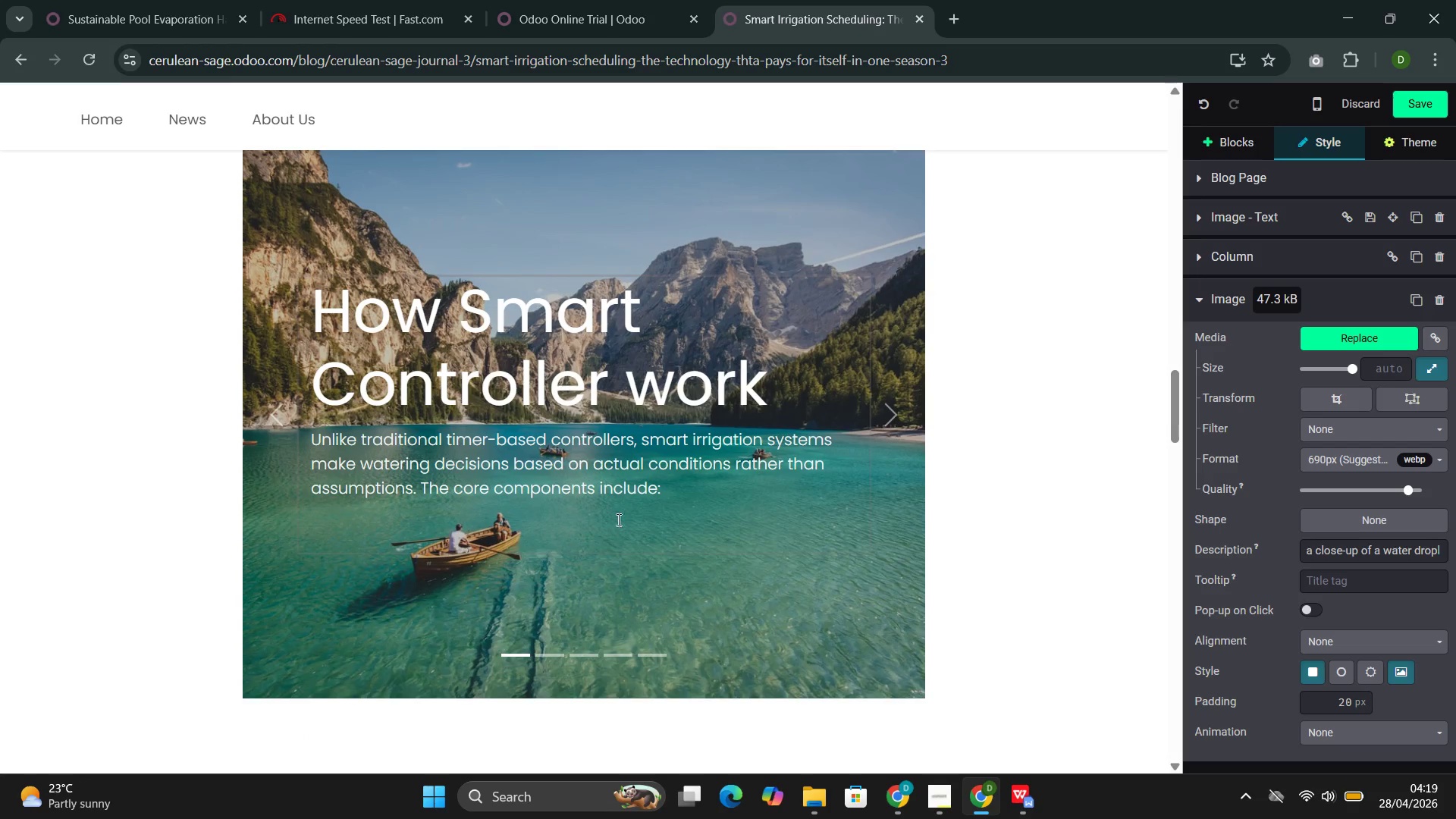 
left_click([620, 517])
 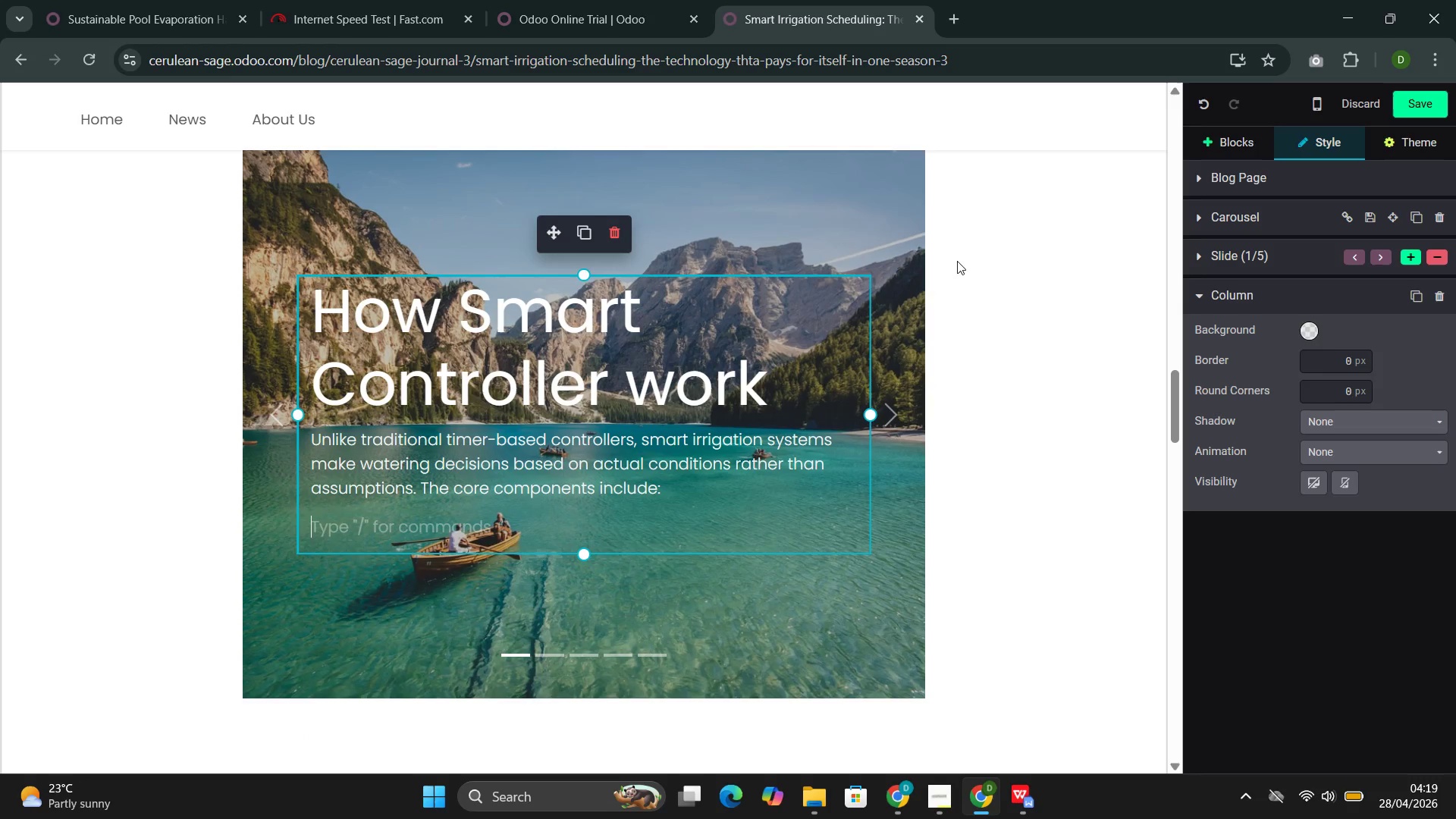 
left_click([761, 224])
 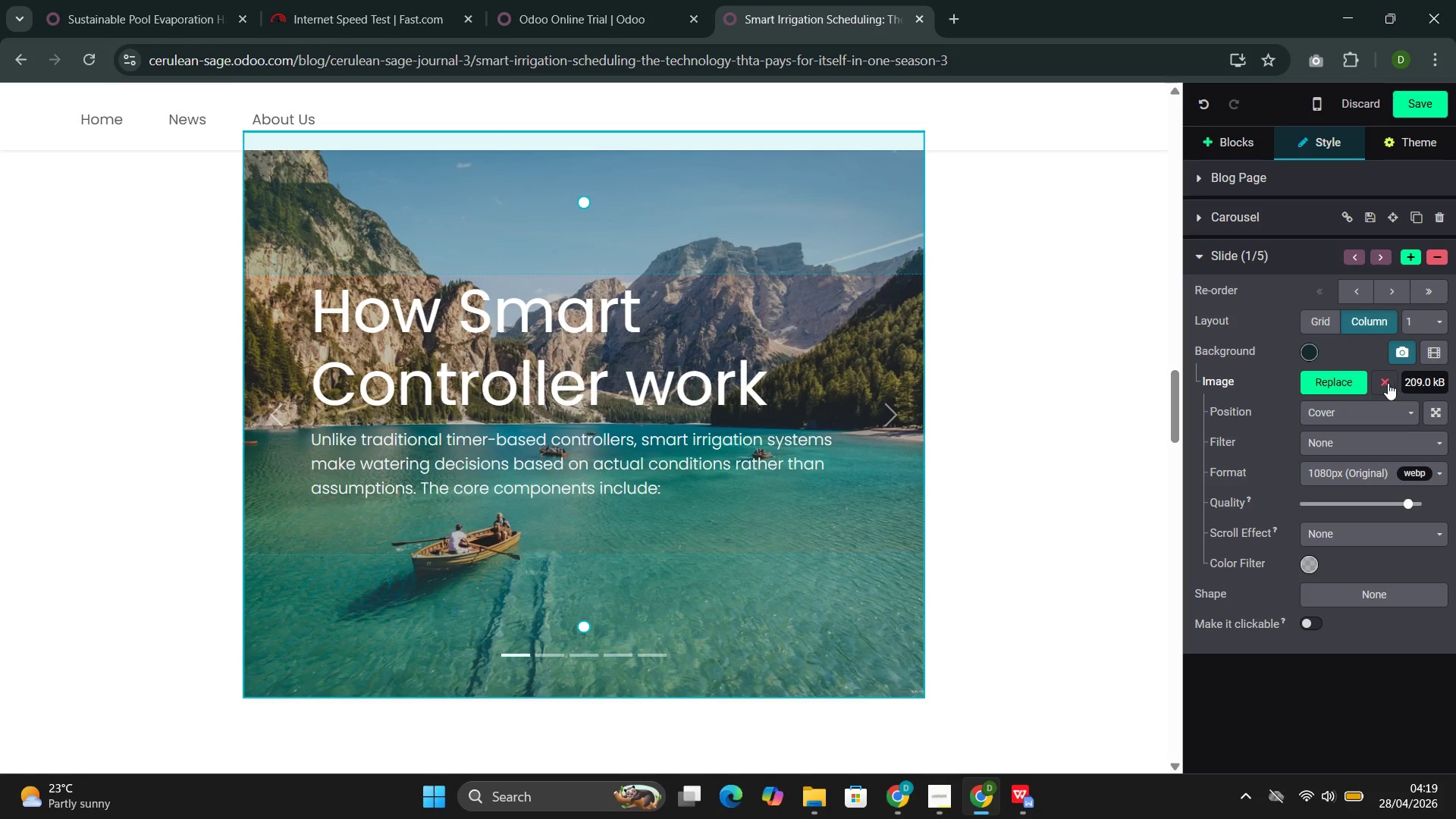 
left_click([1334, 391])
 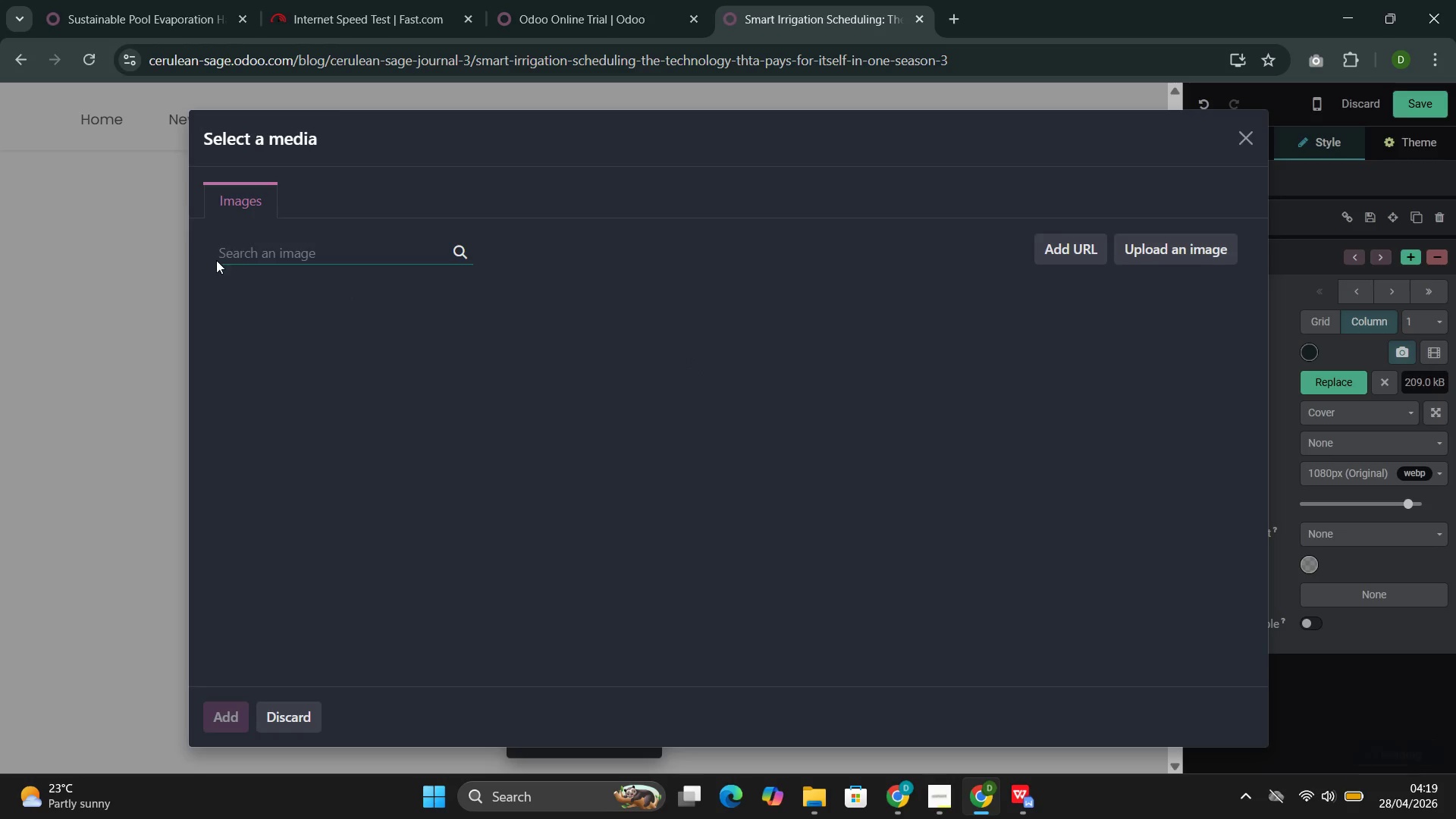 
left_click([255, 246])
 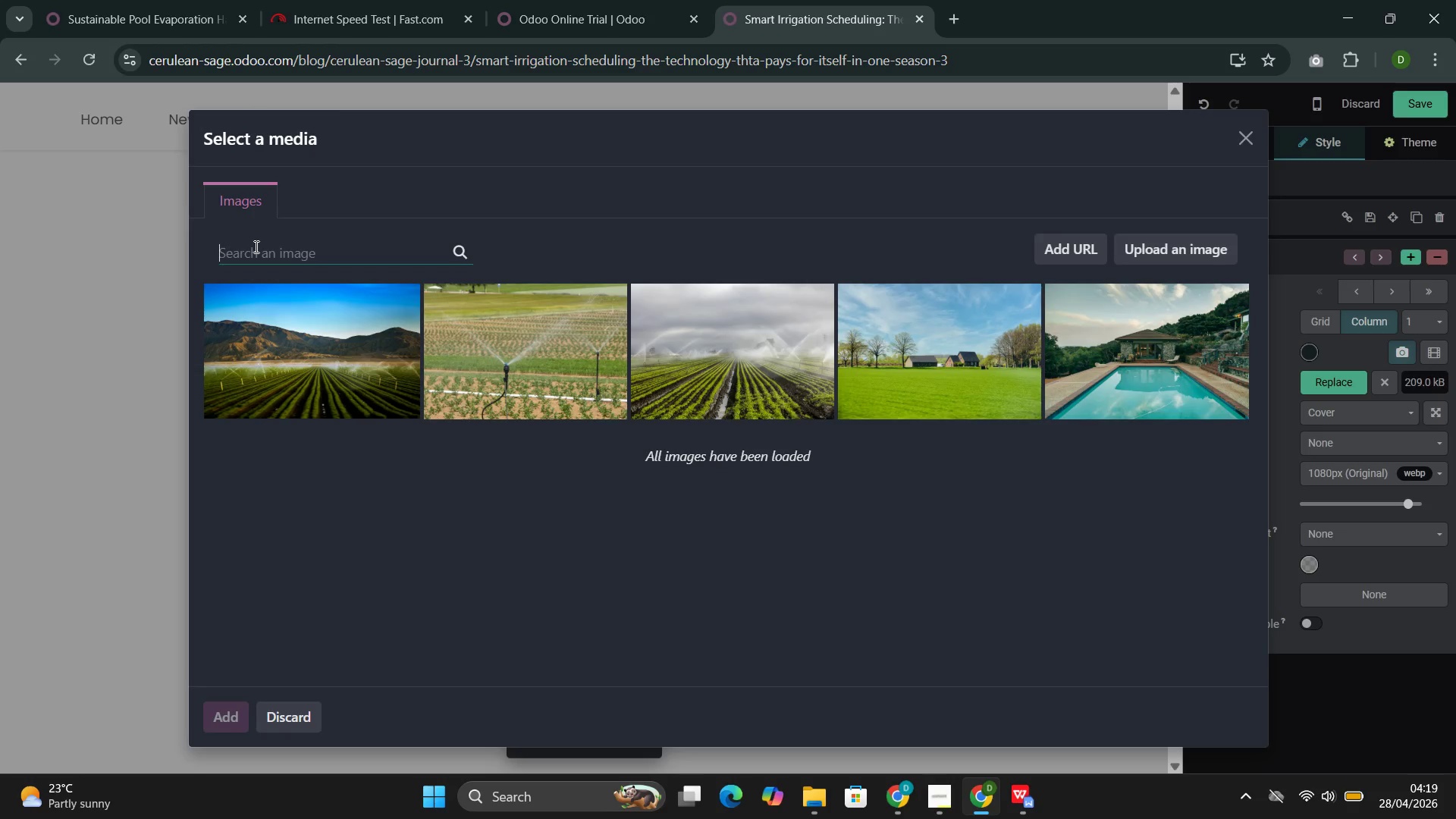 
key(Control+V)
 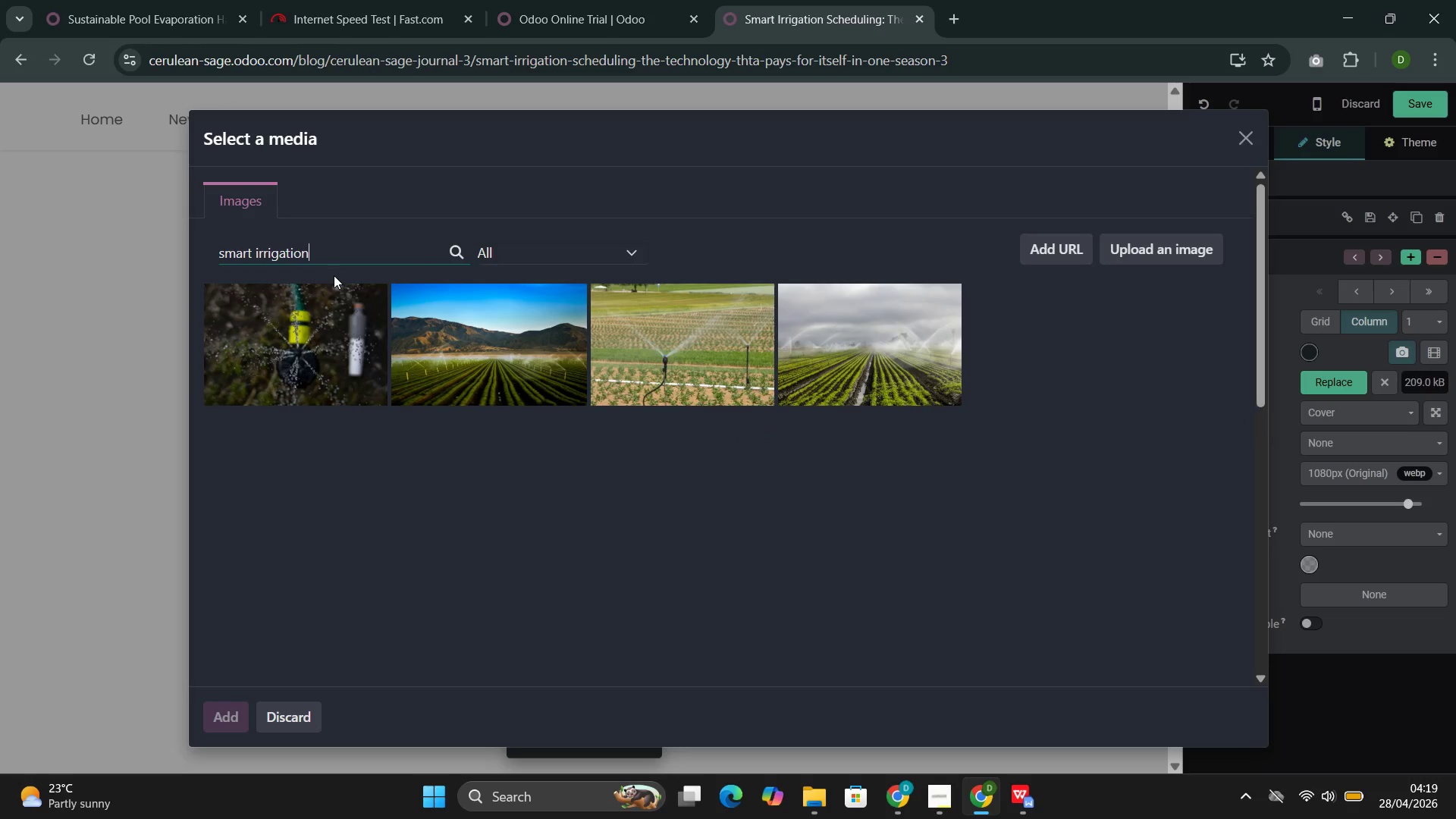 
wait(10.58)
 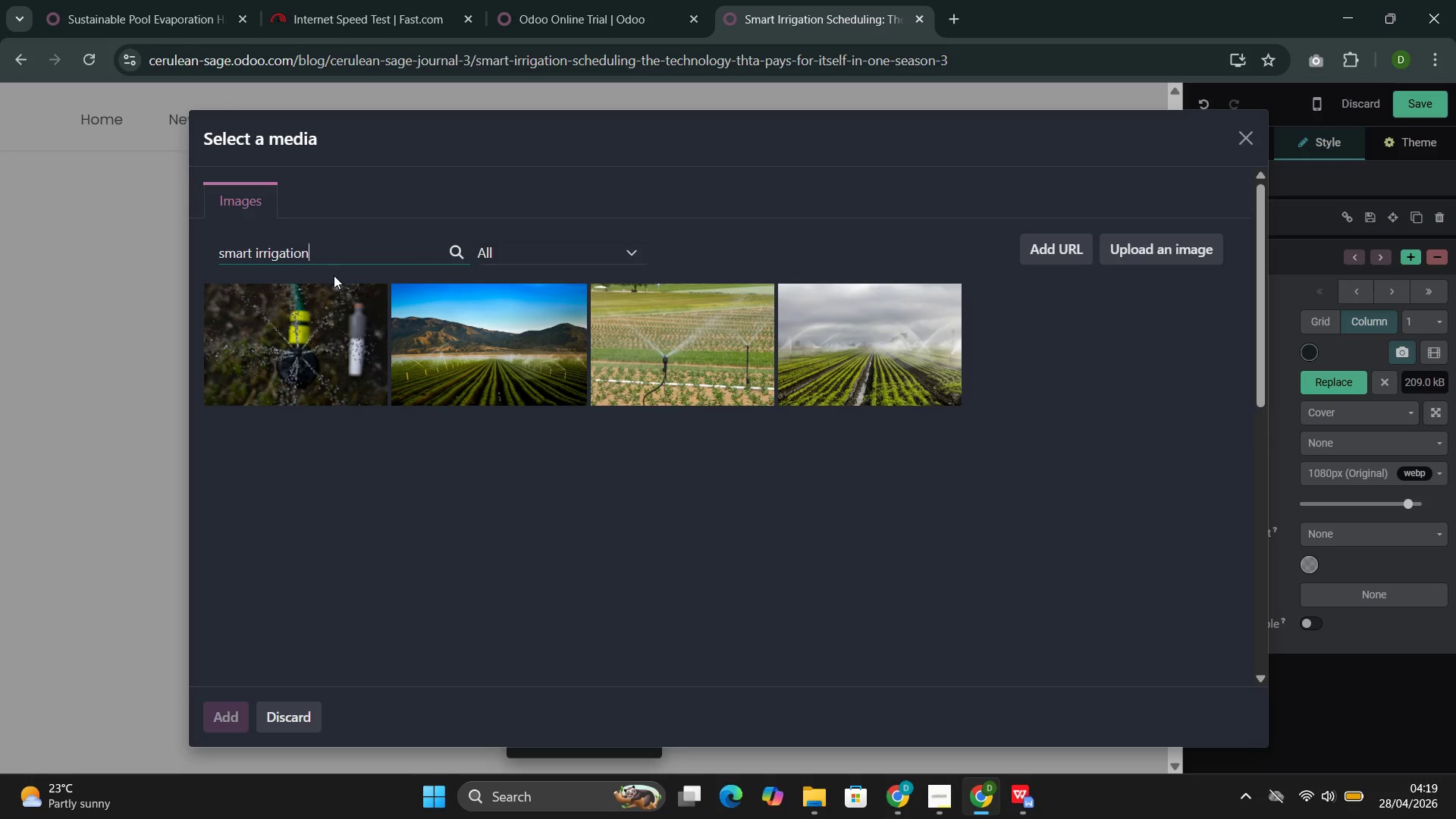 
scroll: coordinate [564, 446], scroll_direction: down, amount: 3.0
 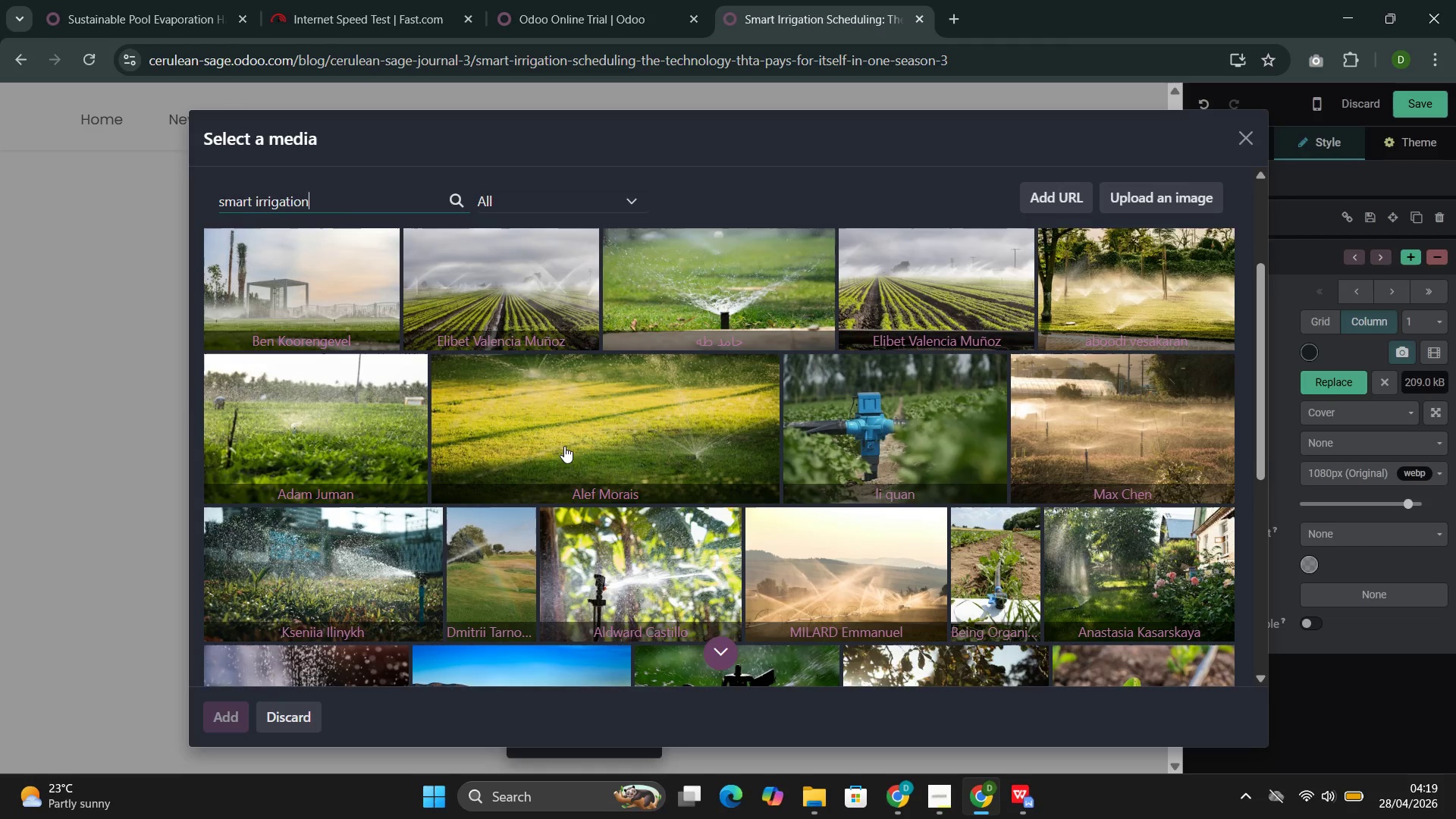 
mouse_move([542, 460])
 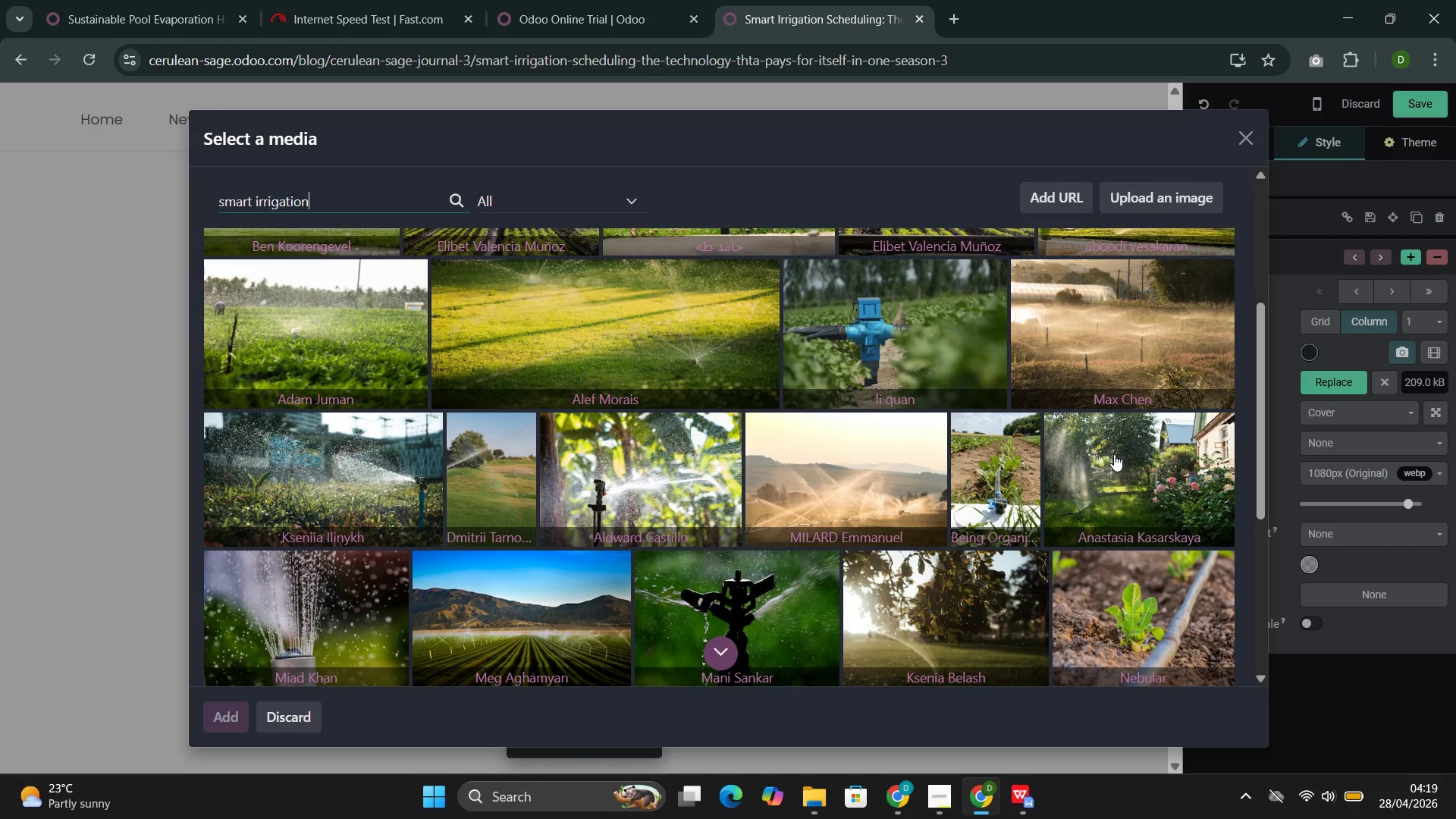 
wait(7.18)
 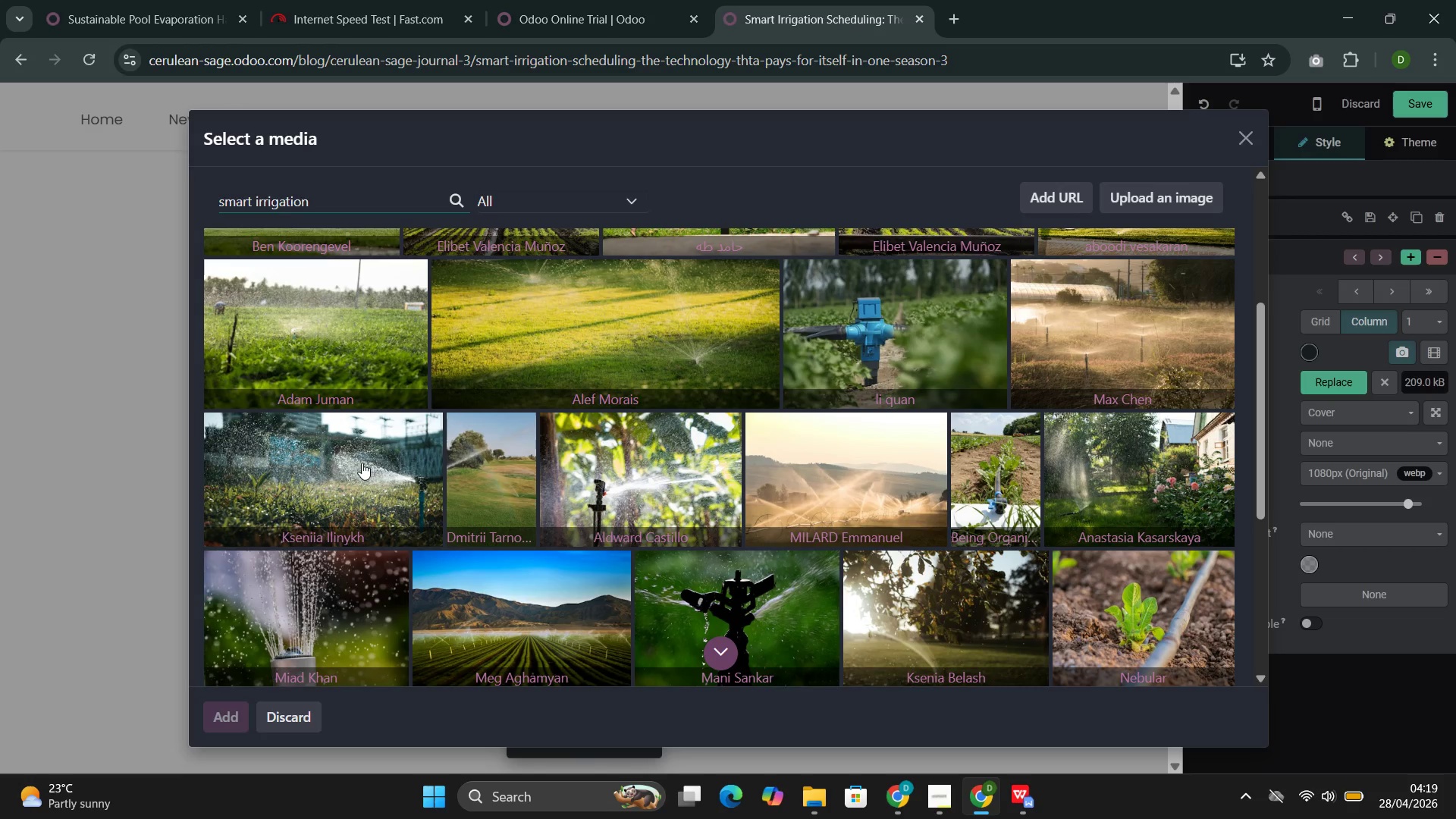 
scroll: coordinate [265, 412], scroll_direction: down, amount: 4.0
 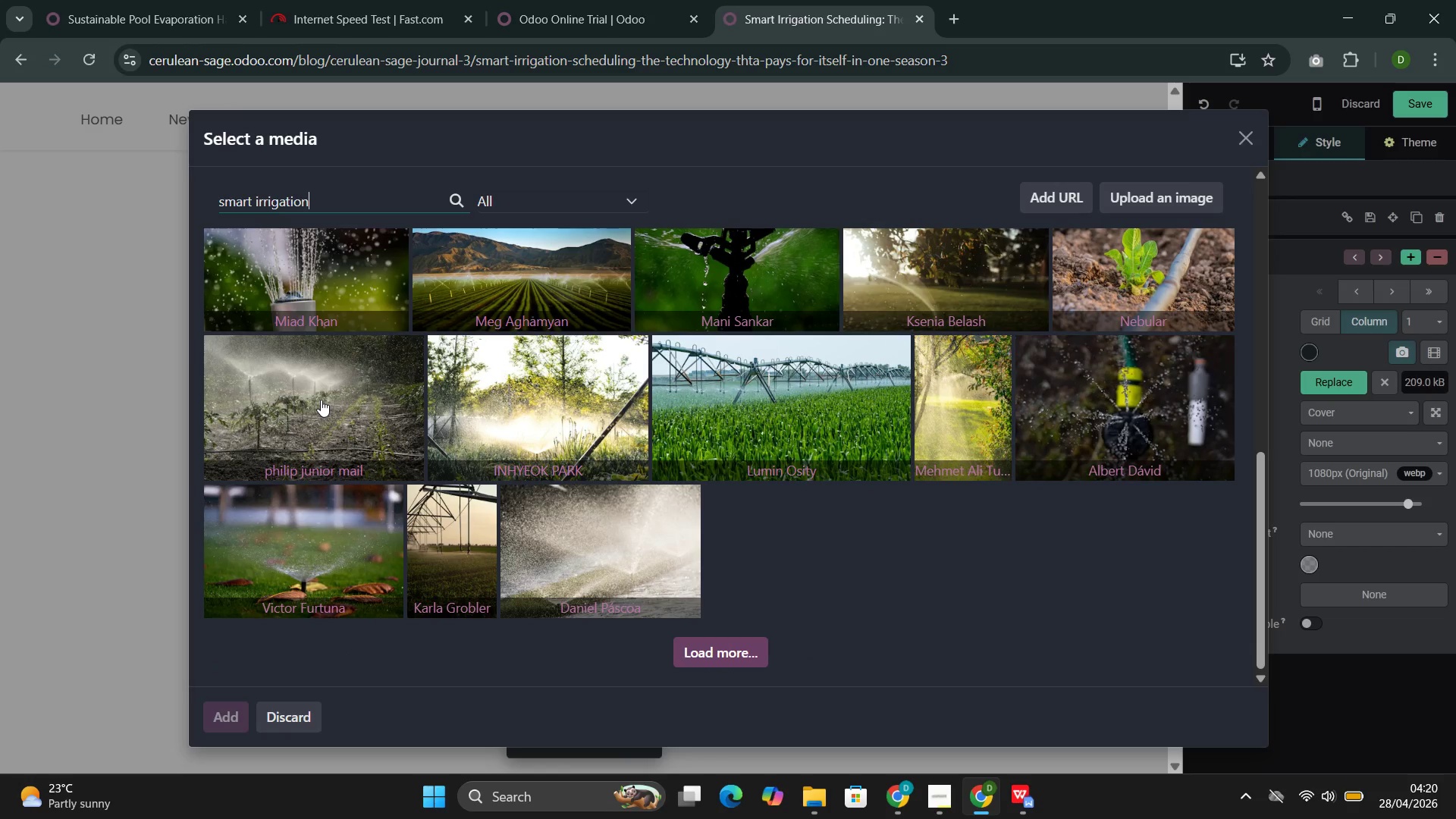 
left_click([322, 400])
 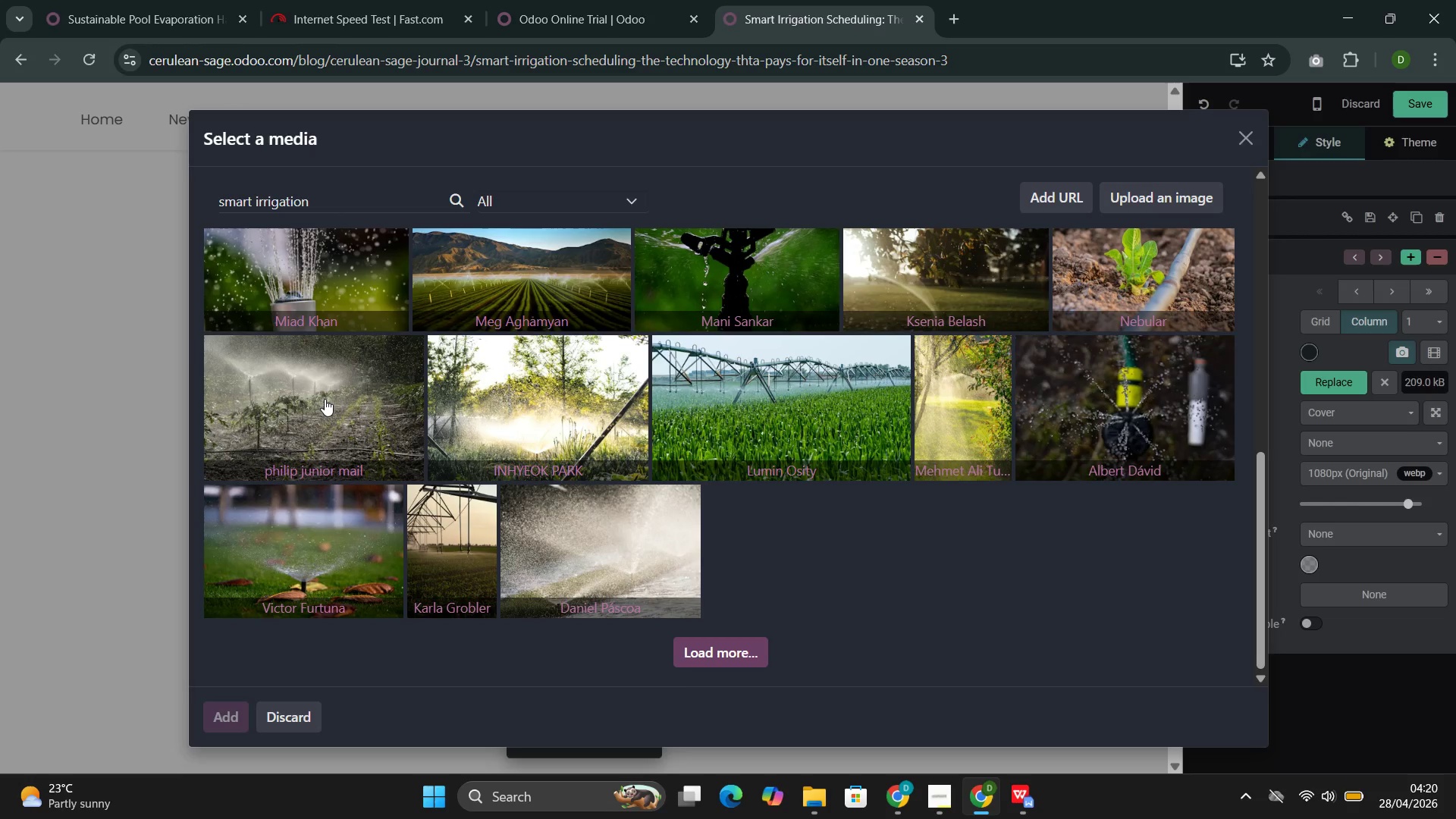 
wait(37.23)
 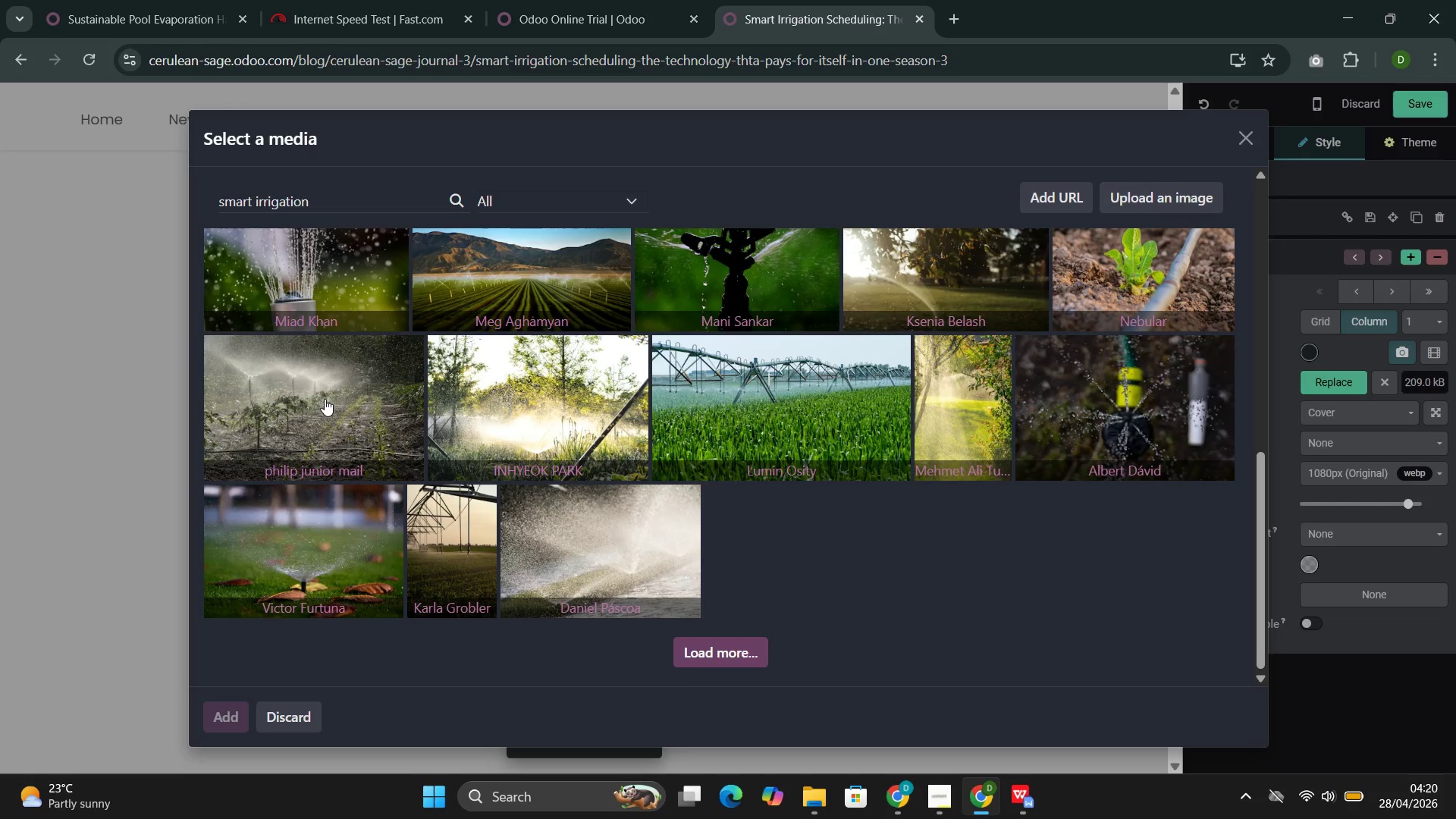 
left_click([870, 435])
 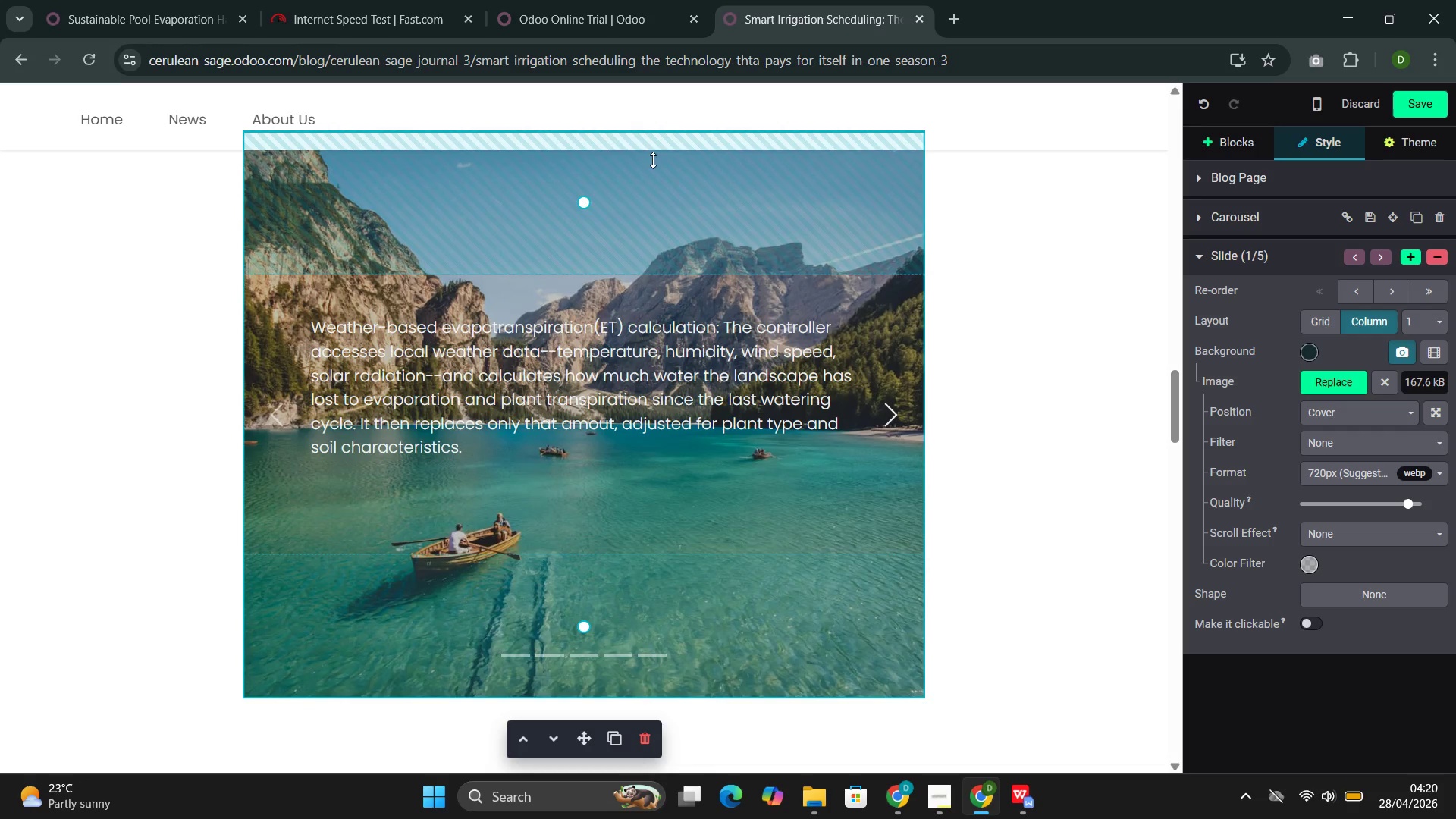 
left_click([661, 224])
 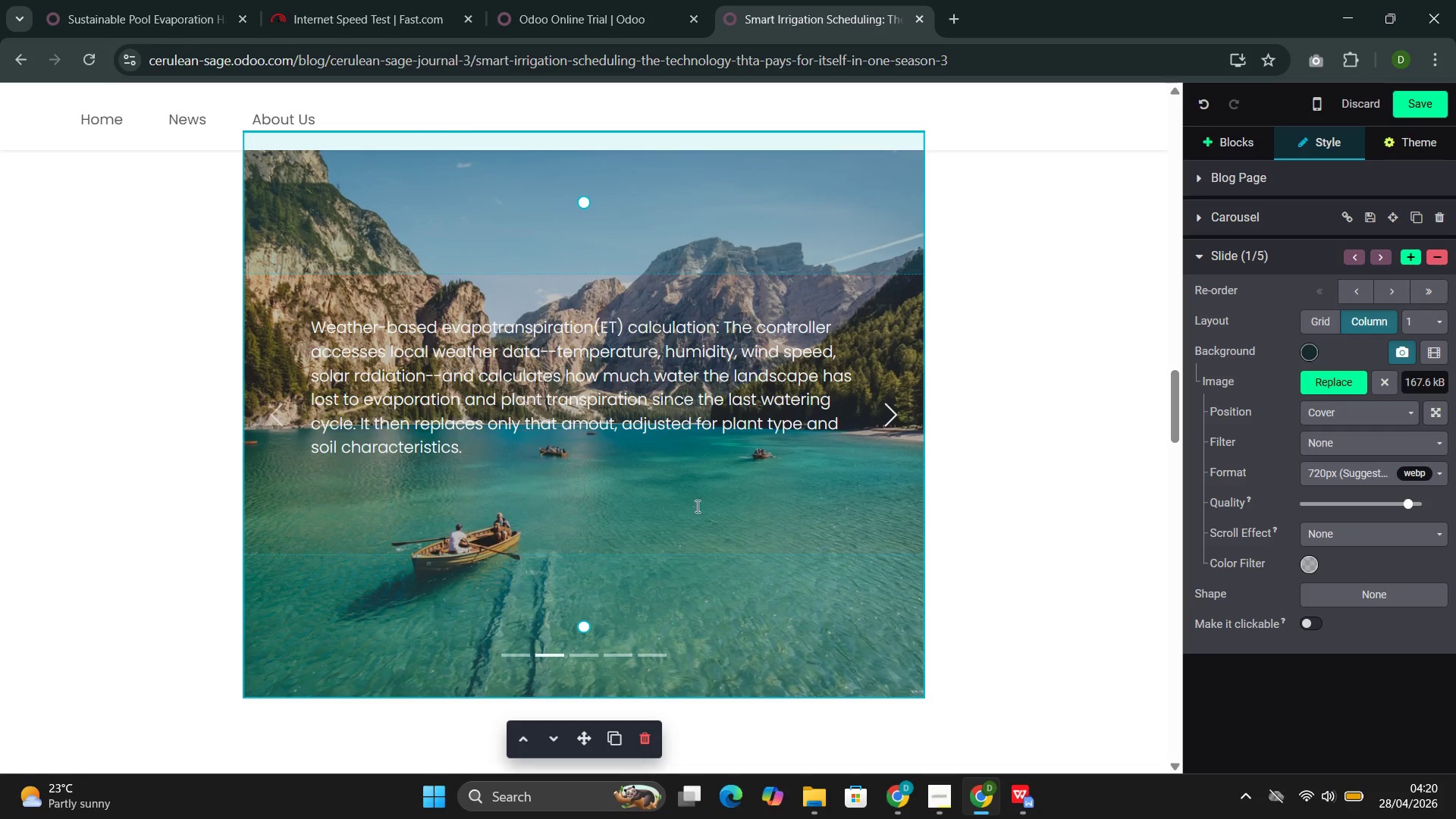 
left_click([705, 459])
 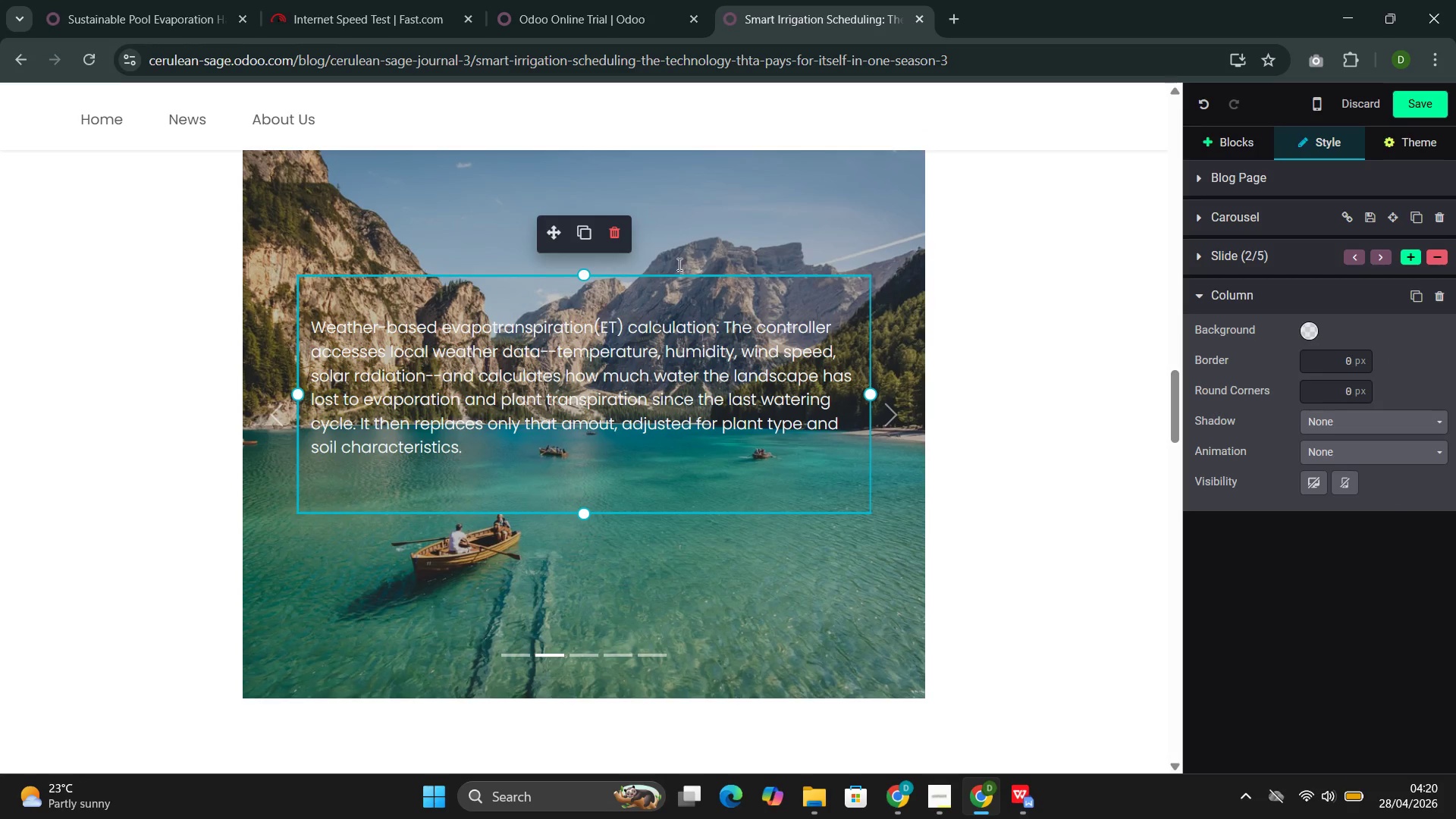 
left_click([682, 228])
 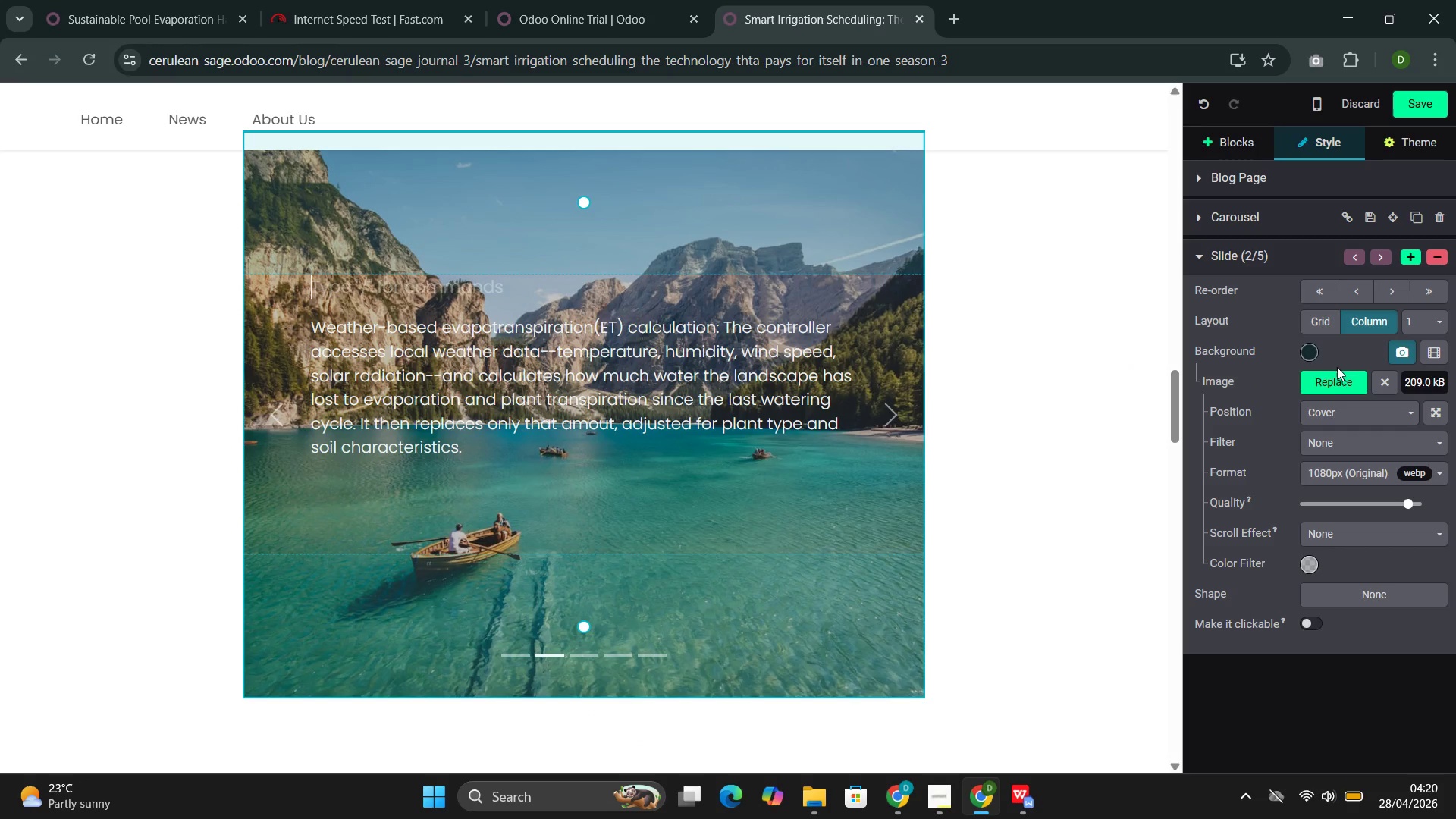 
left_click([1322, 389])
 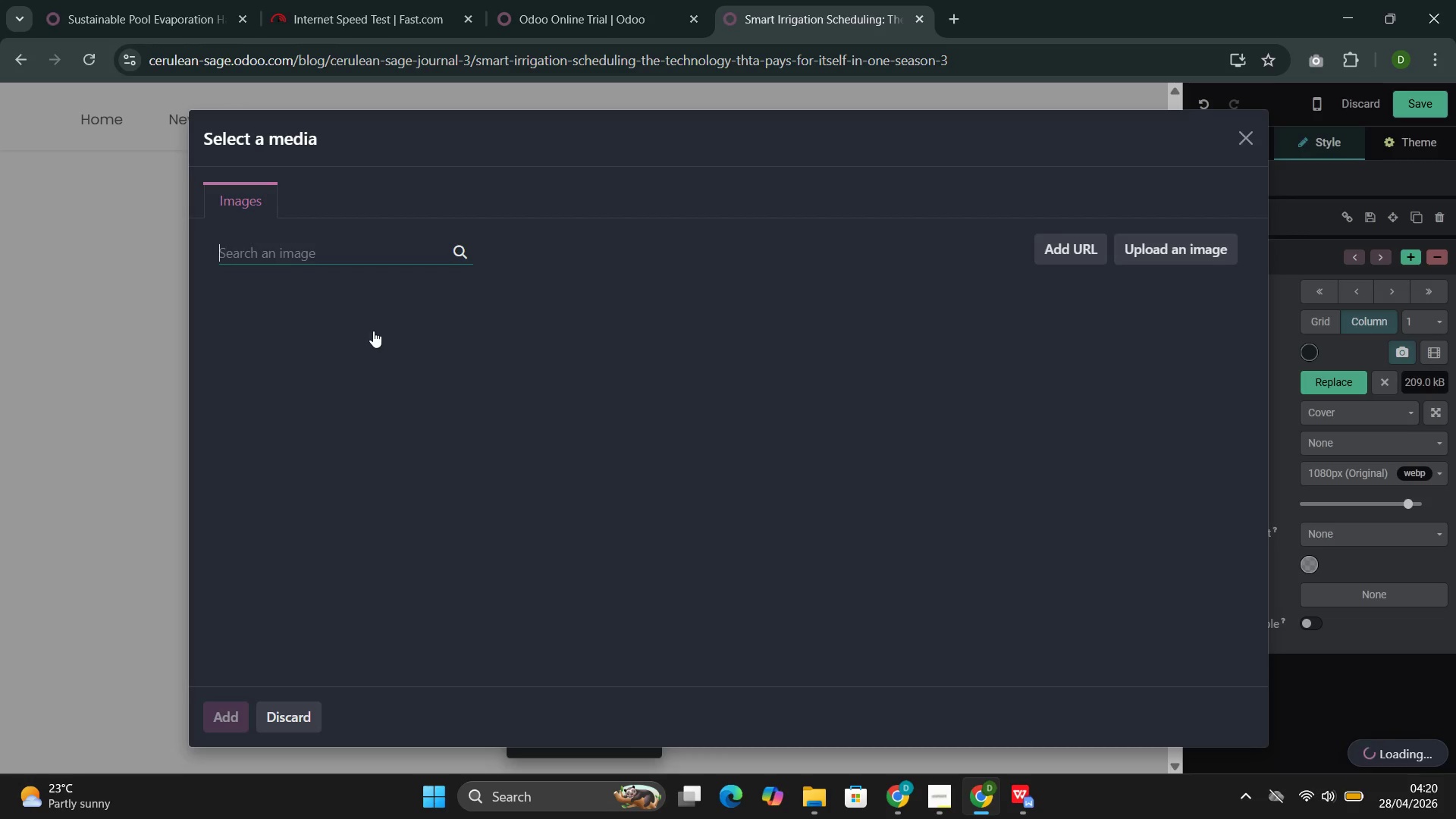 
left_click([372, 249])
 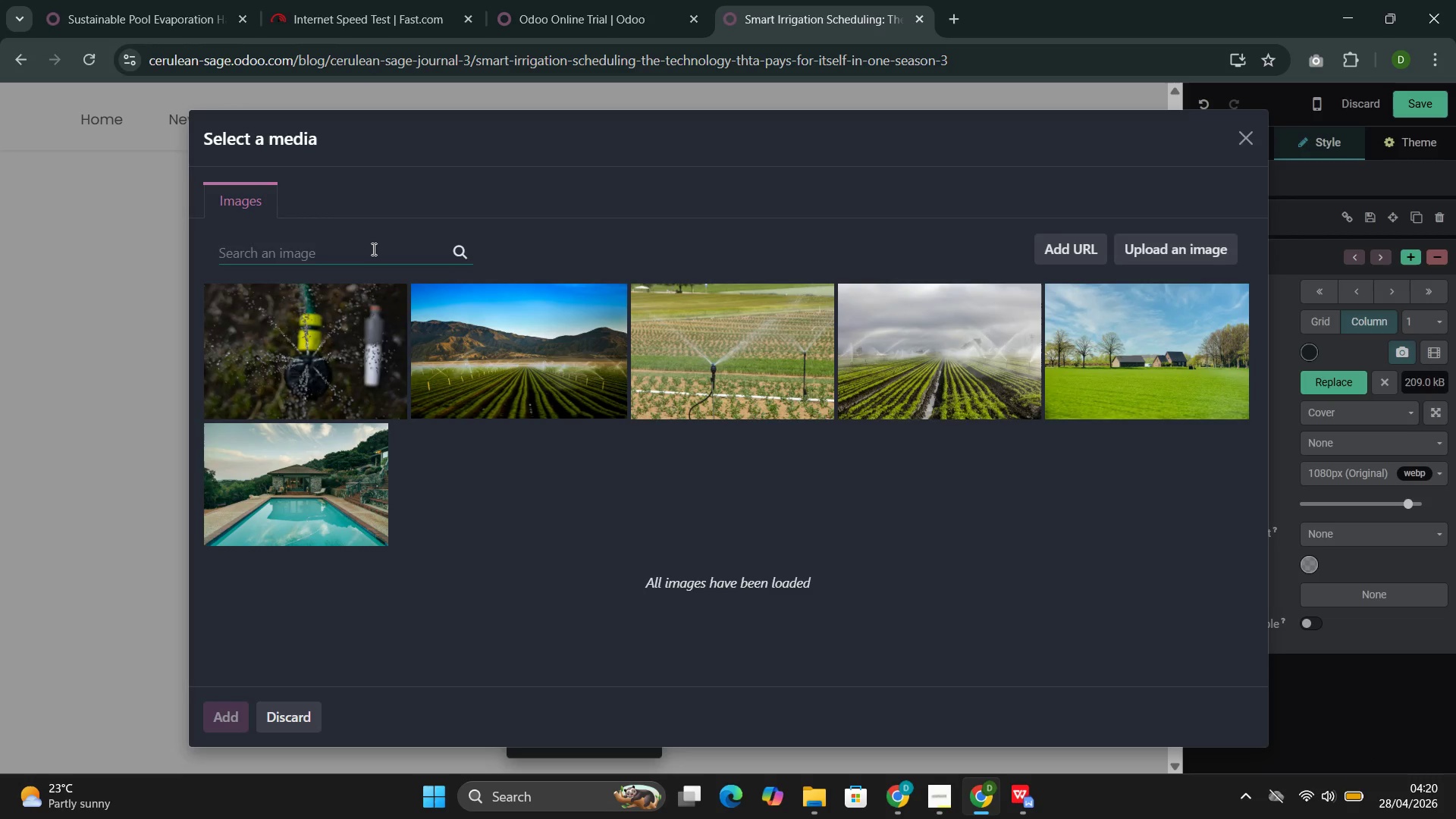 
key(Control+V)
 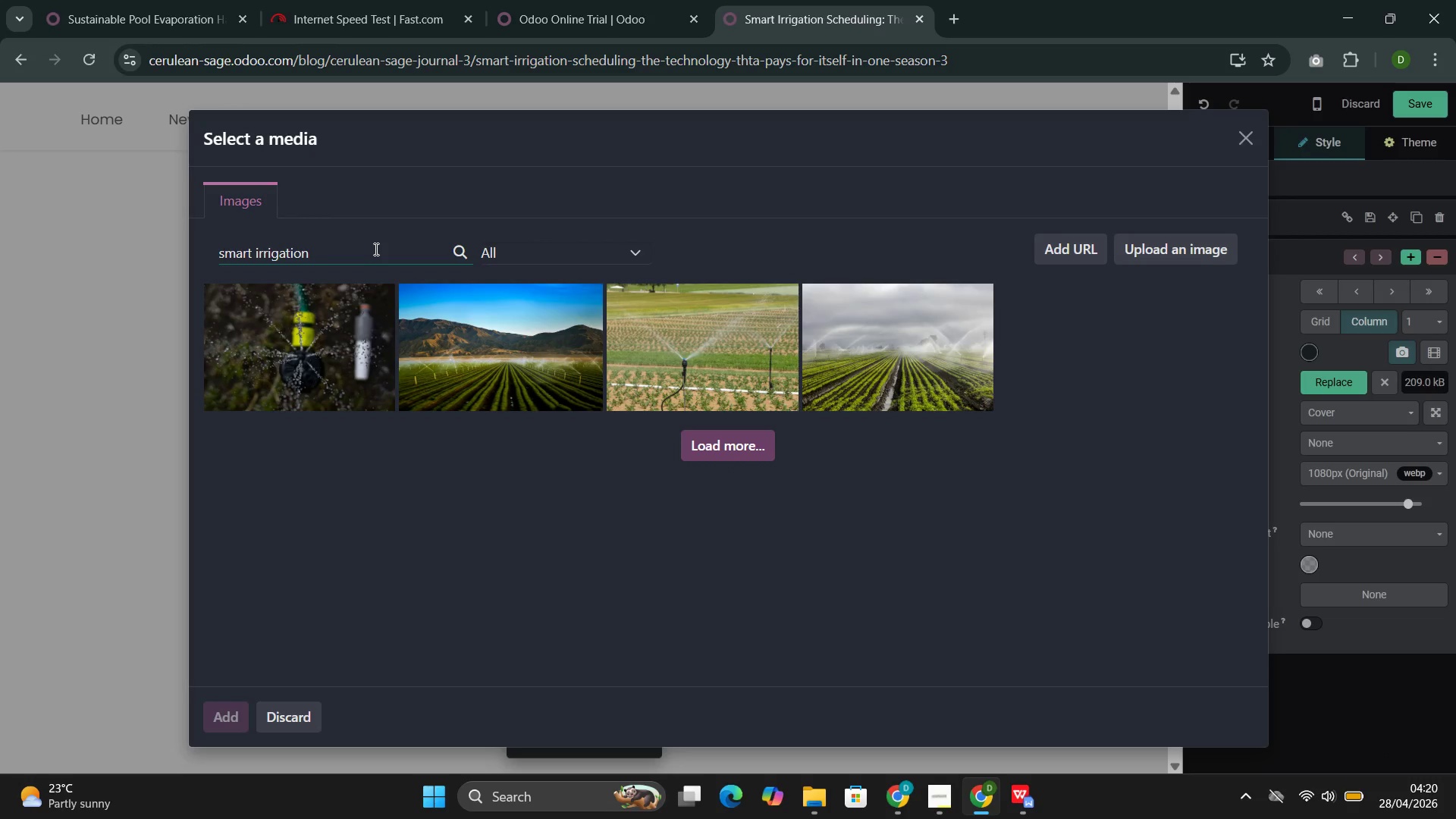 
wait(15.34)
 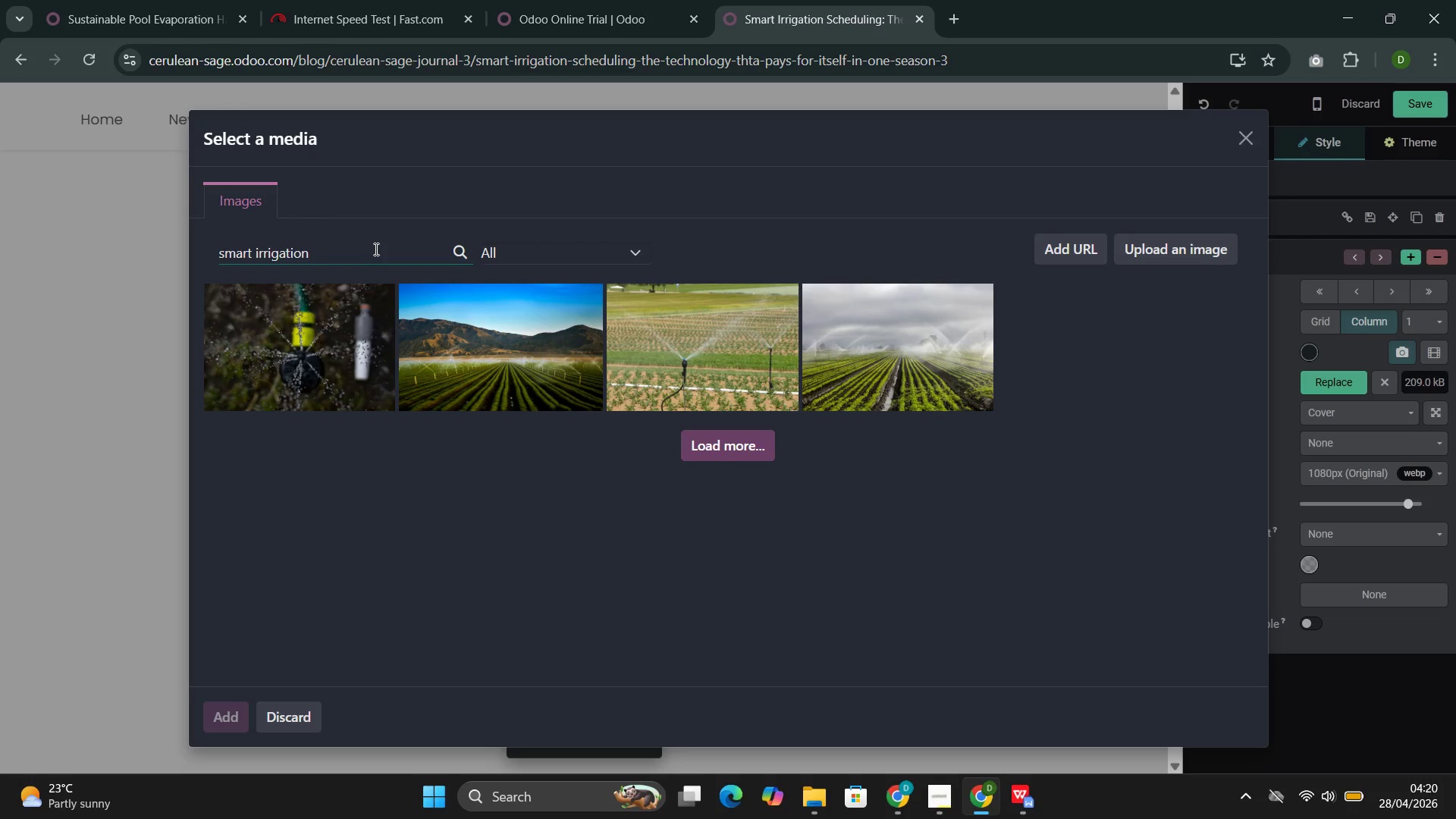 
scroll: coordinate [325, 321], scroll_direction: down, amount: 2.0
 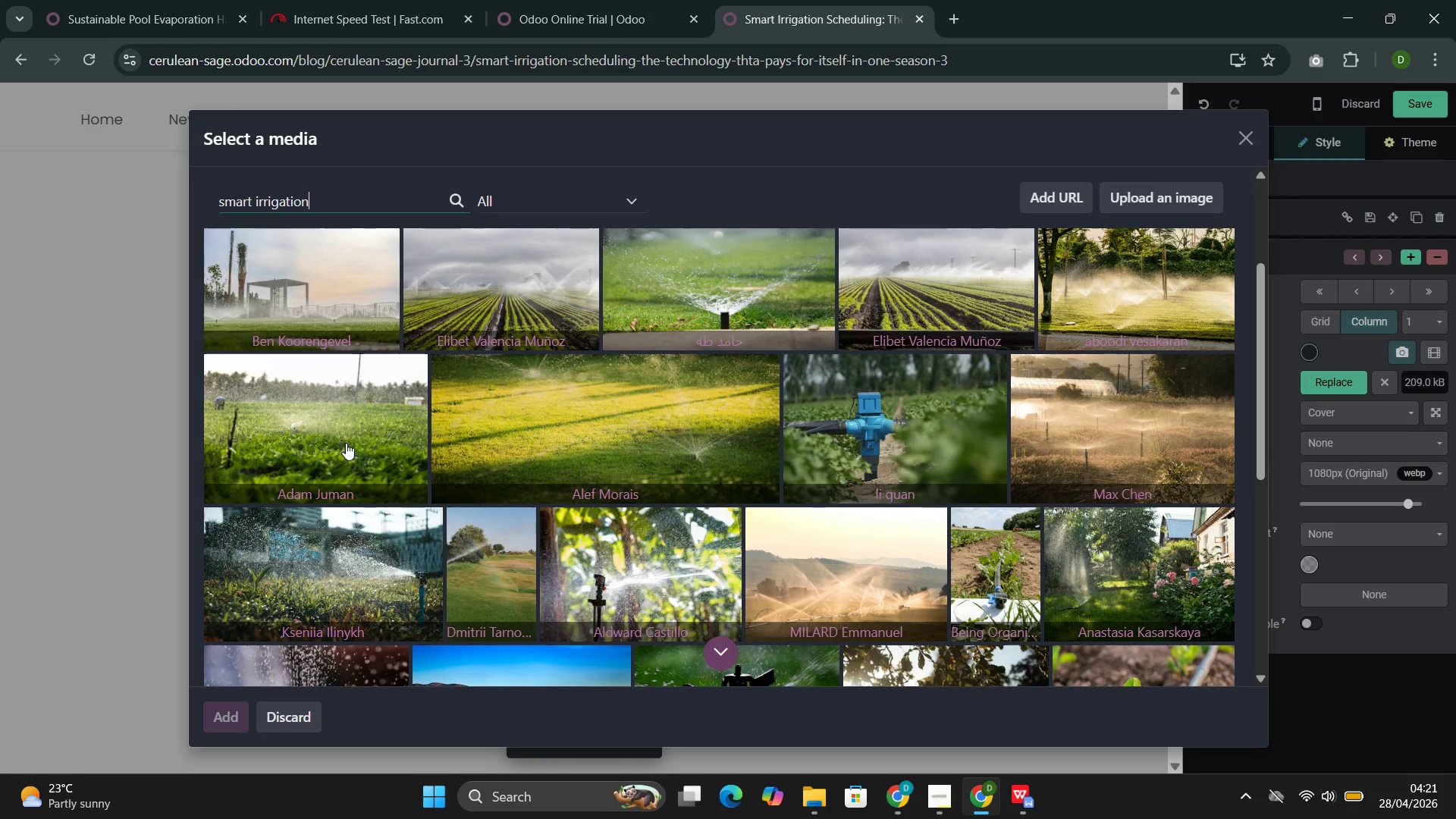 
left_click([346, 437])
 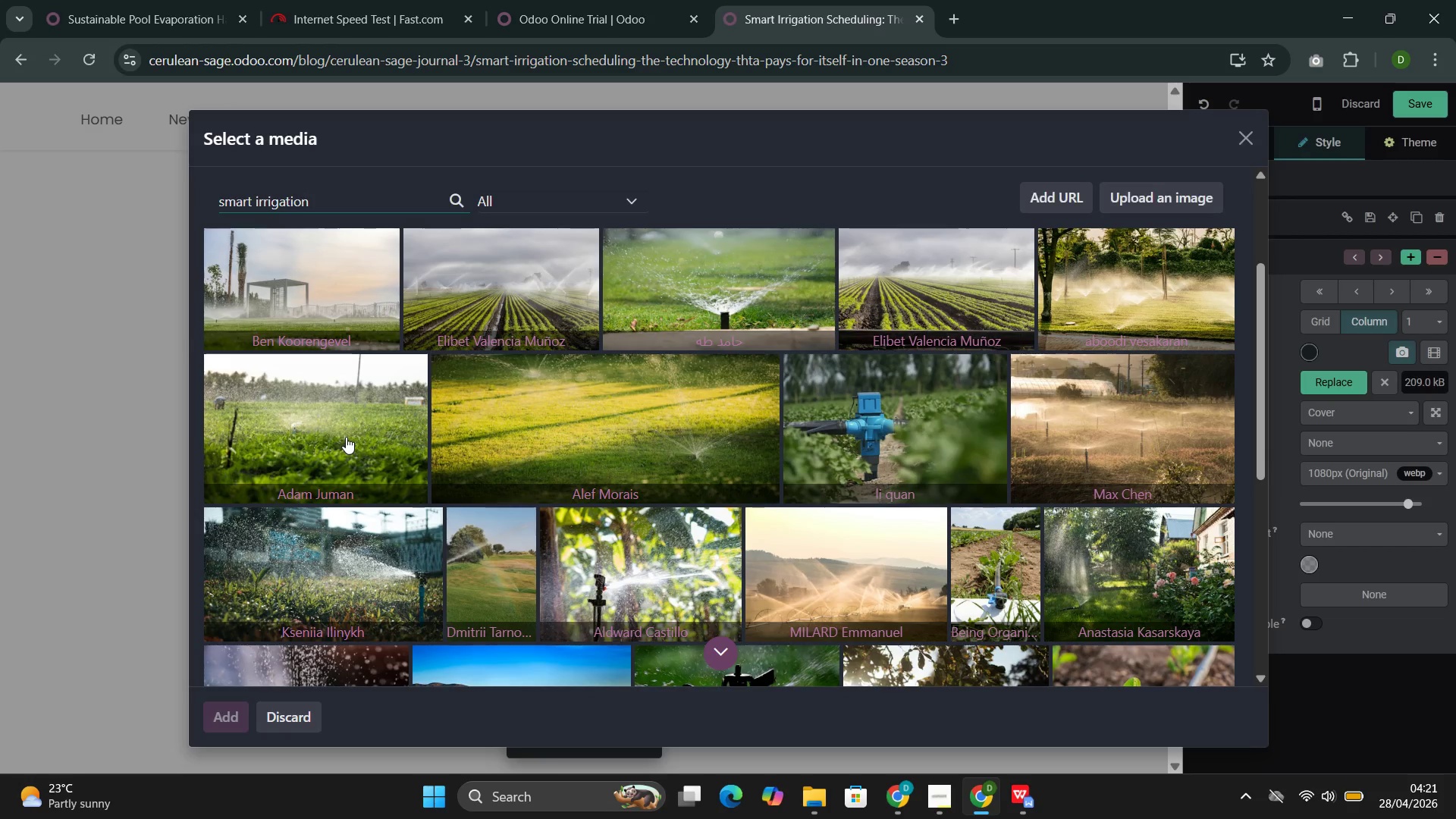 
mouse_move([353, 428])
 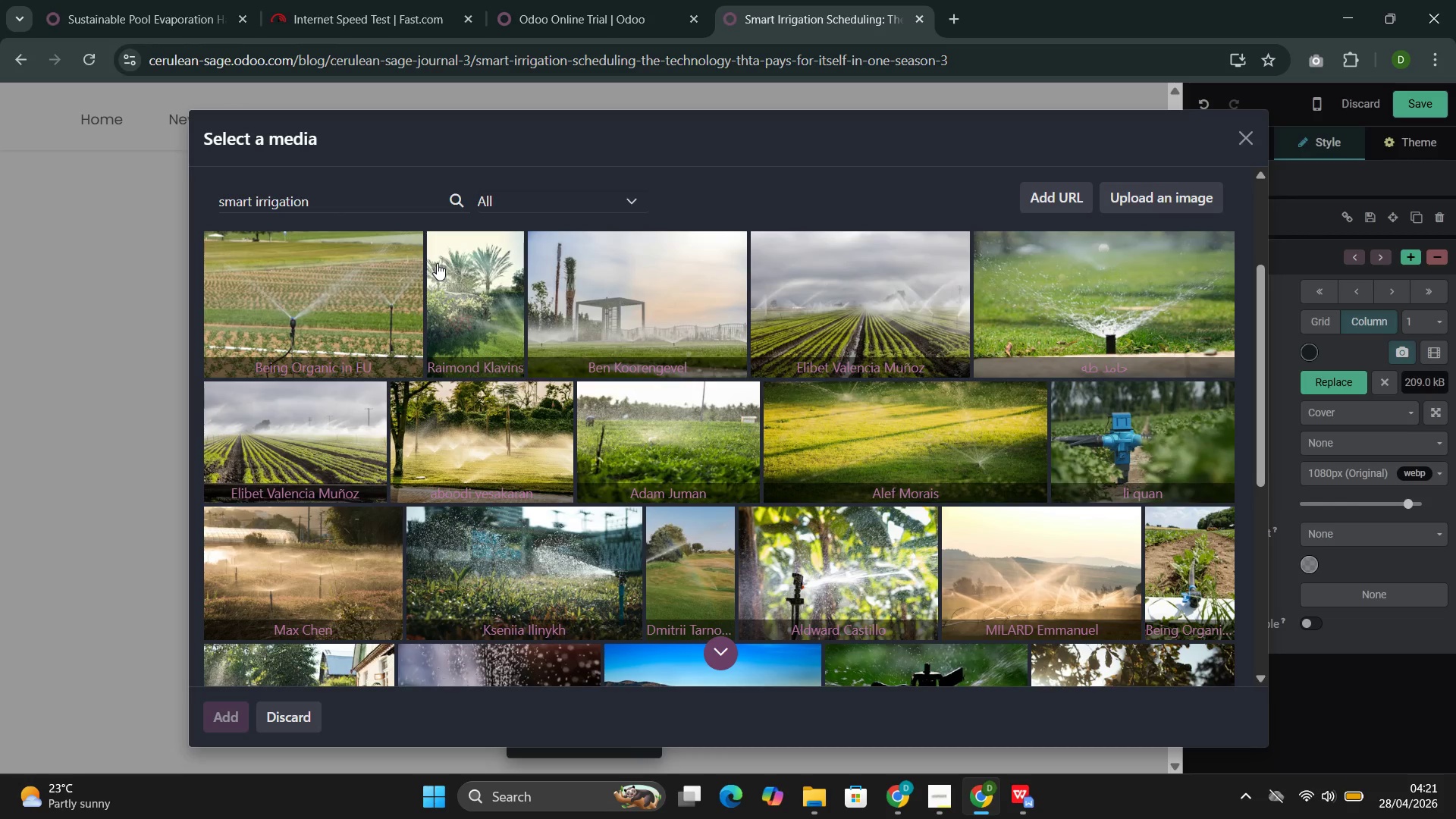 
wait(22.27)
 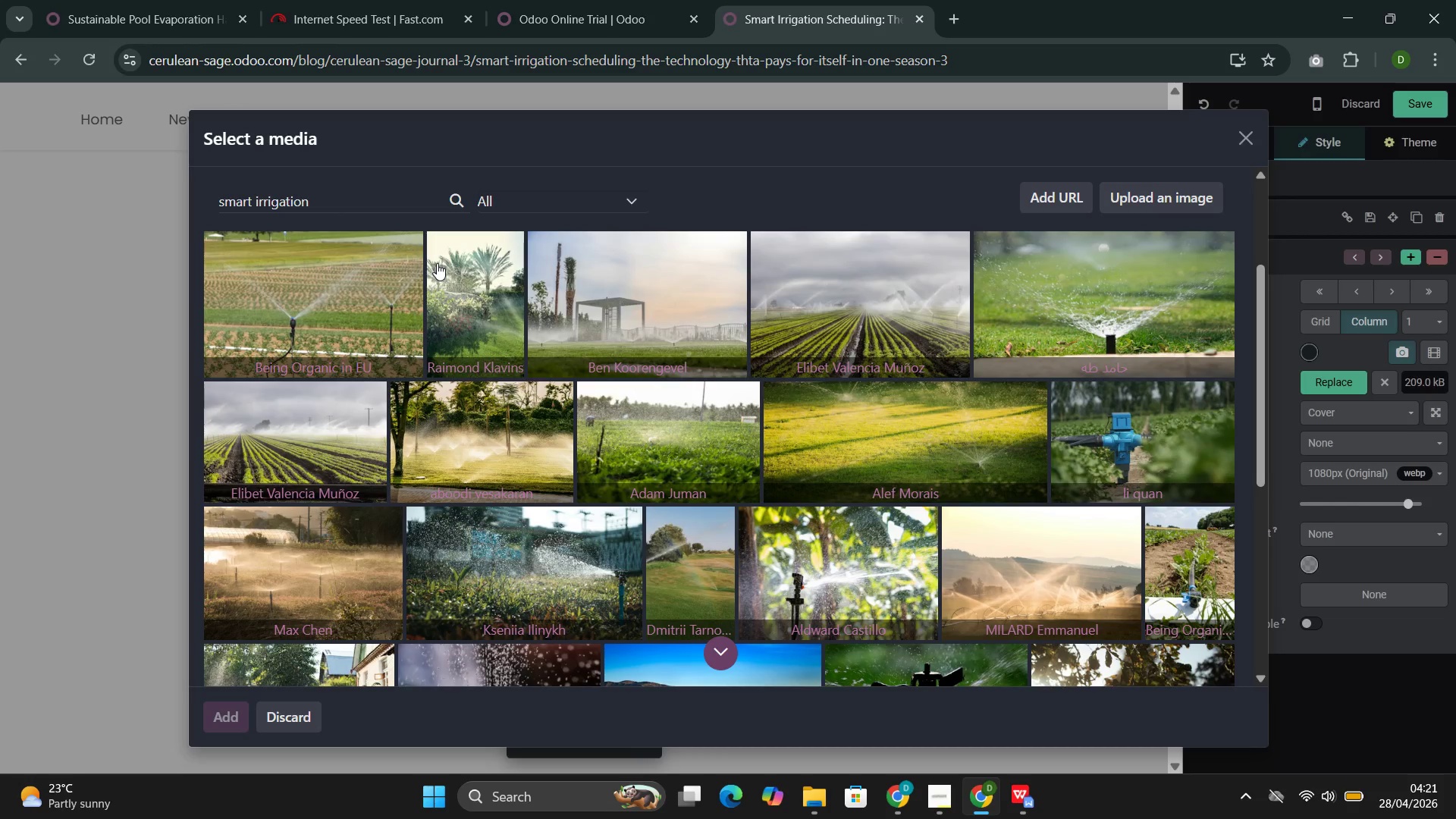 
left_click([914, 426])
 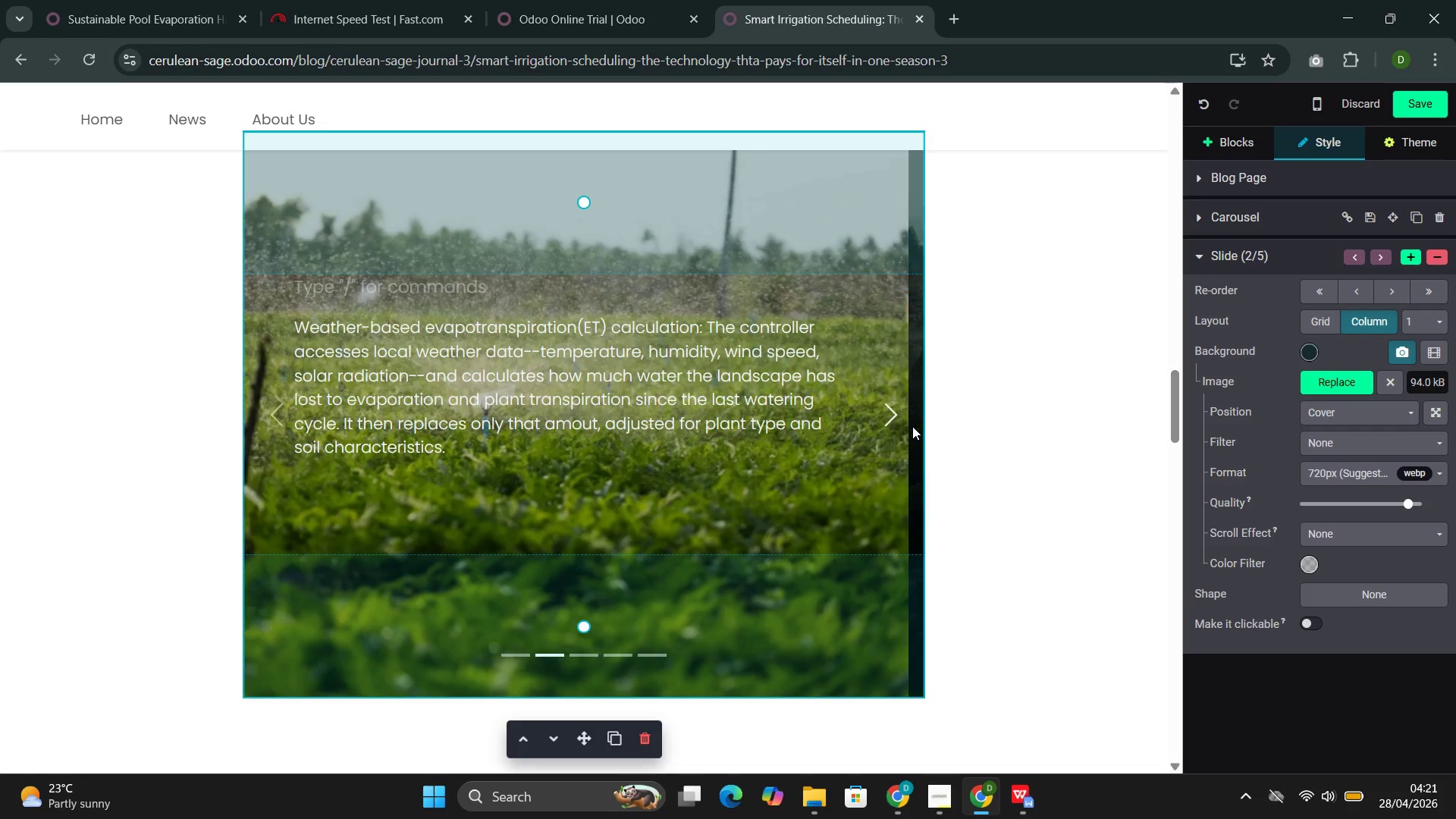 
mouse_move([908, 426])
 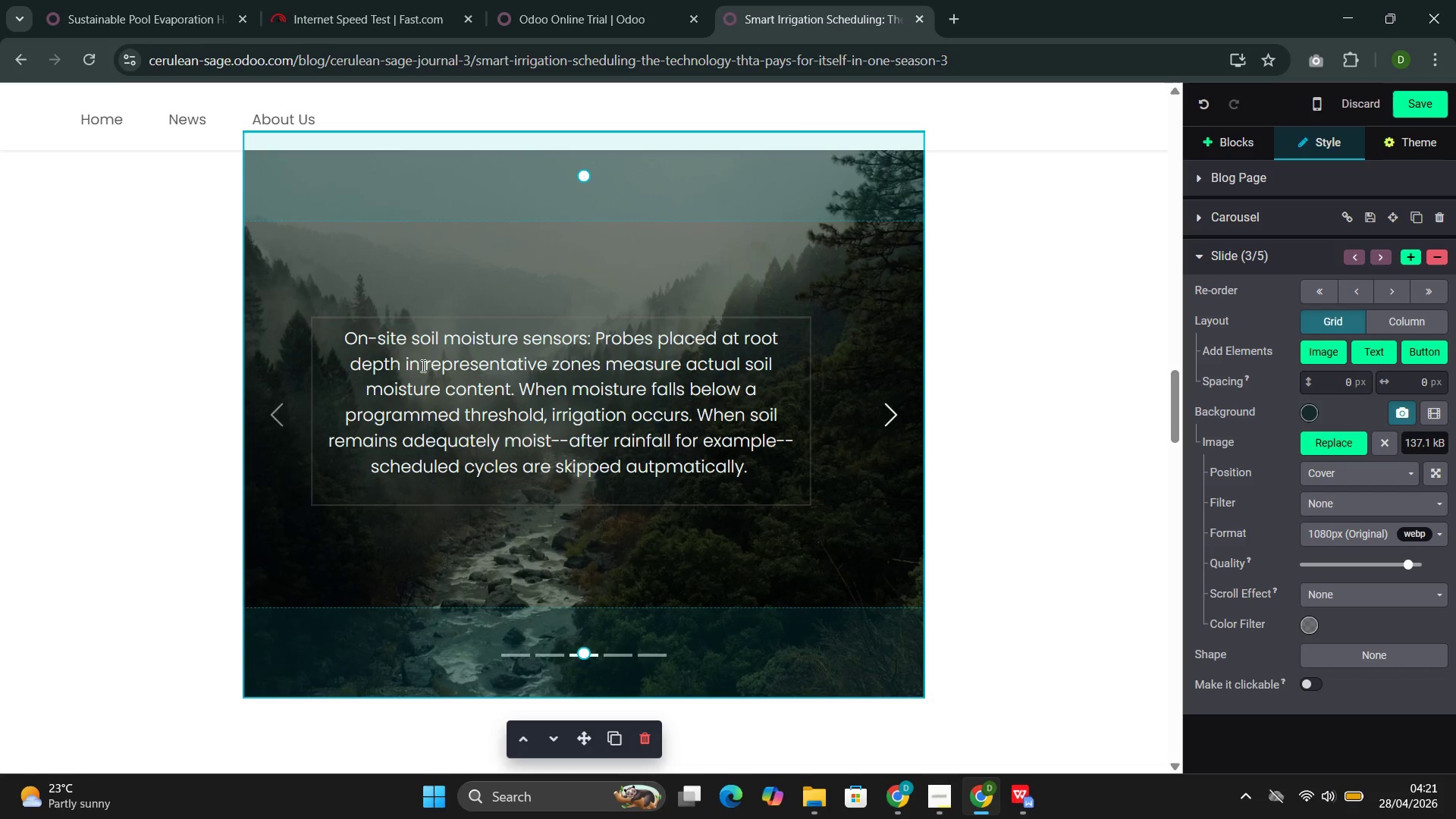 
left_click([271, 391])
 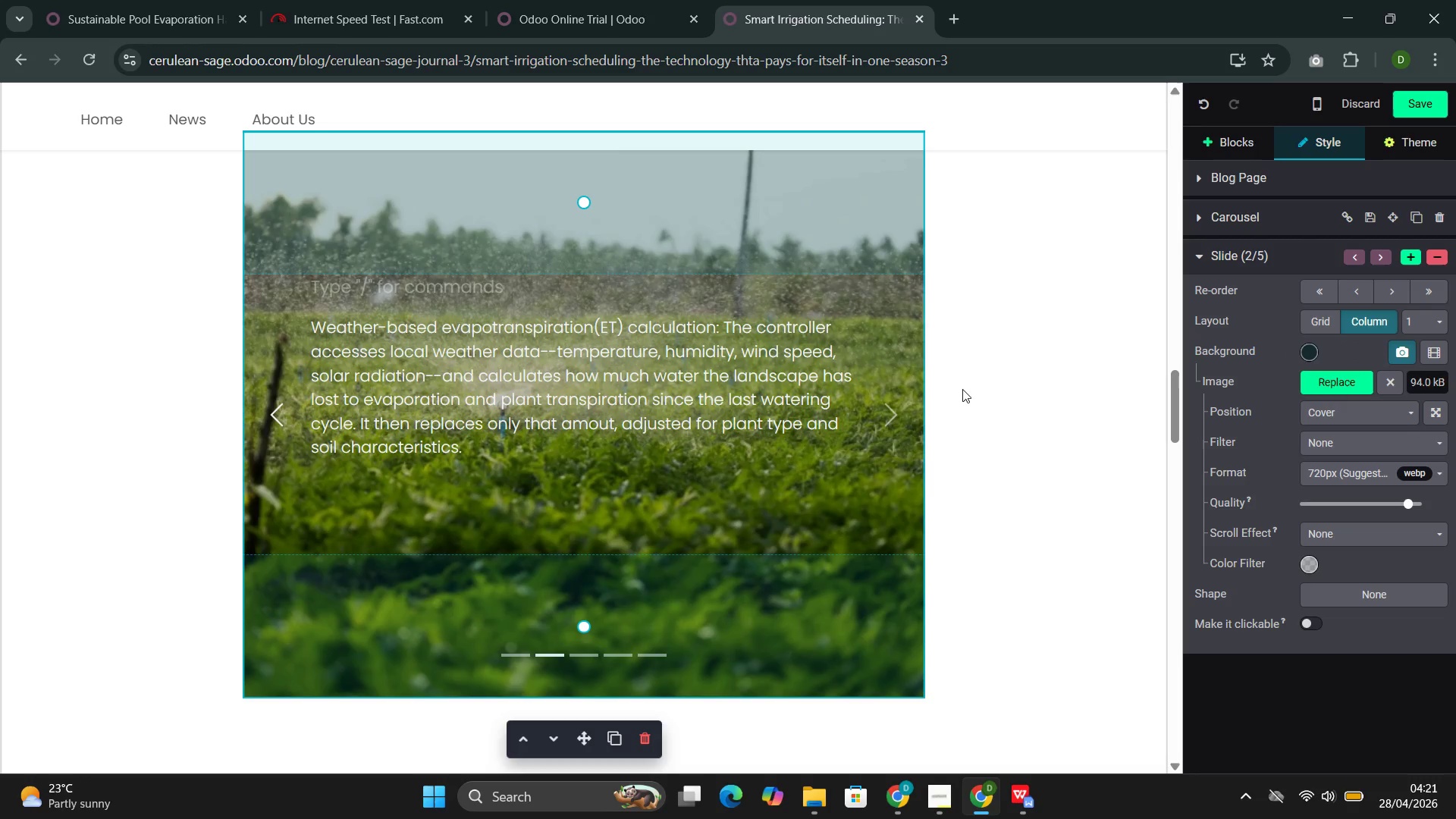 
left_click([915, 410])
 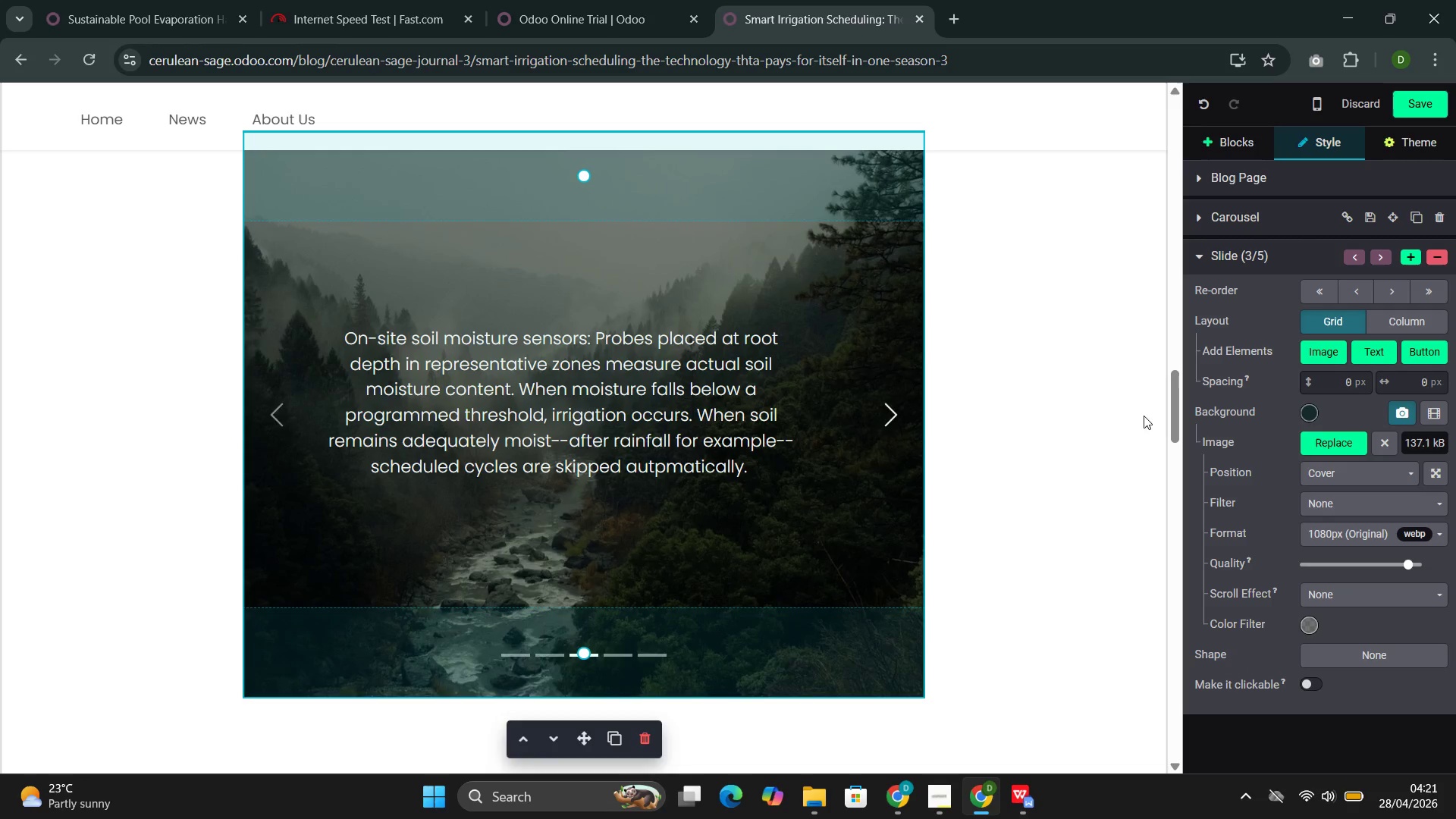 
left_click([1311, 447])
 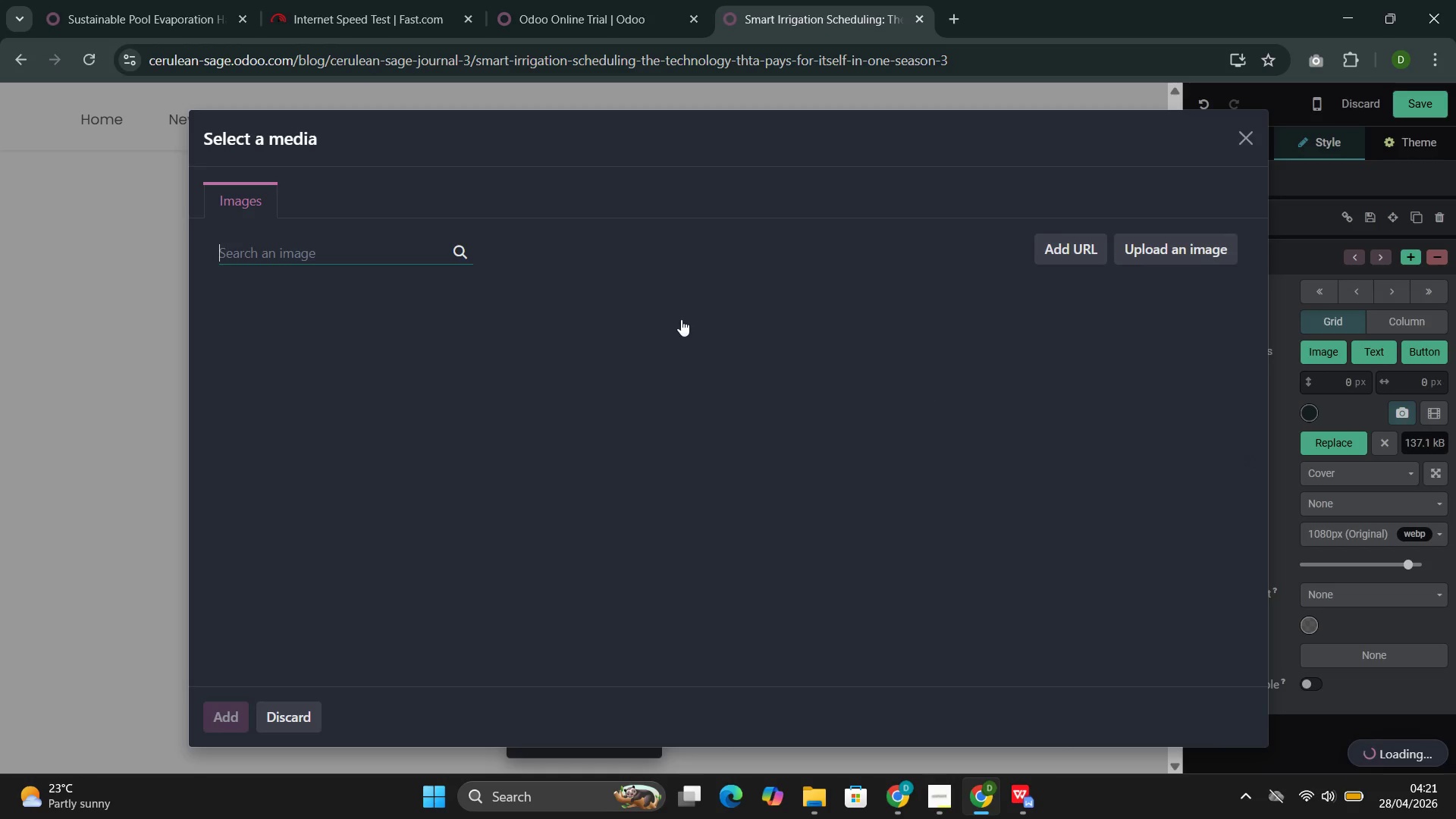 
left_click([374, 246])
 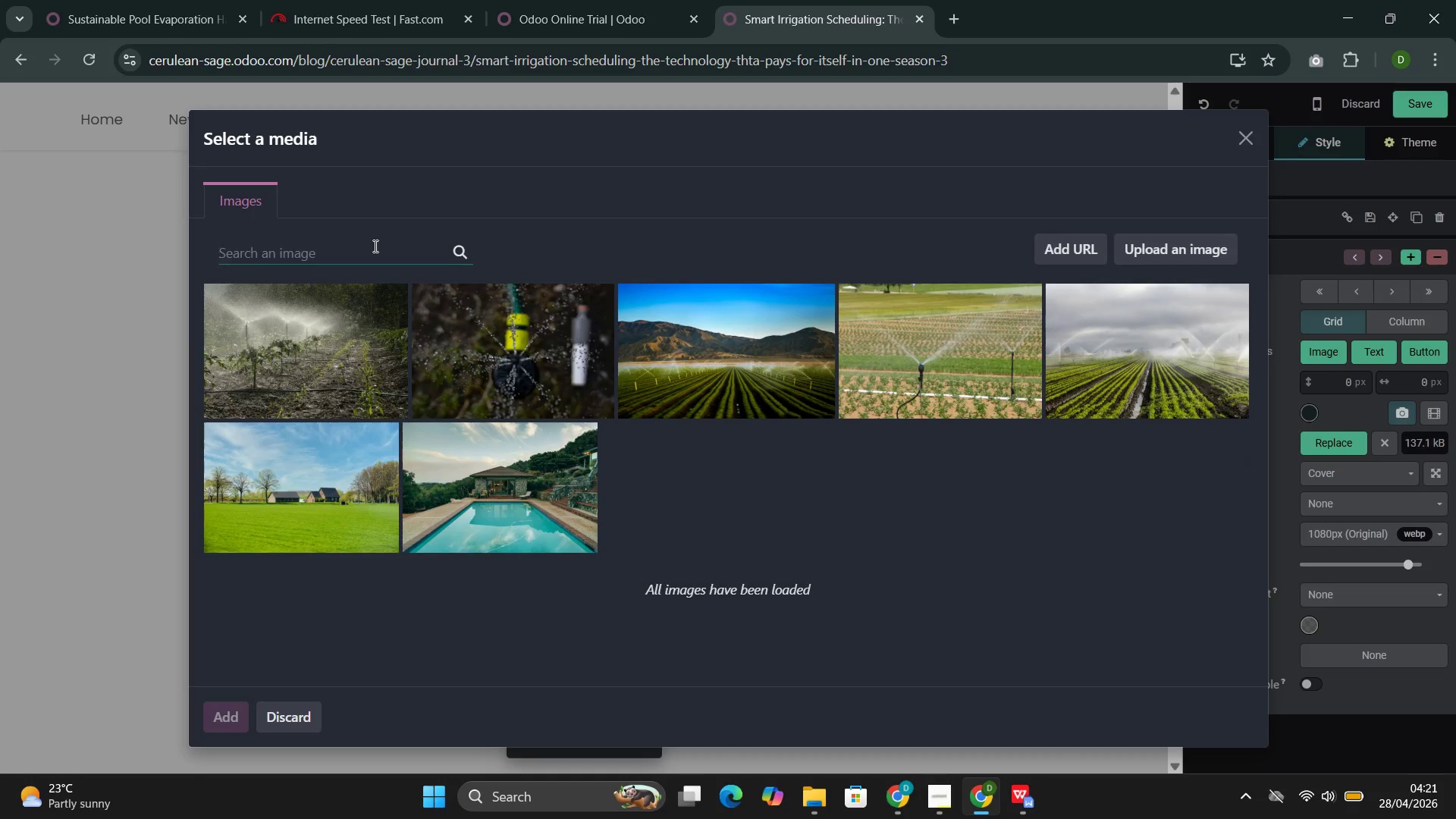 
key(Control+V)
 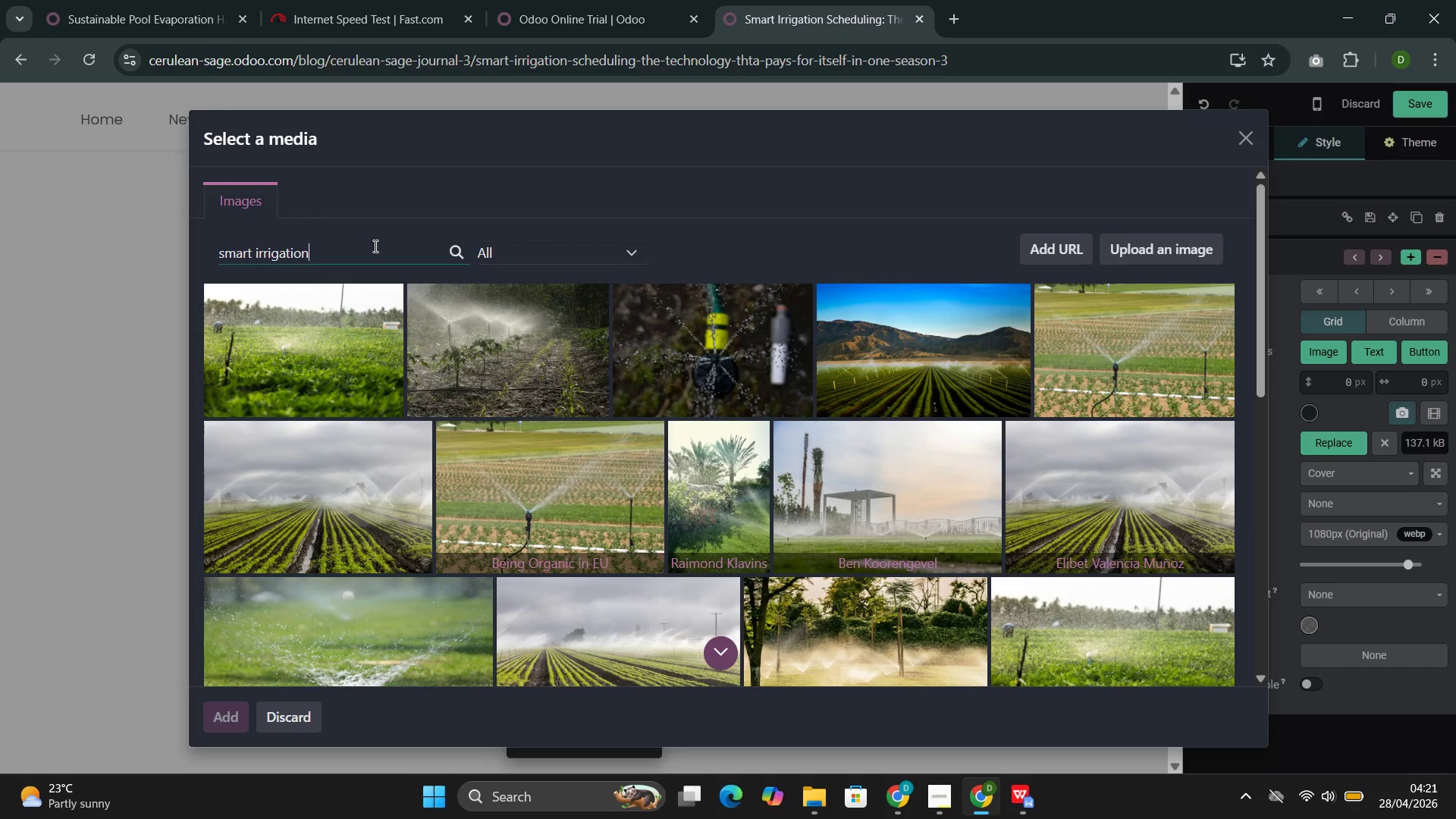 
wait(16.84)
 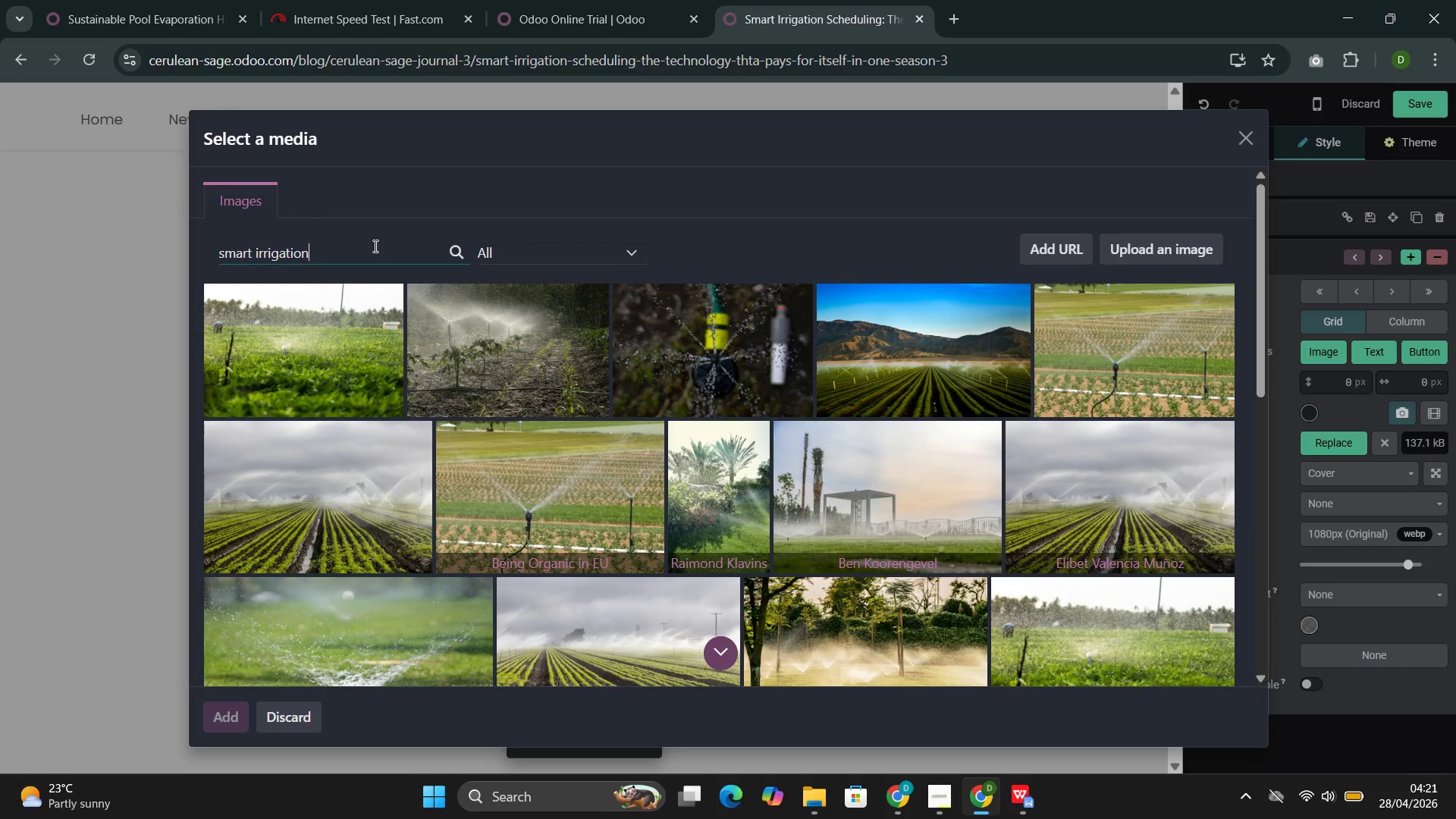 
scroll: coordinate [688, 453], scroll_direction: down, amount: 5.0
 